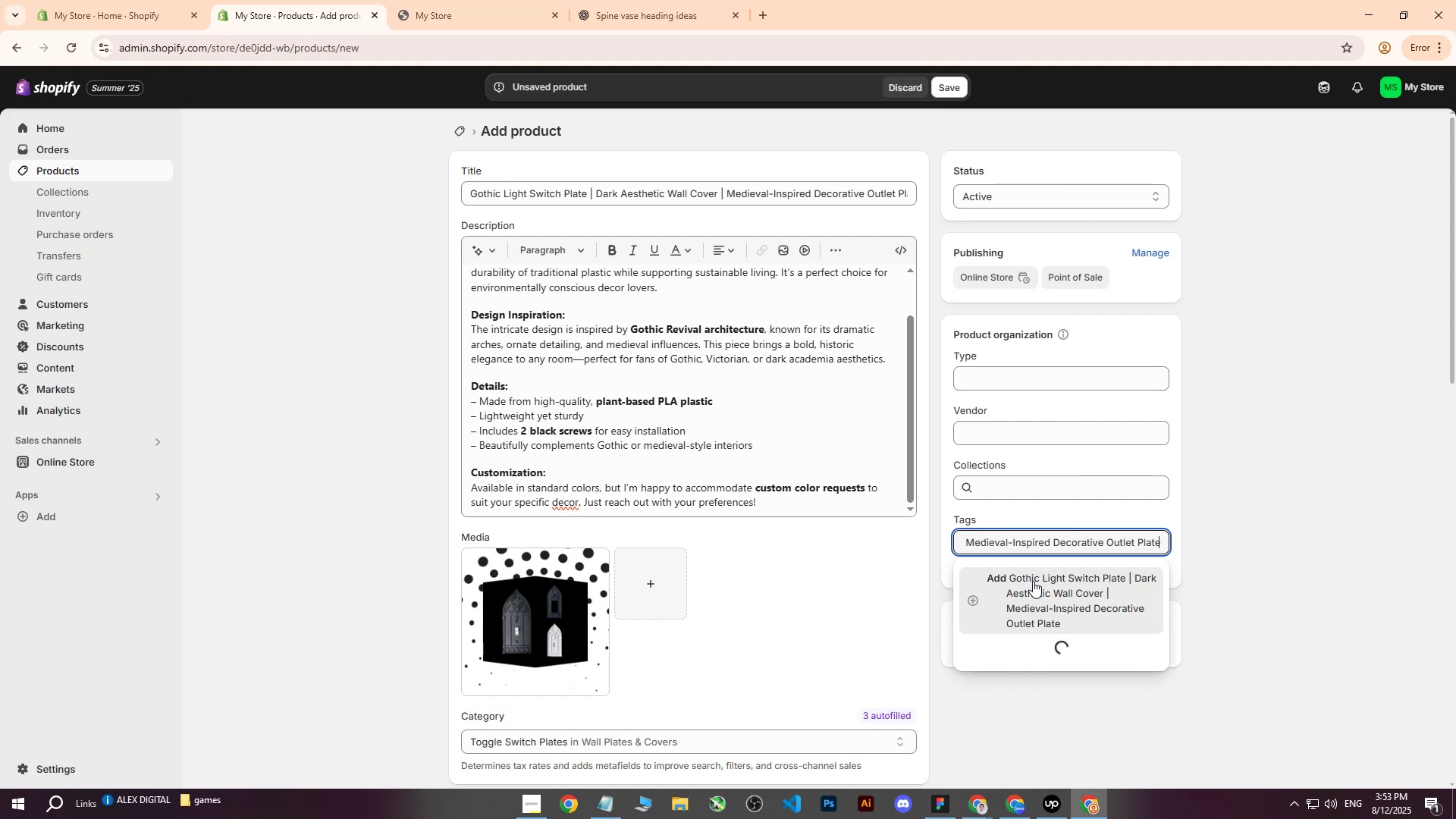 
left_click([1032, 588])
 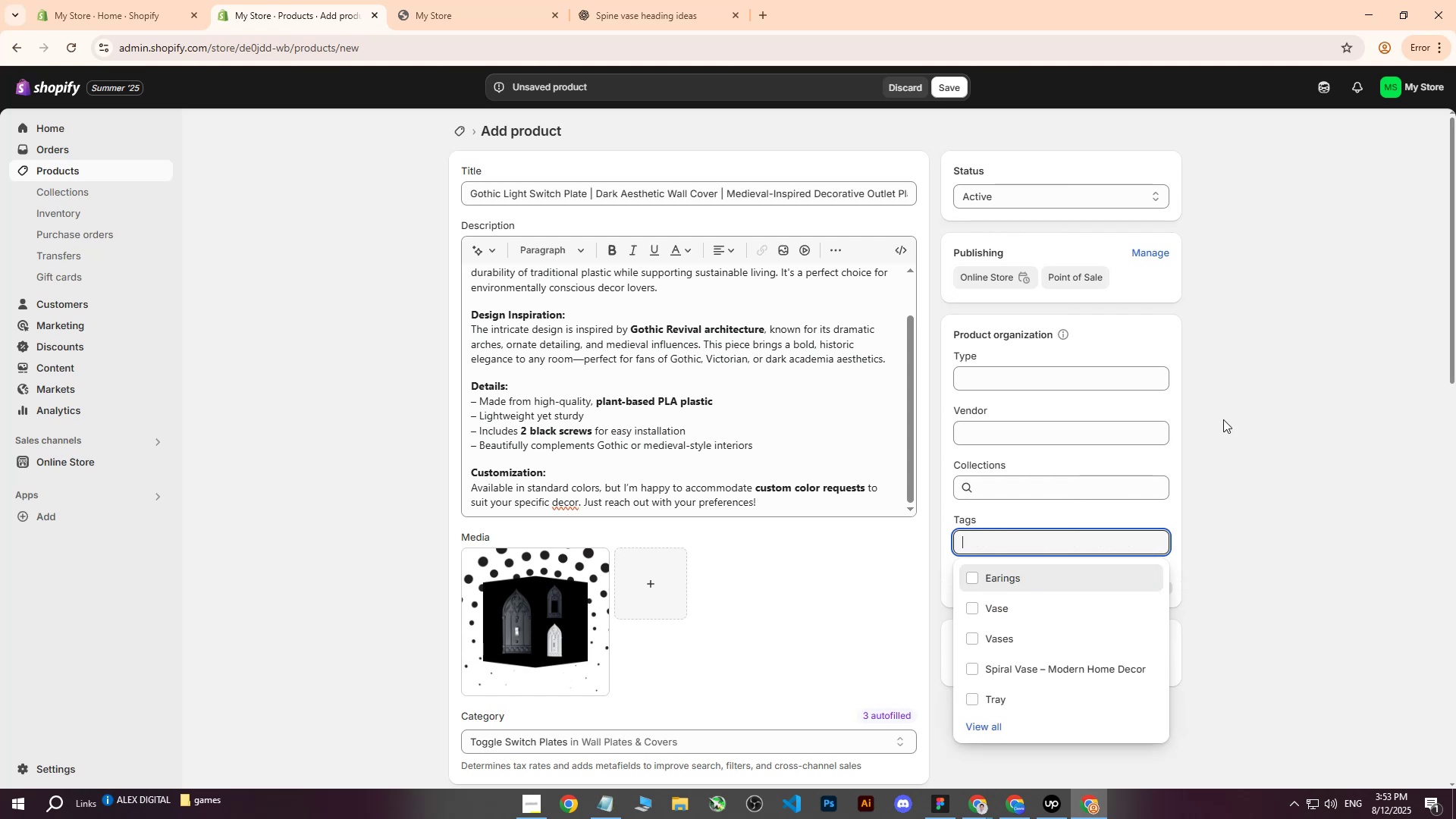 
left_click([1265, 416])
 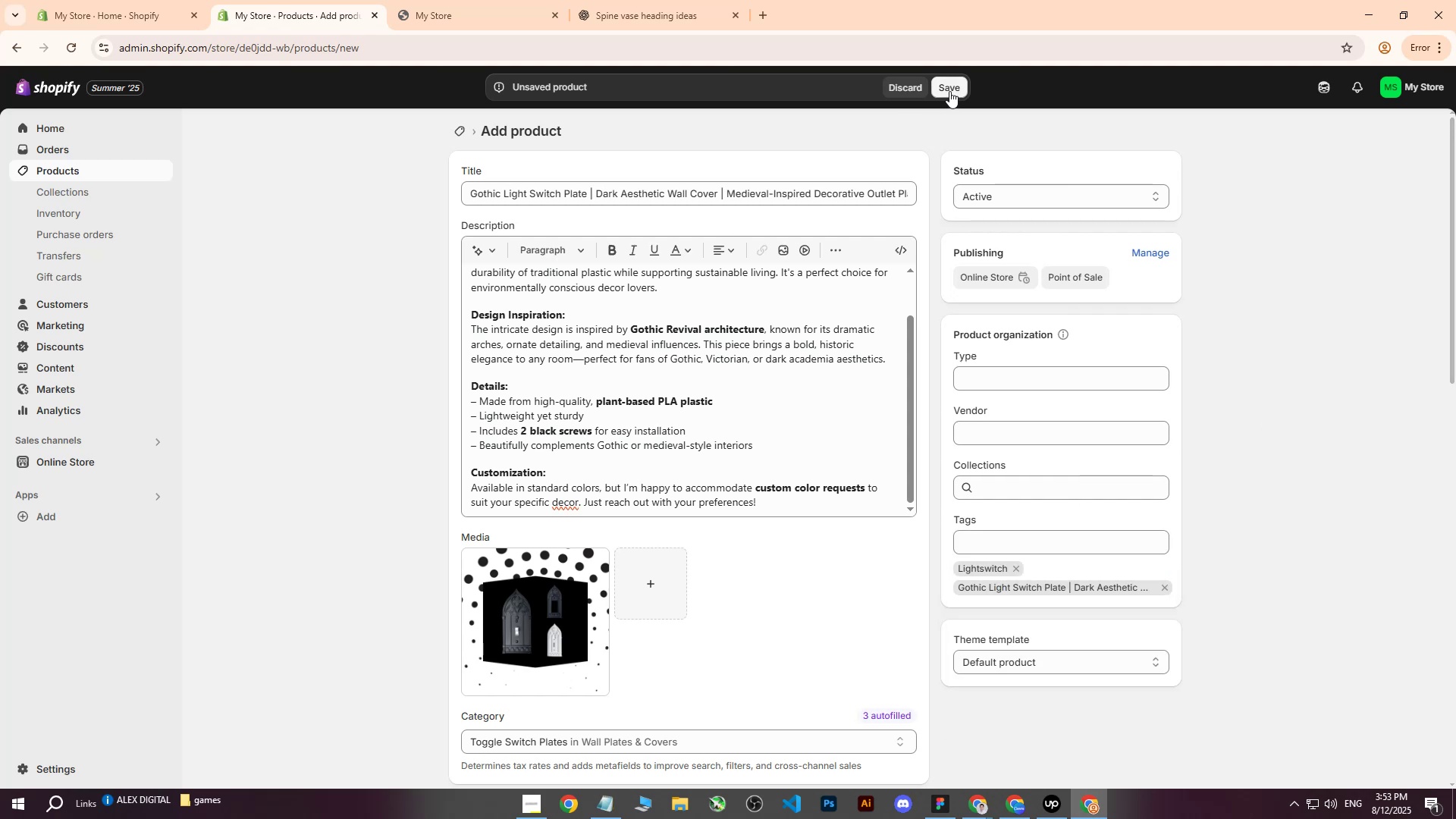 
left_click([949, 91])
 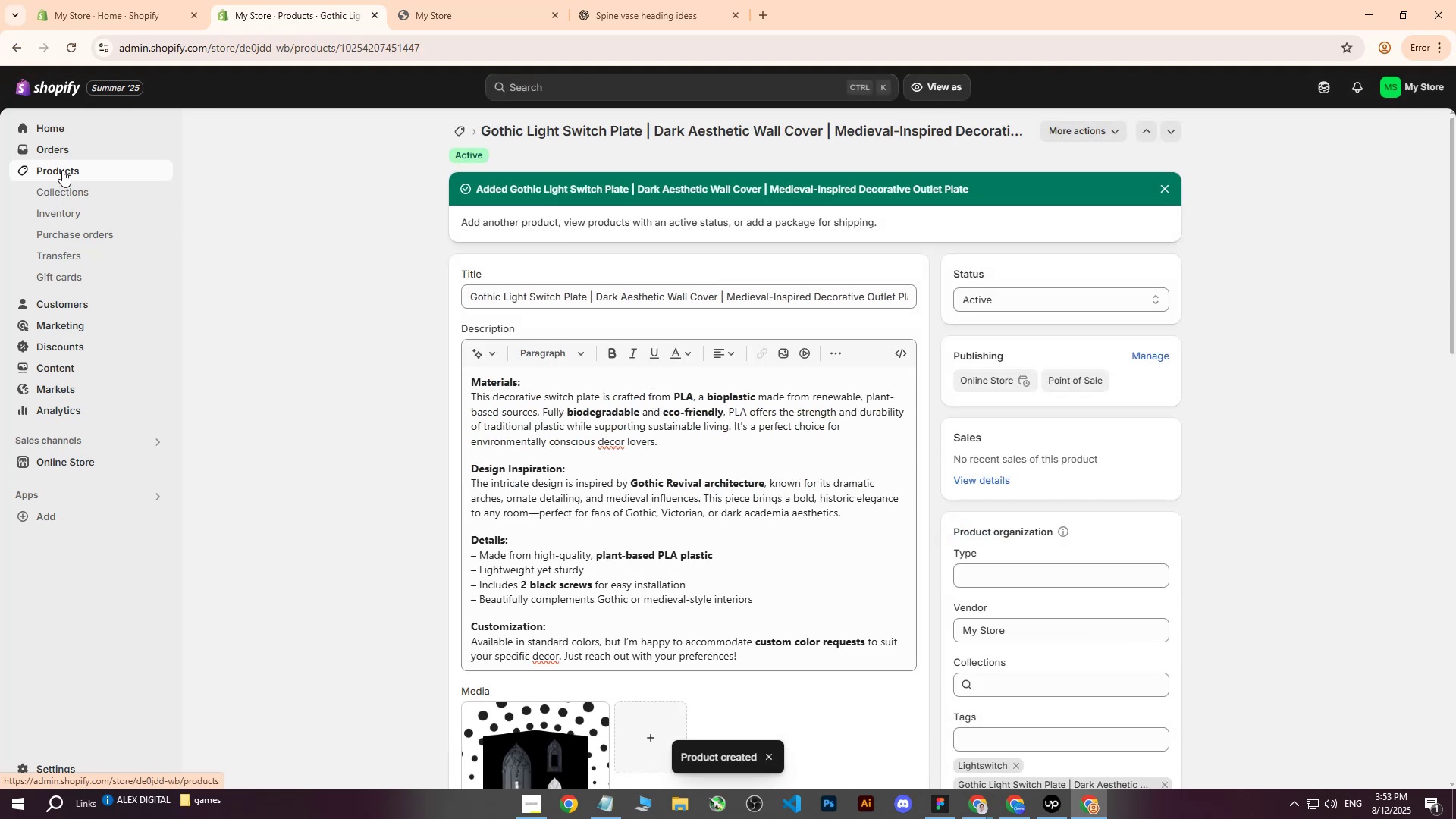 
wait(5.49)
 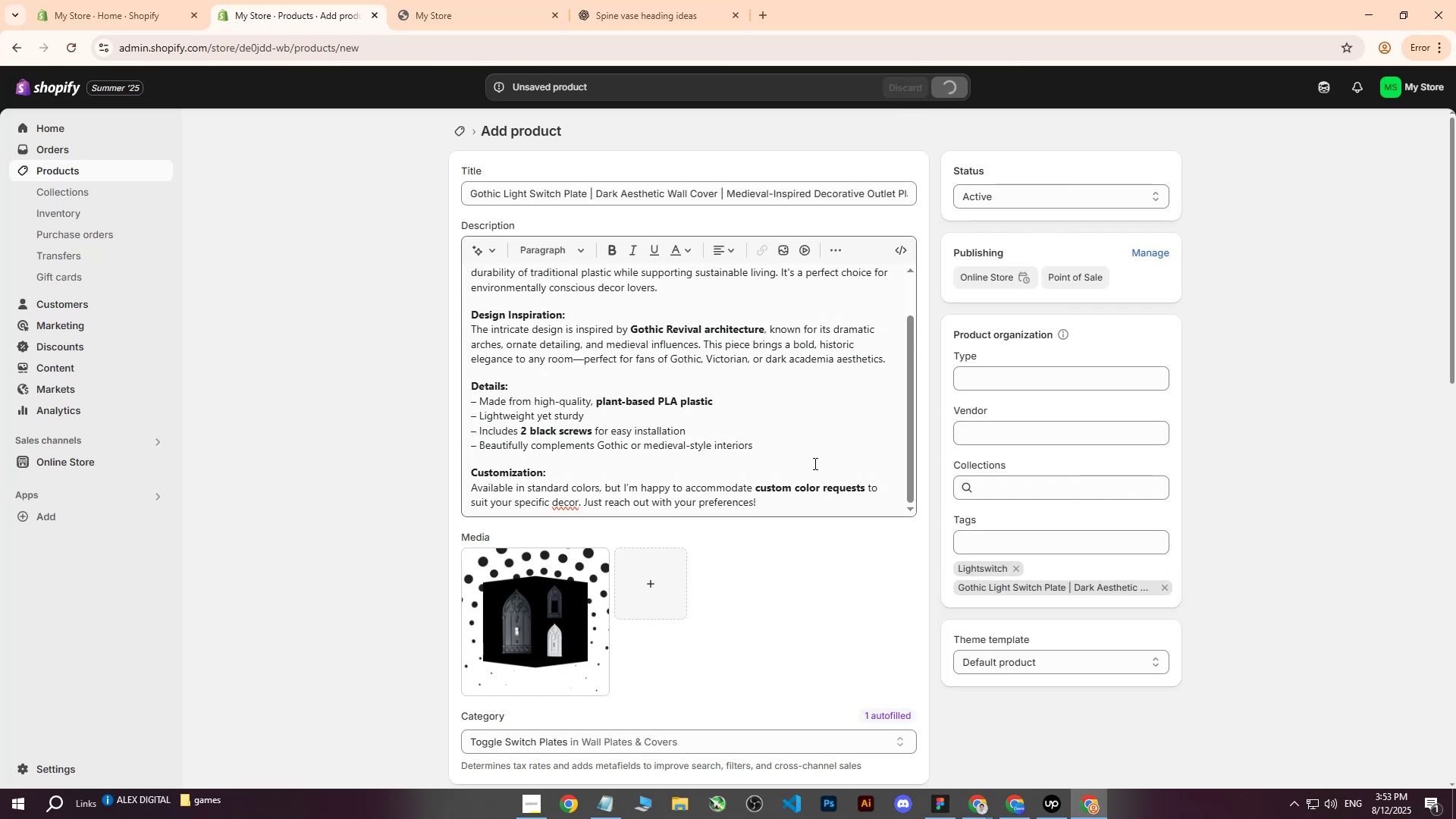 
left_click([69, 172])
 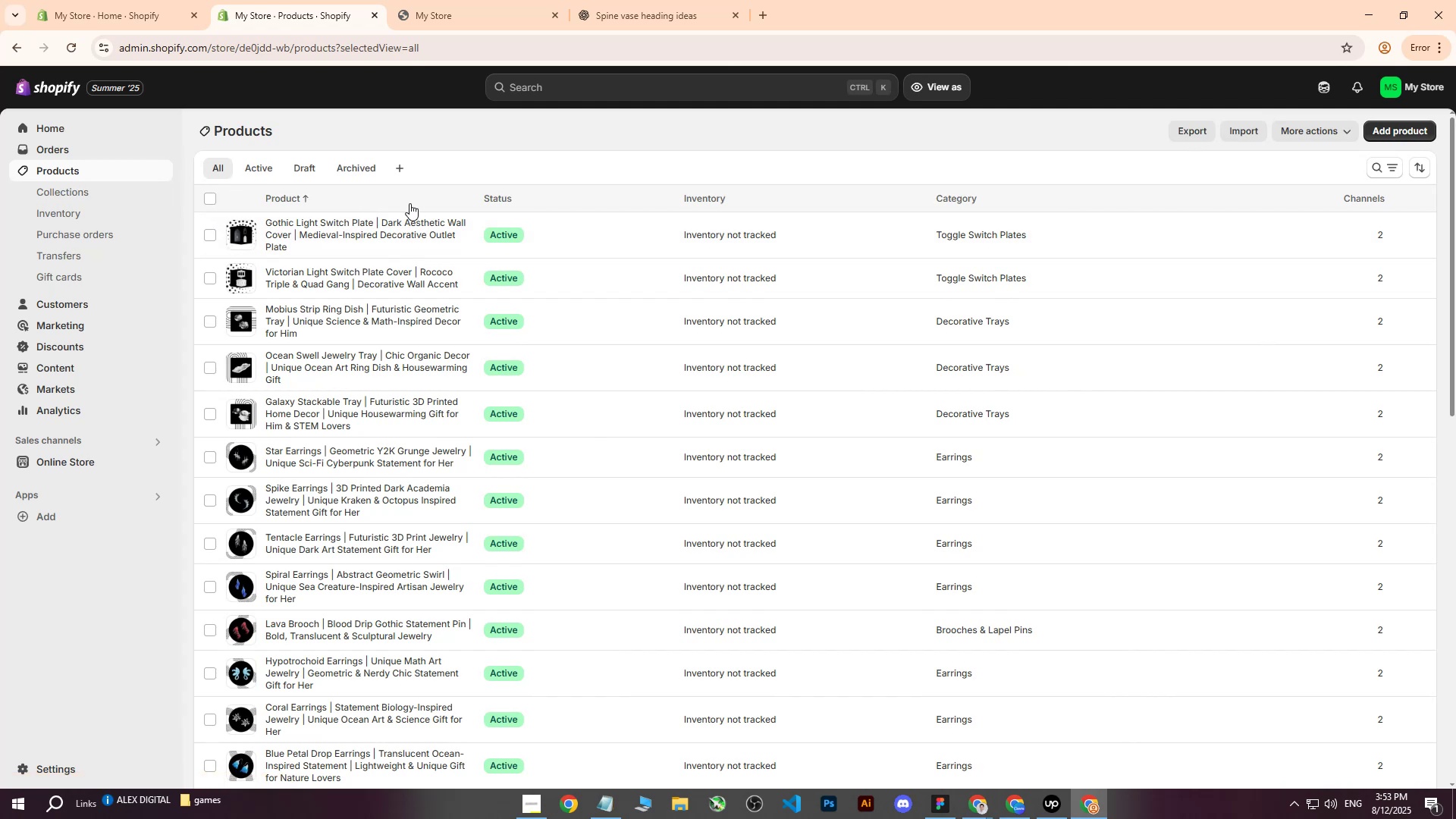 
wait(5.11)
 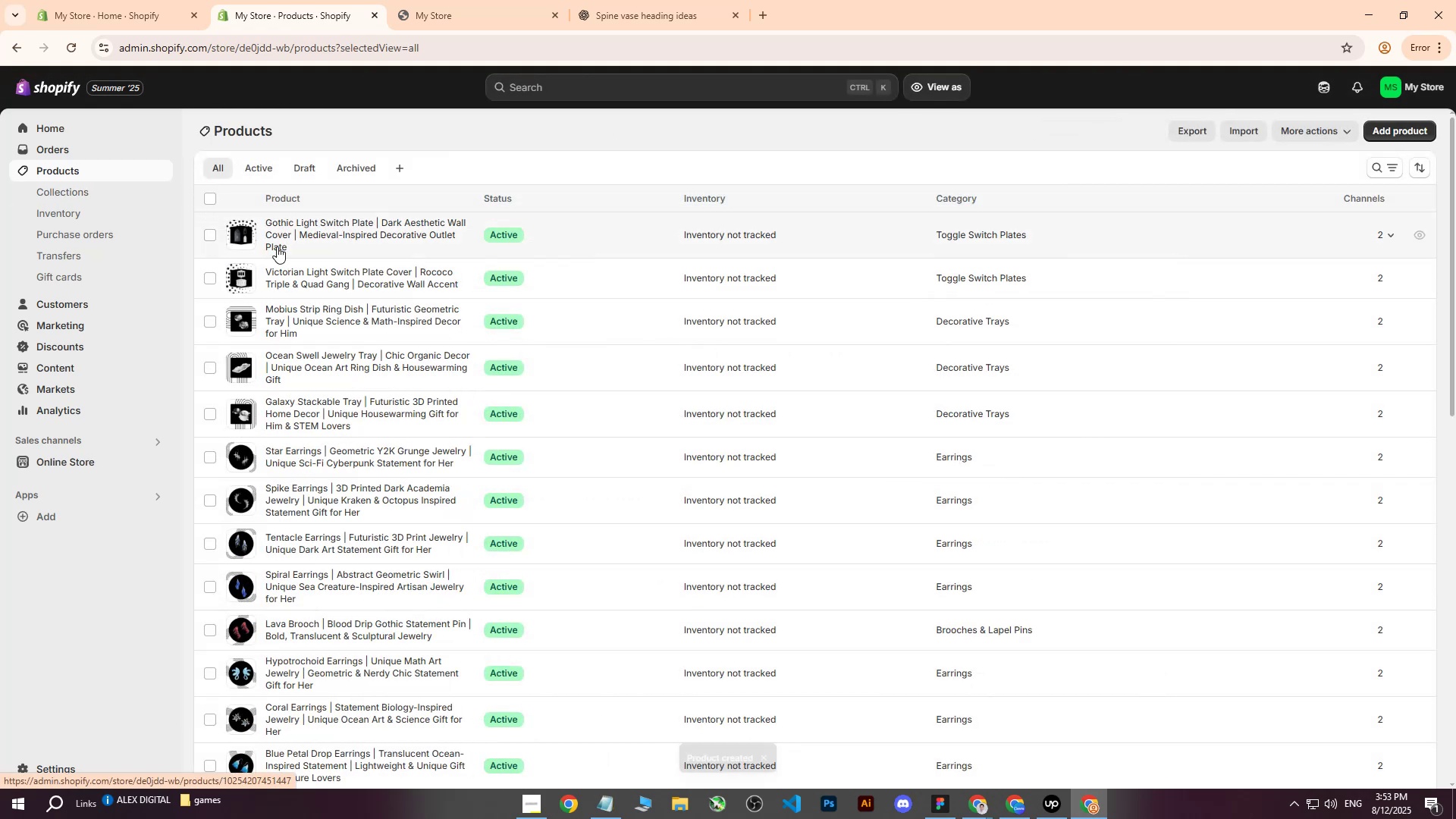 
left_click([1386, 131])
 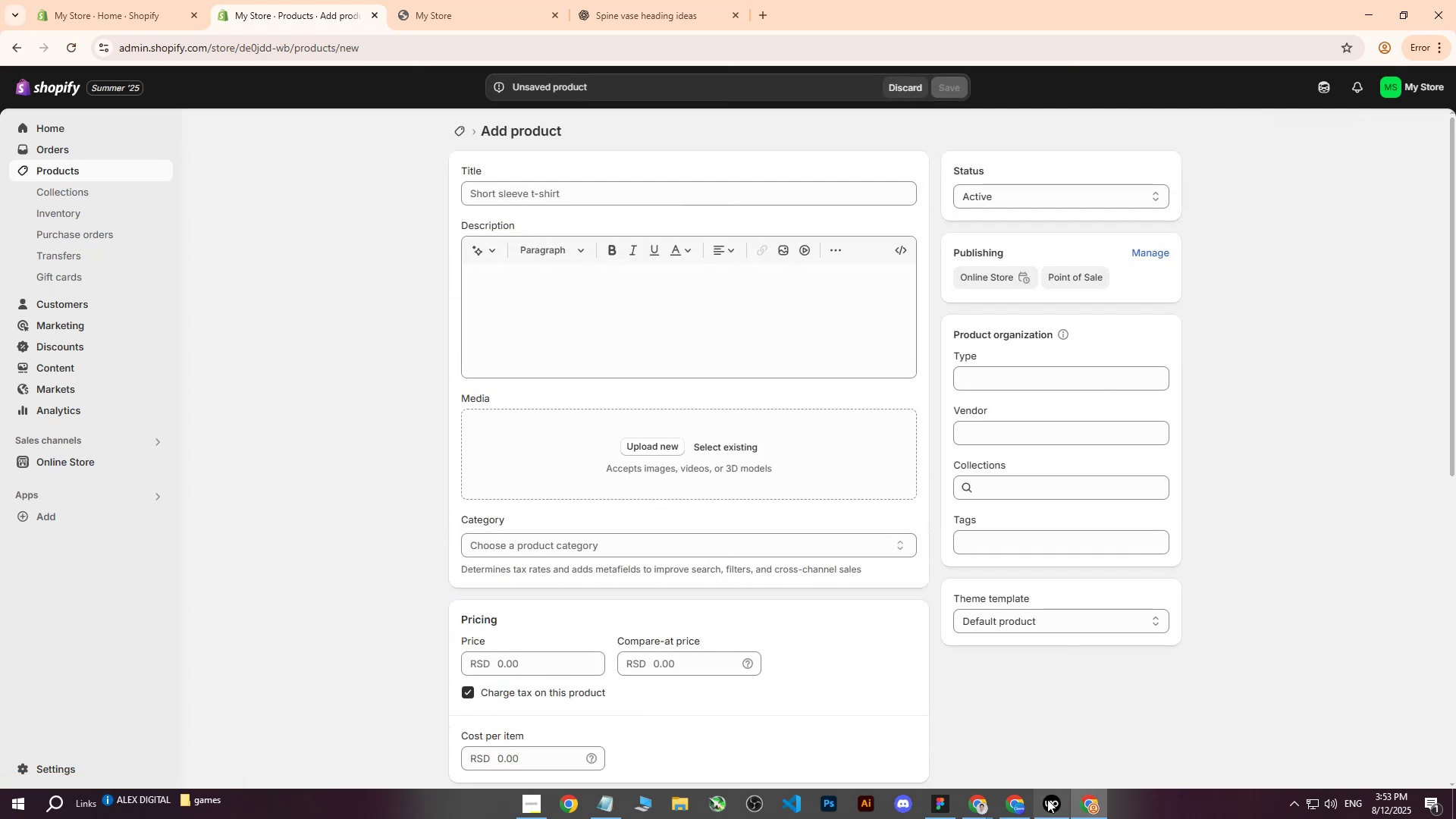 
left_click([1011, 807])
 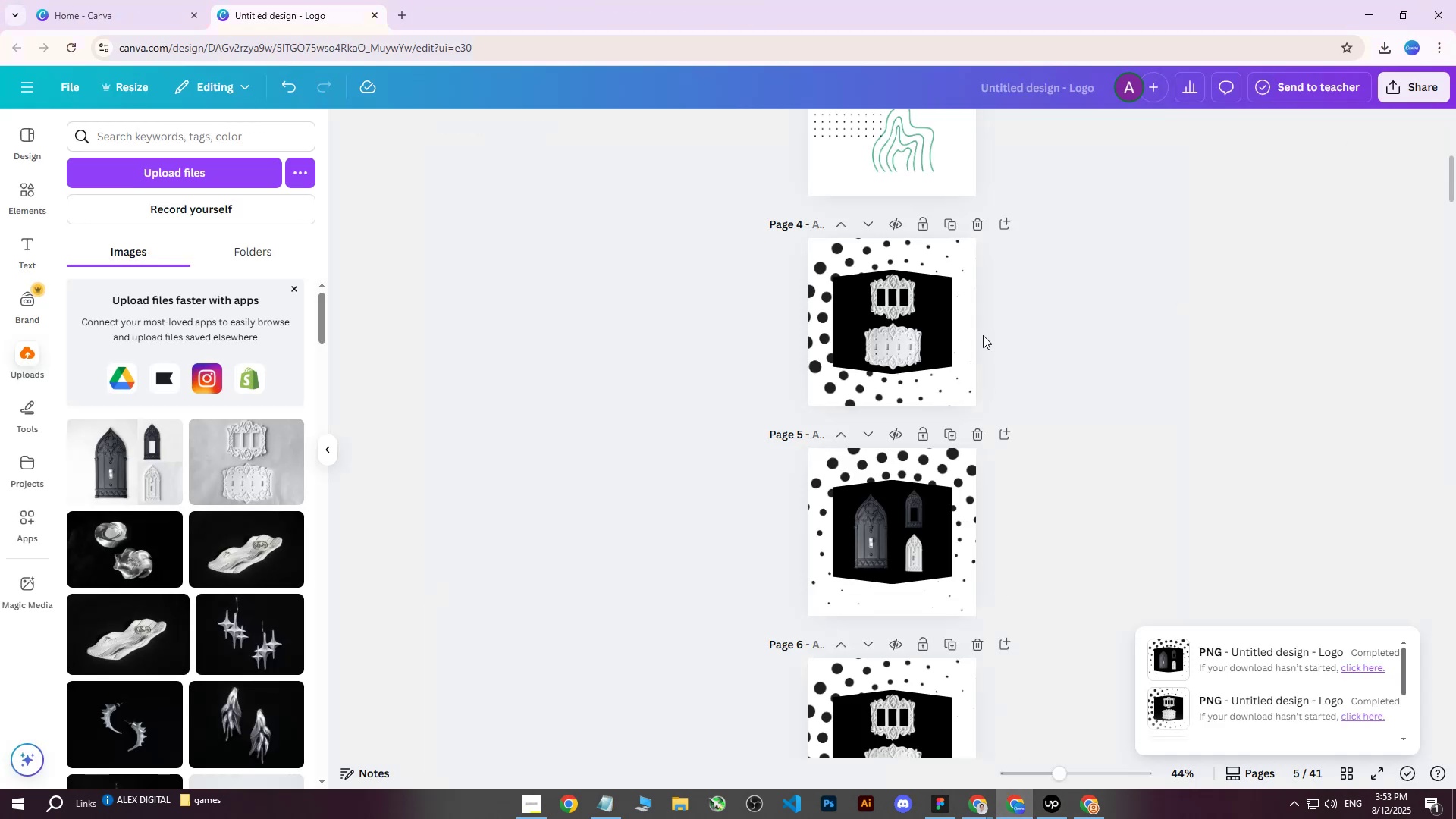 
left_click([1106, 356])
 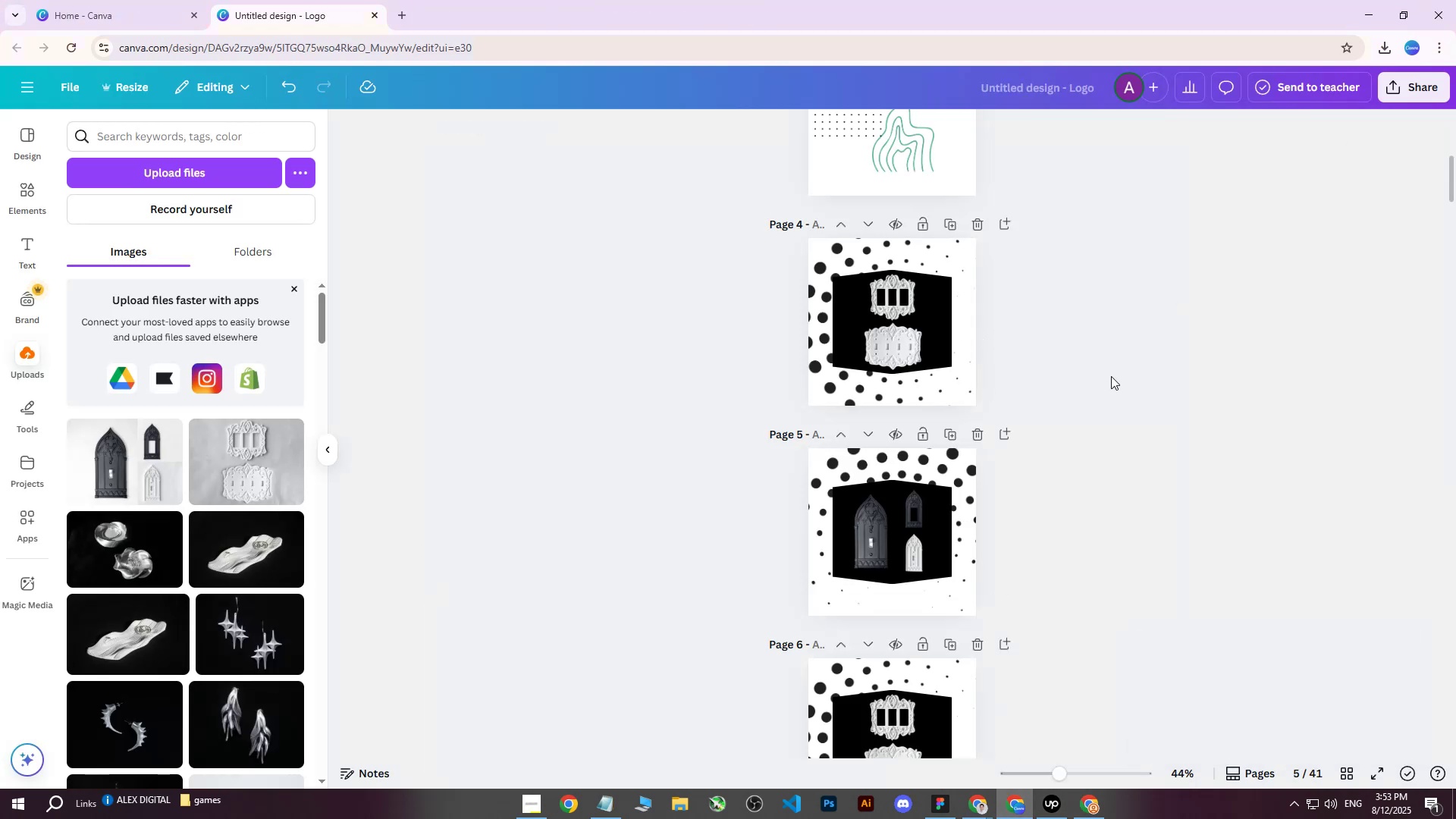 
scroll: coordinate [1122, 387], scroll_direction: none, amount: 0.0
 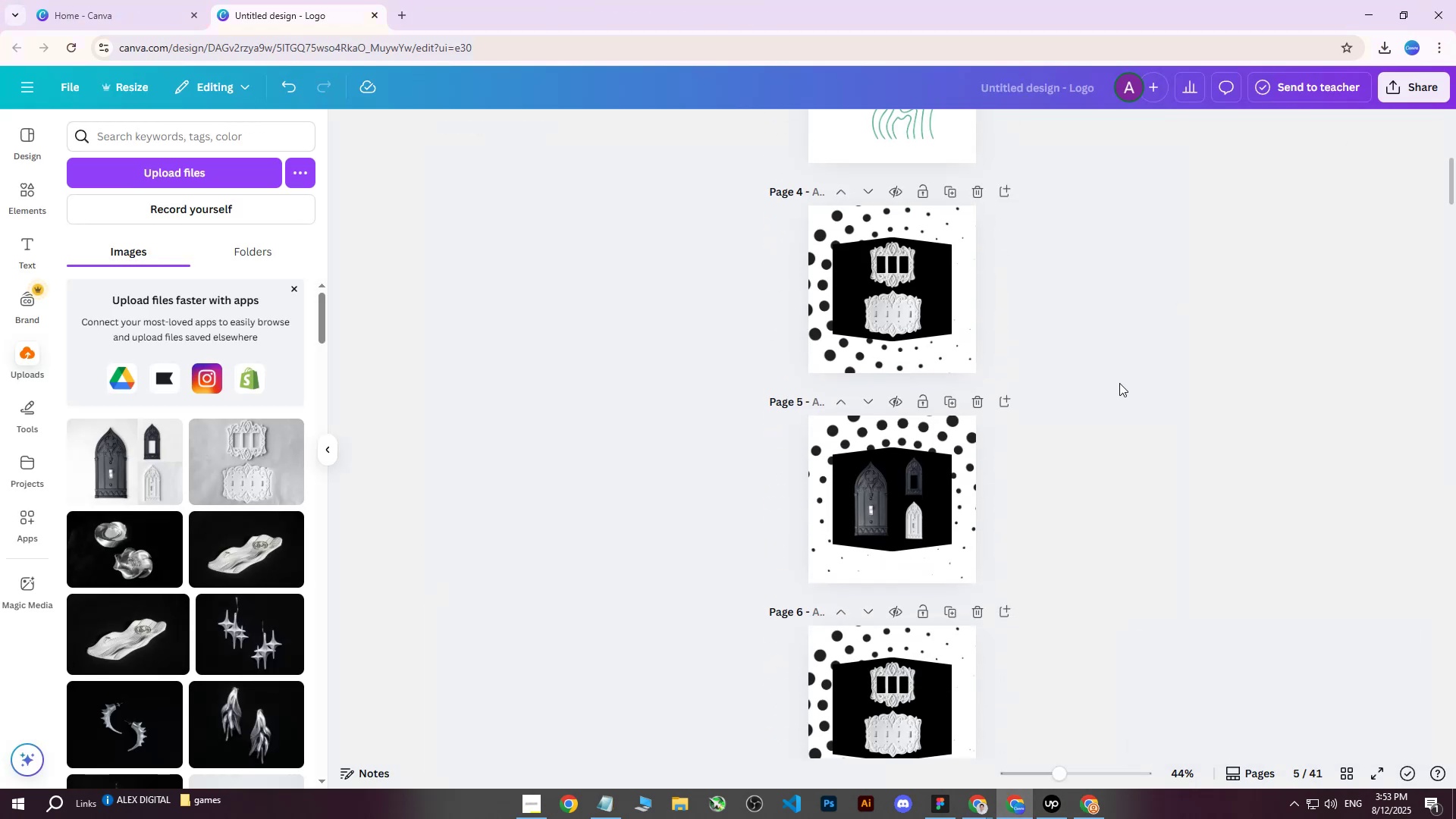 
scroll: coordinate [1119, 383], scroll_direction: down, amount: 3.0
 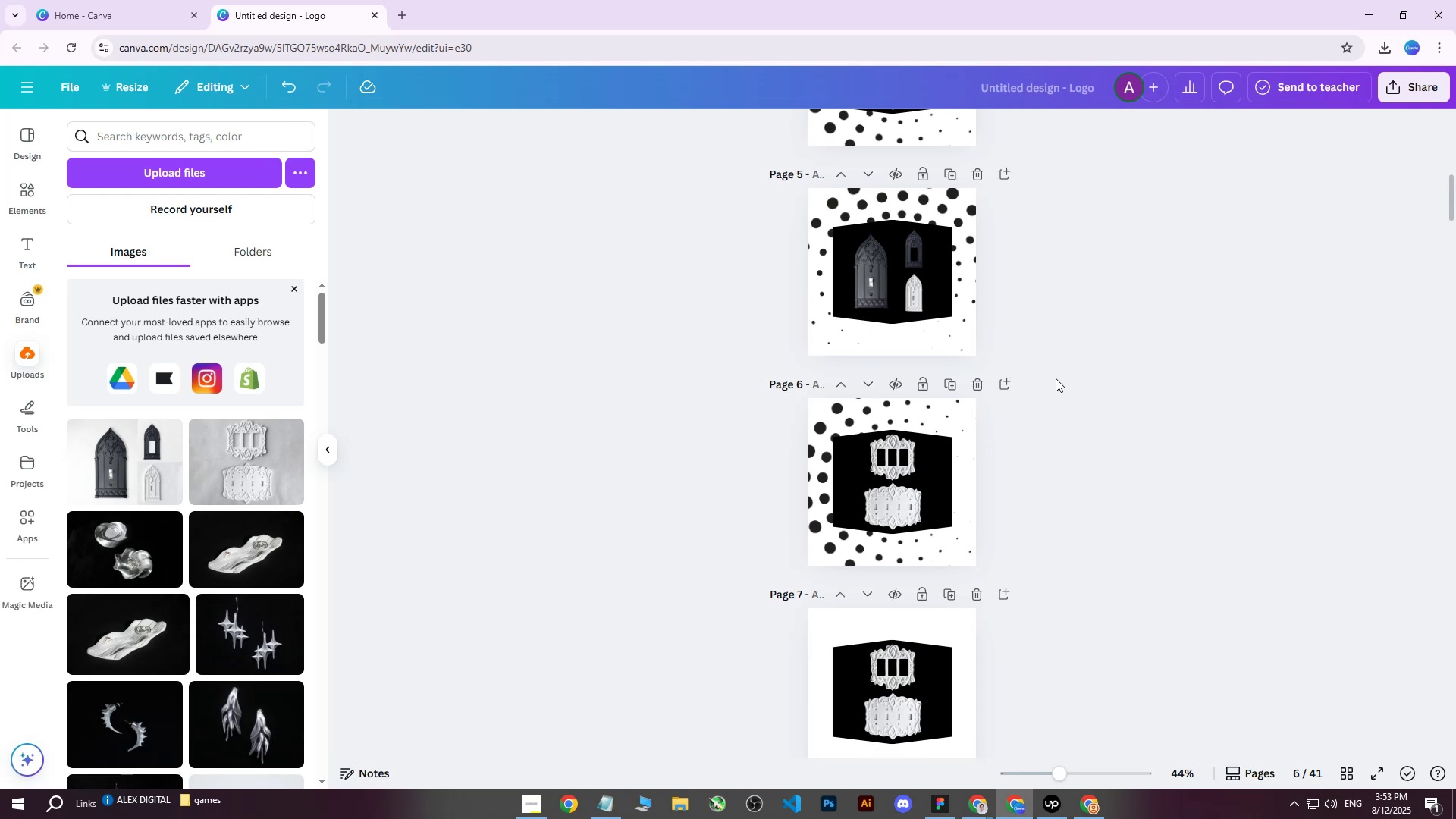 
scroll: coordinate [1053, 378], scroll_direction: up, amount: 1.0
 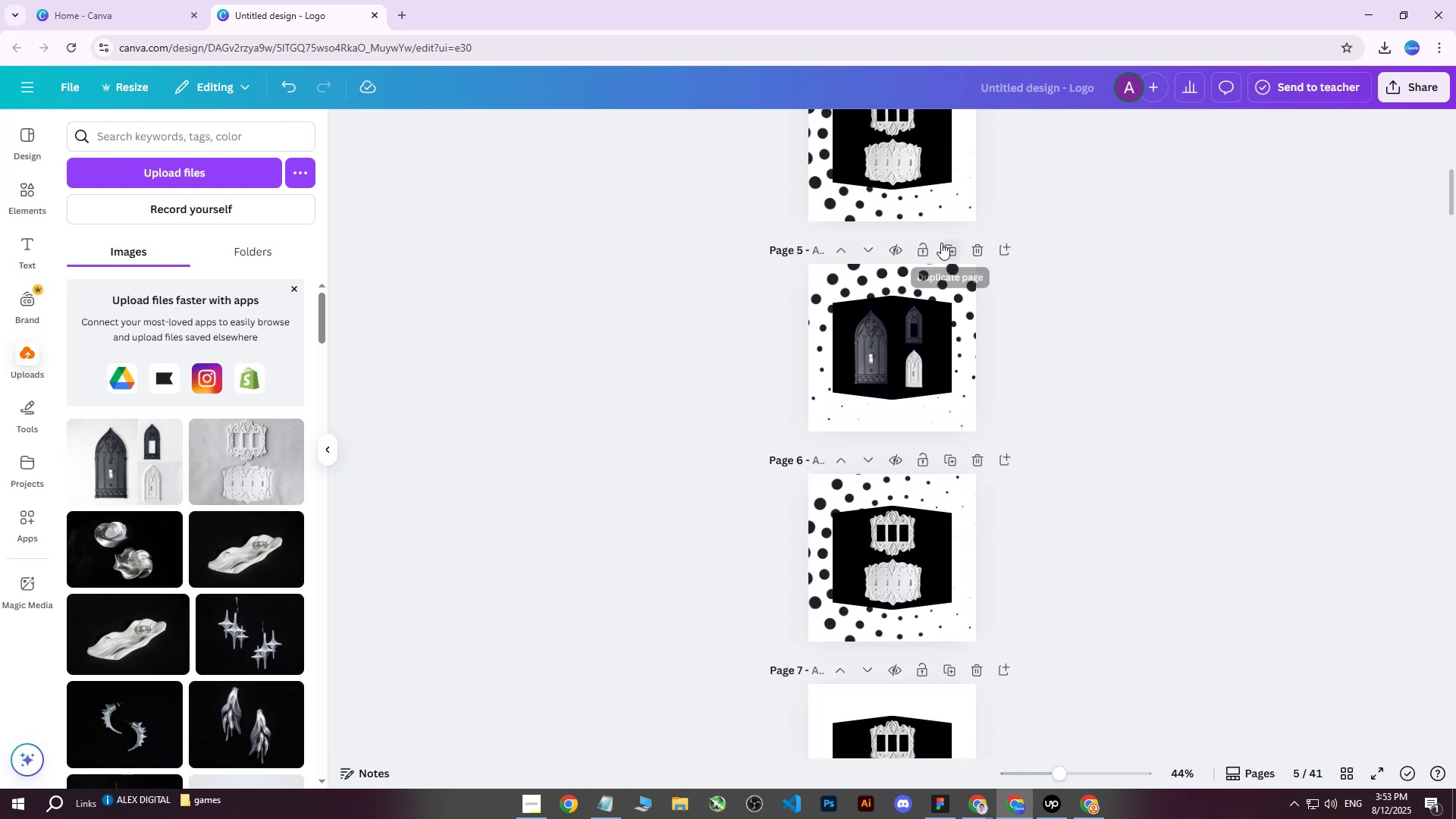 
left_click([949, 244])
 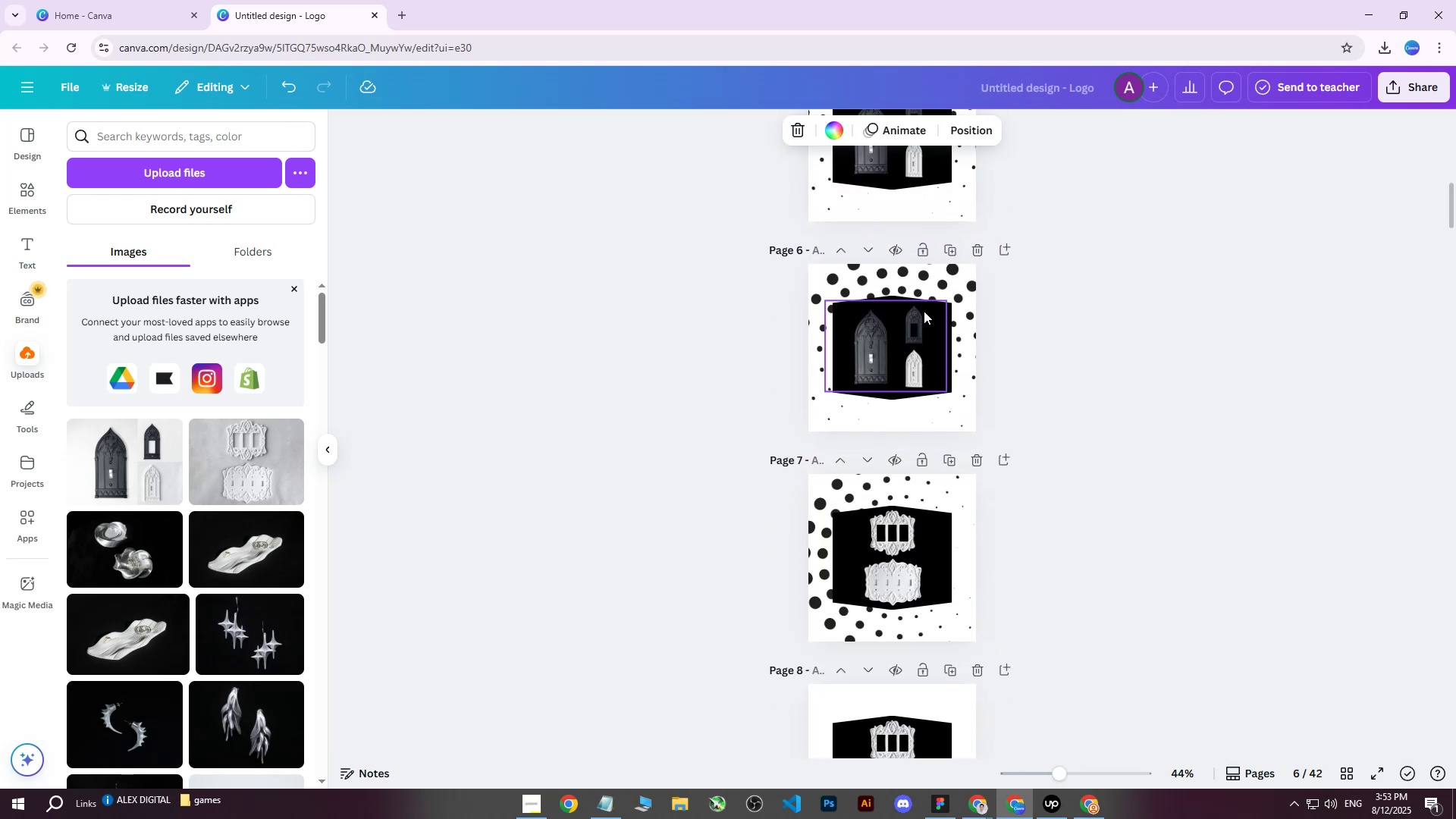 
left_click([897, 337])
 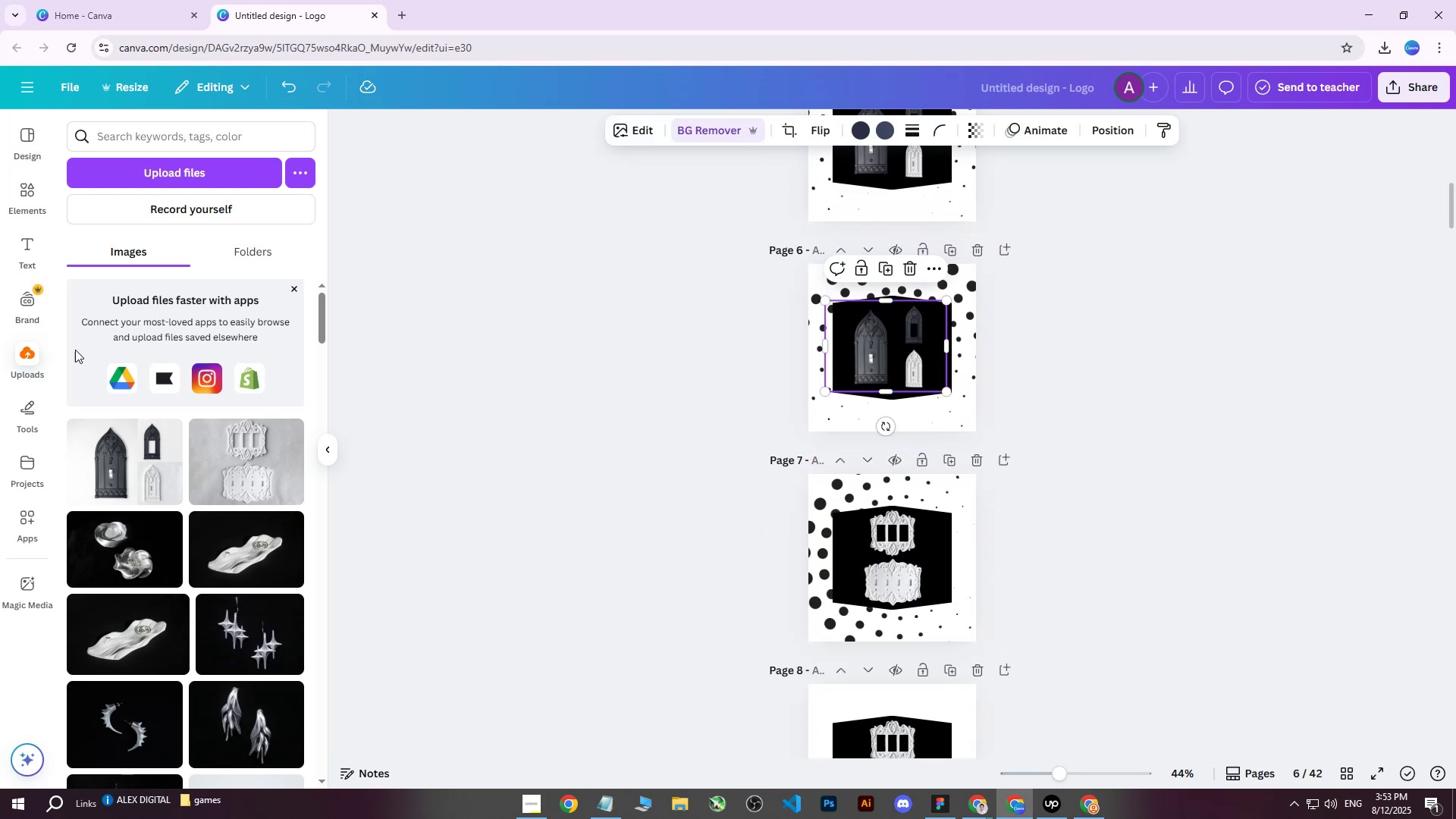 
key(Delete)
 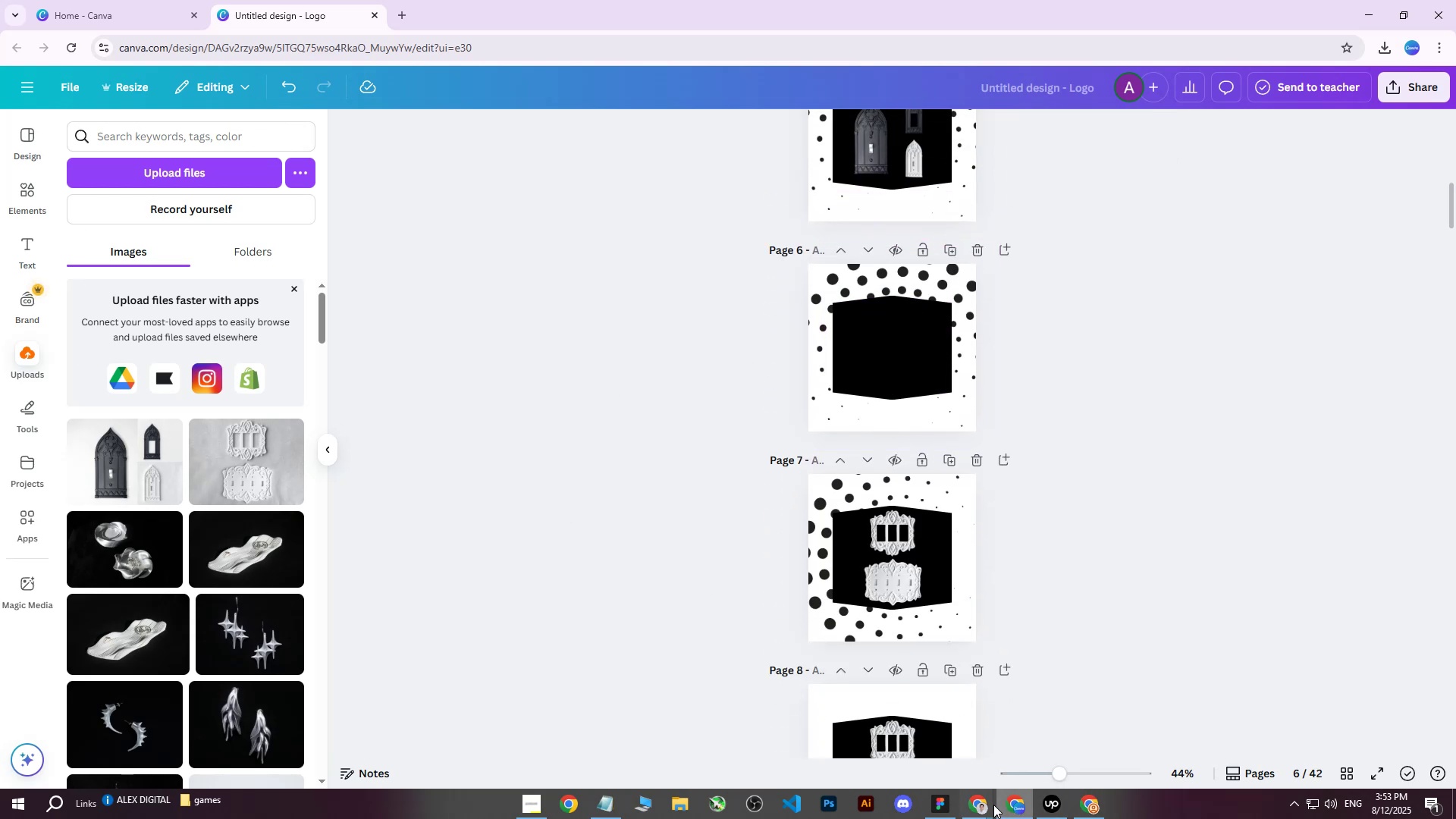 
double_click([896, 726])
 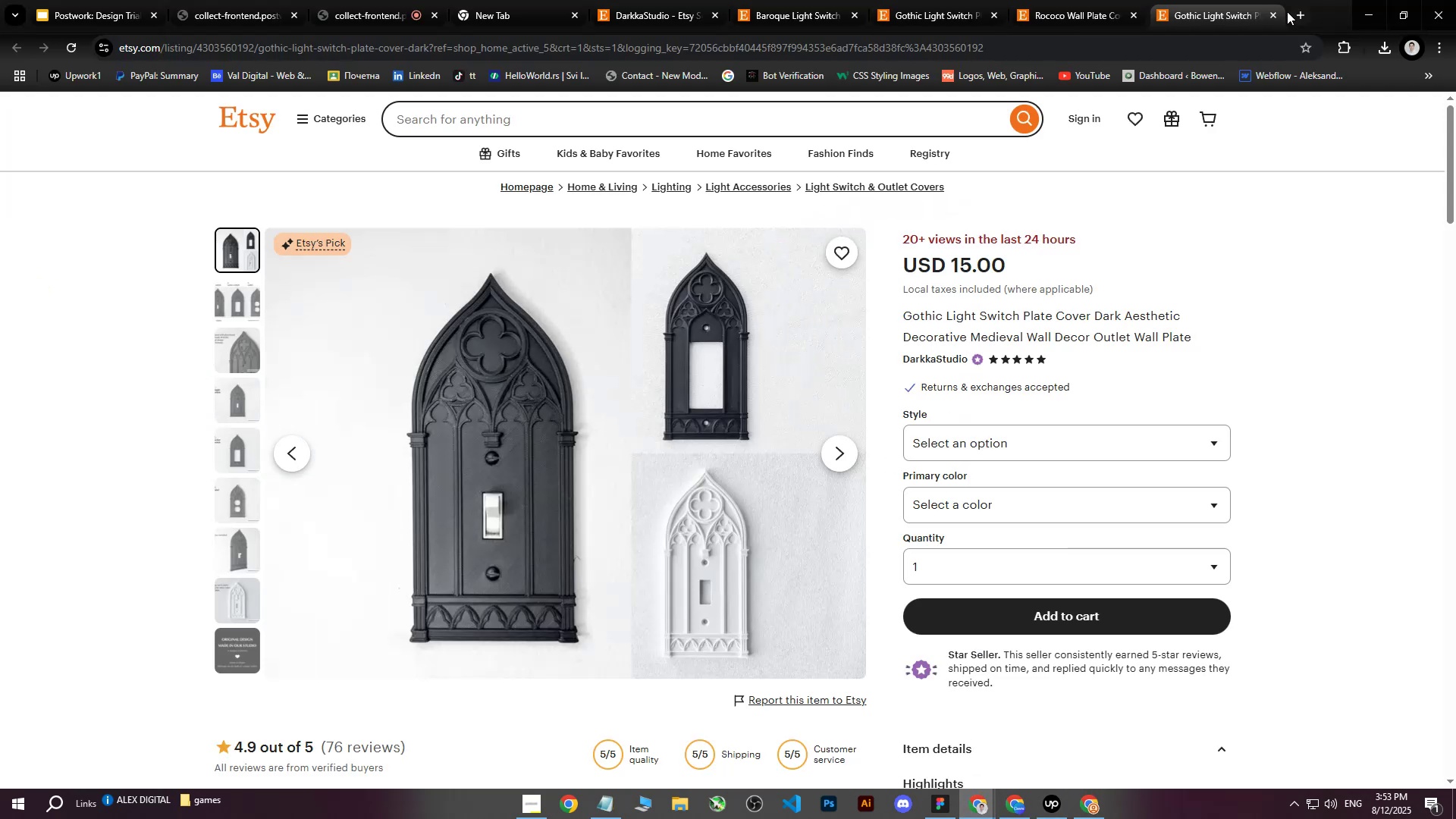 
left_click([1270, 16])
 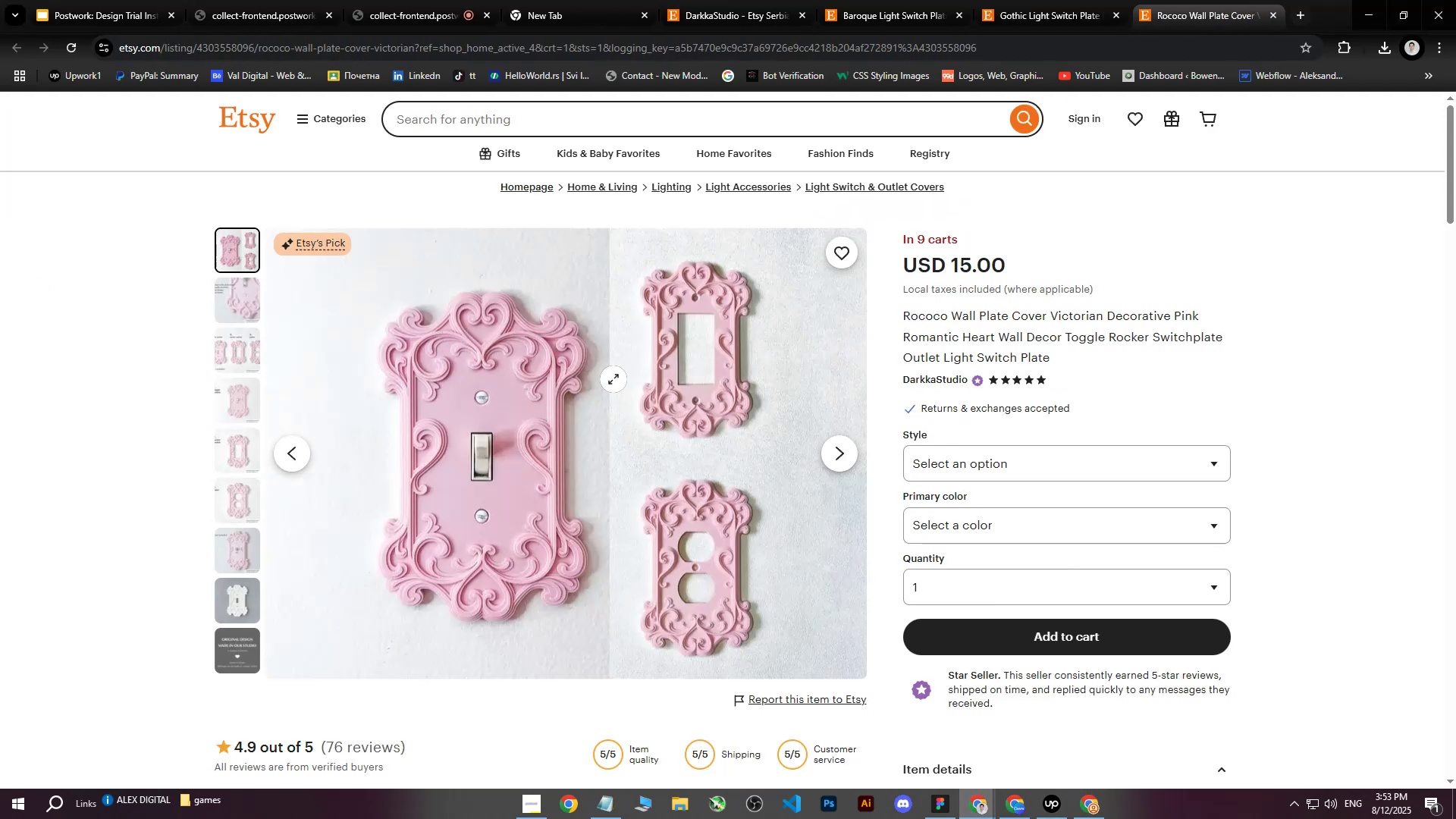 
right_click([613, 379])
 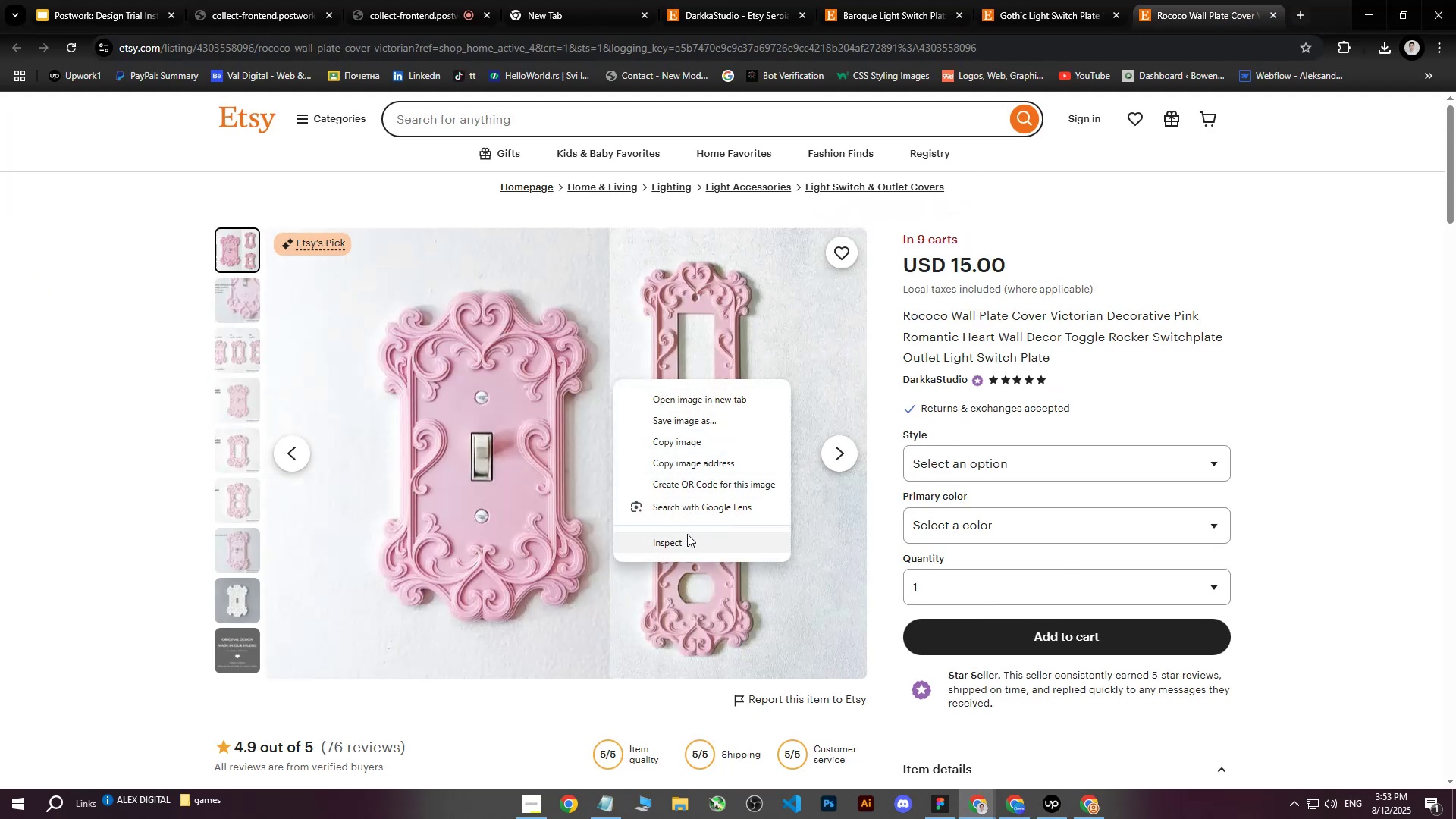 
left_click([682, 543])
 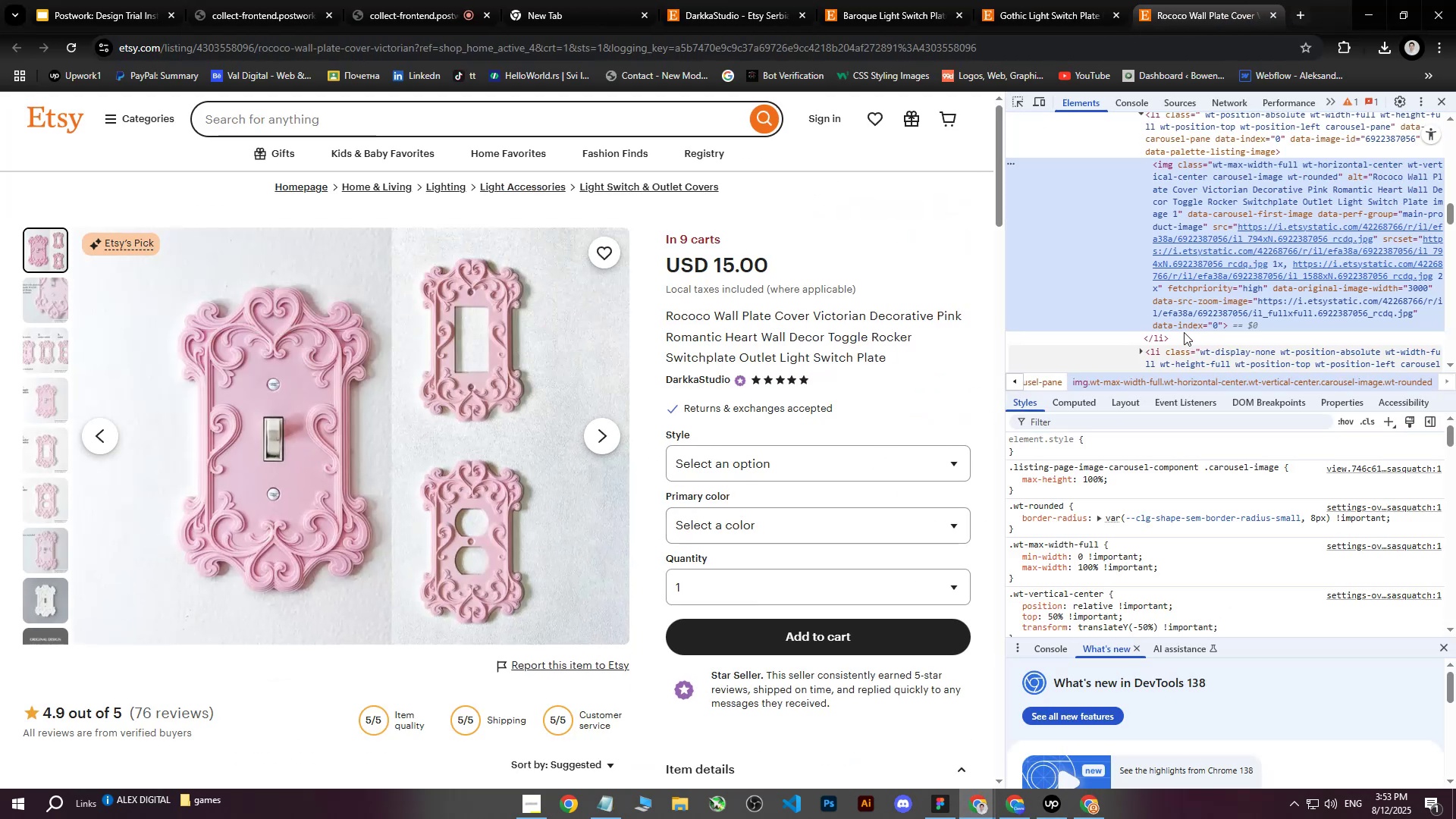 
left_click([1232, 263])
 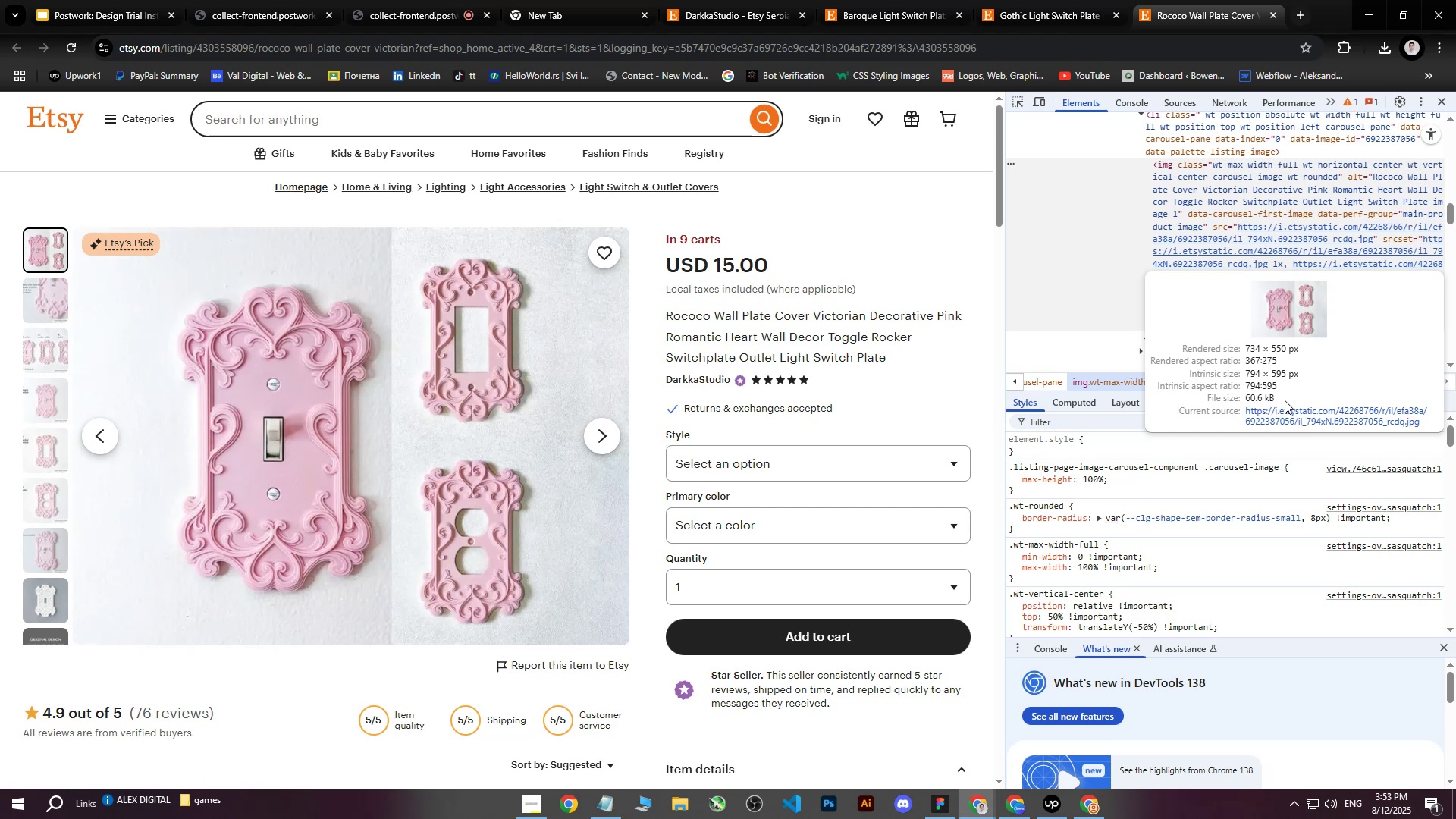 
left_click([1285, 410])
 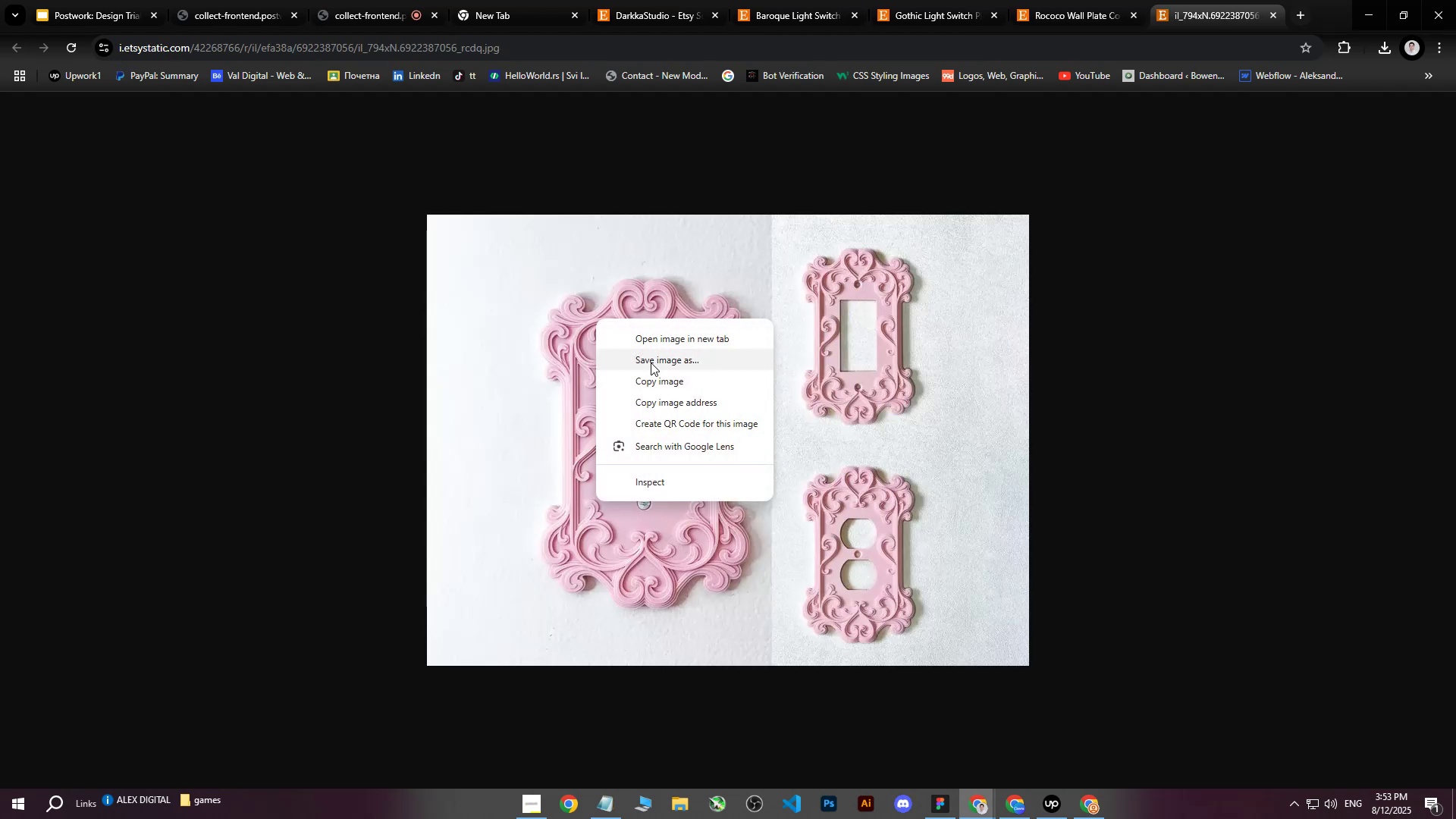 
left_click([658, 356])
 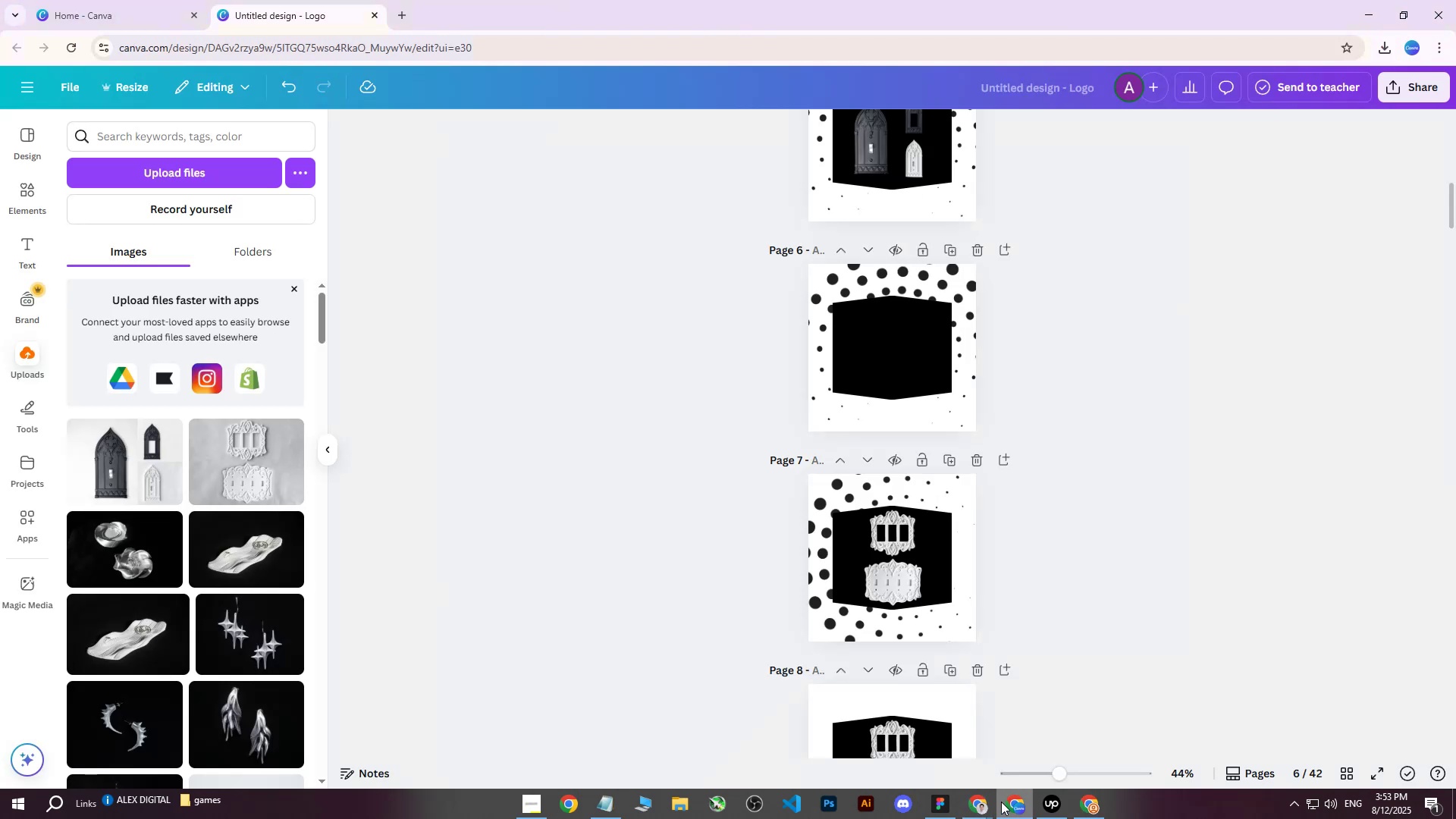 
scroll: coordinate [1078, 334], scroll_direction: up, amount: 1.0
 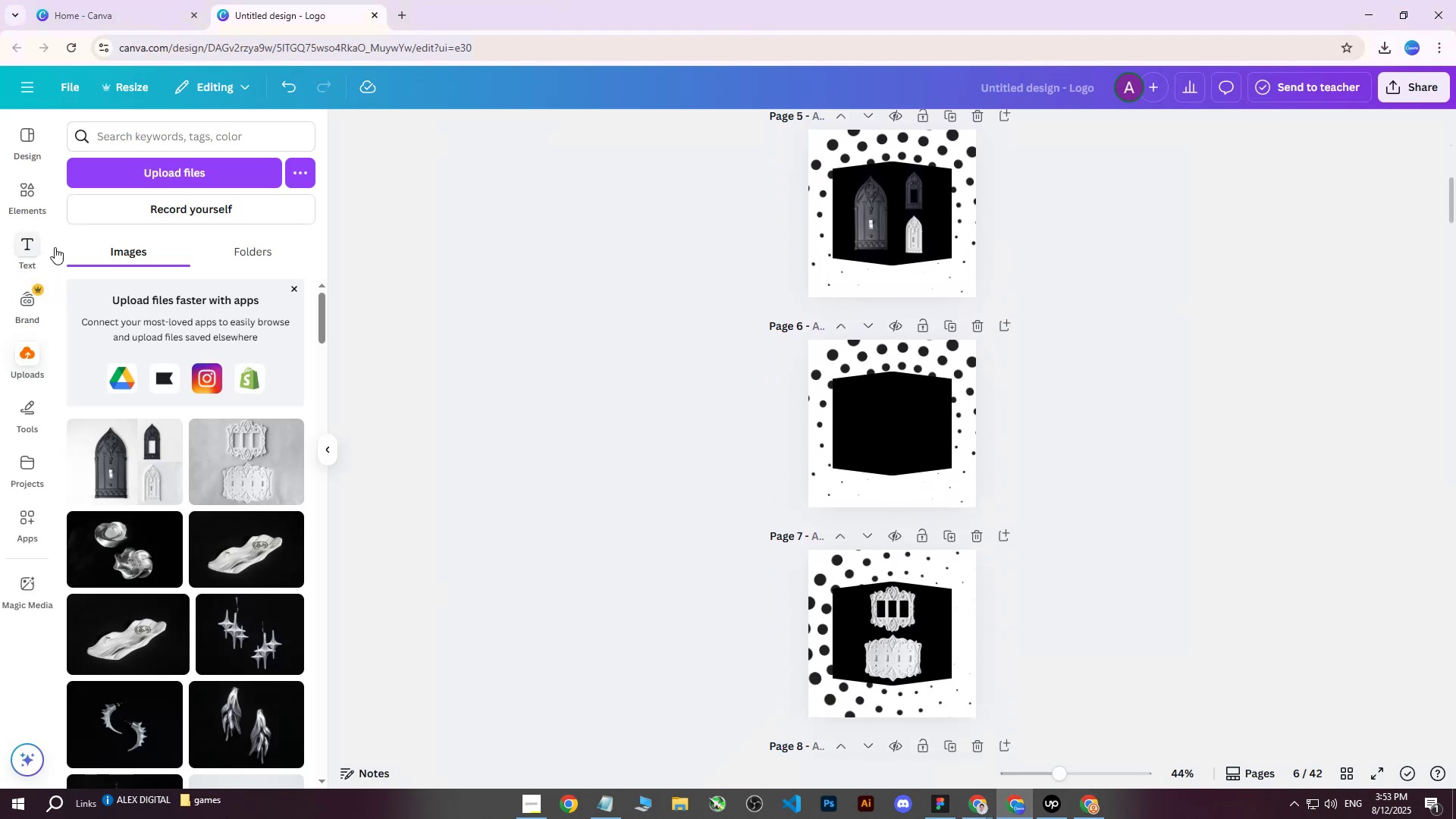 
left_click([149, 172])
 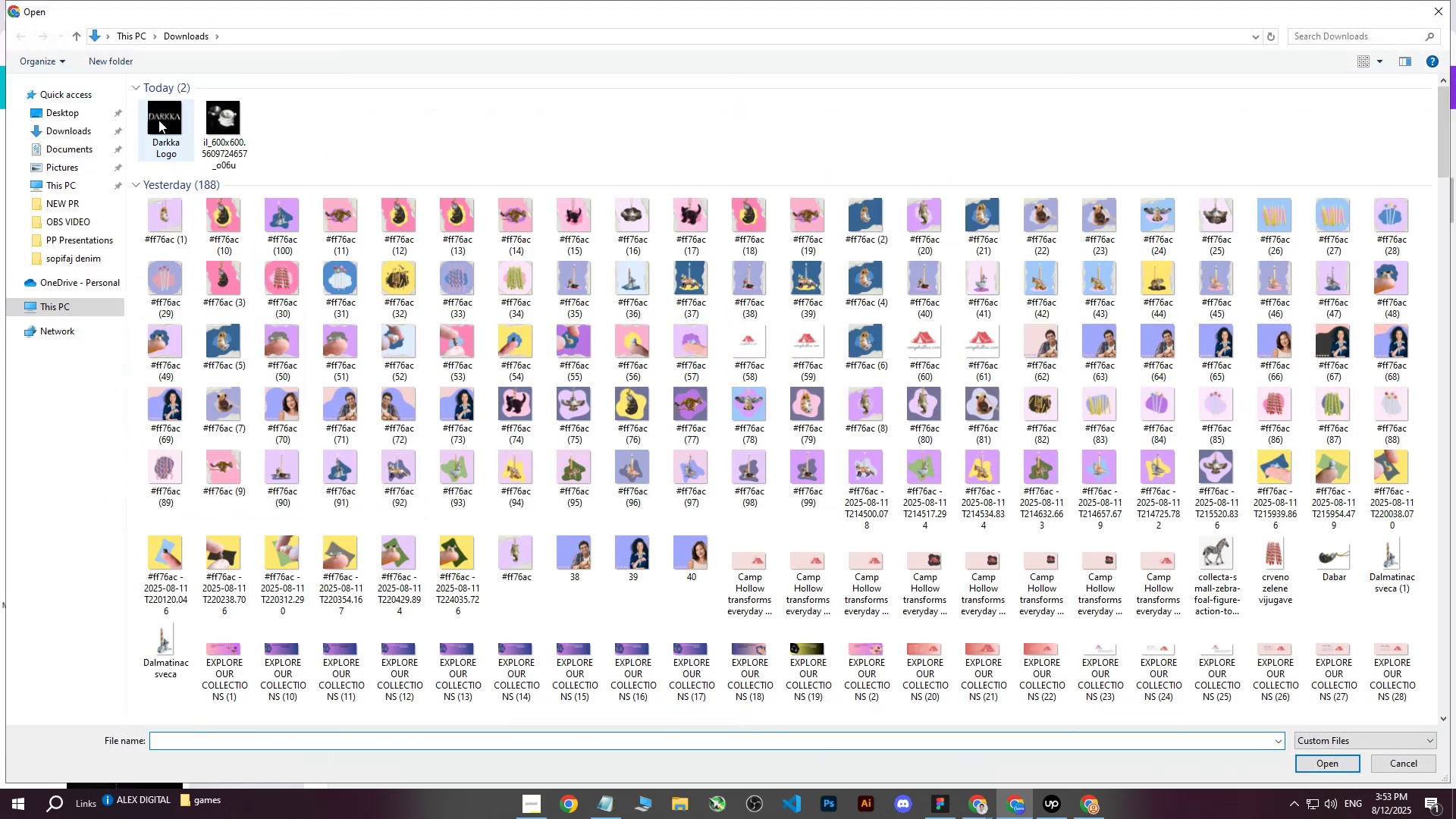 
left_click([165, 124])
 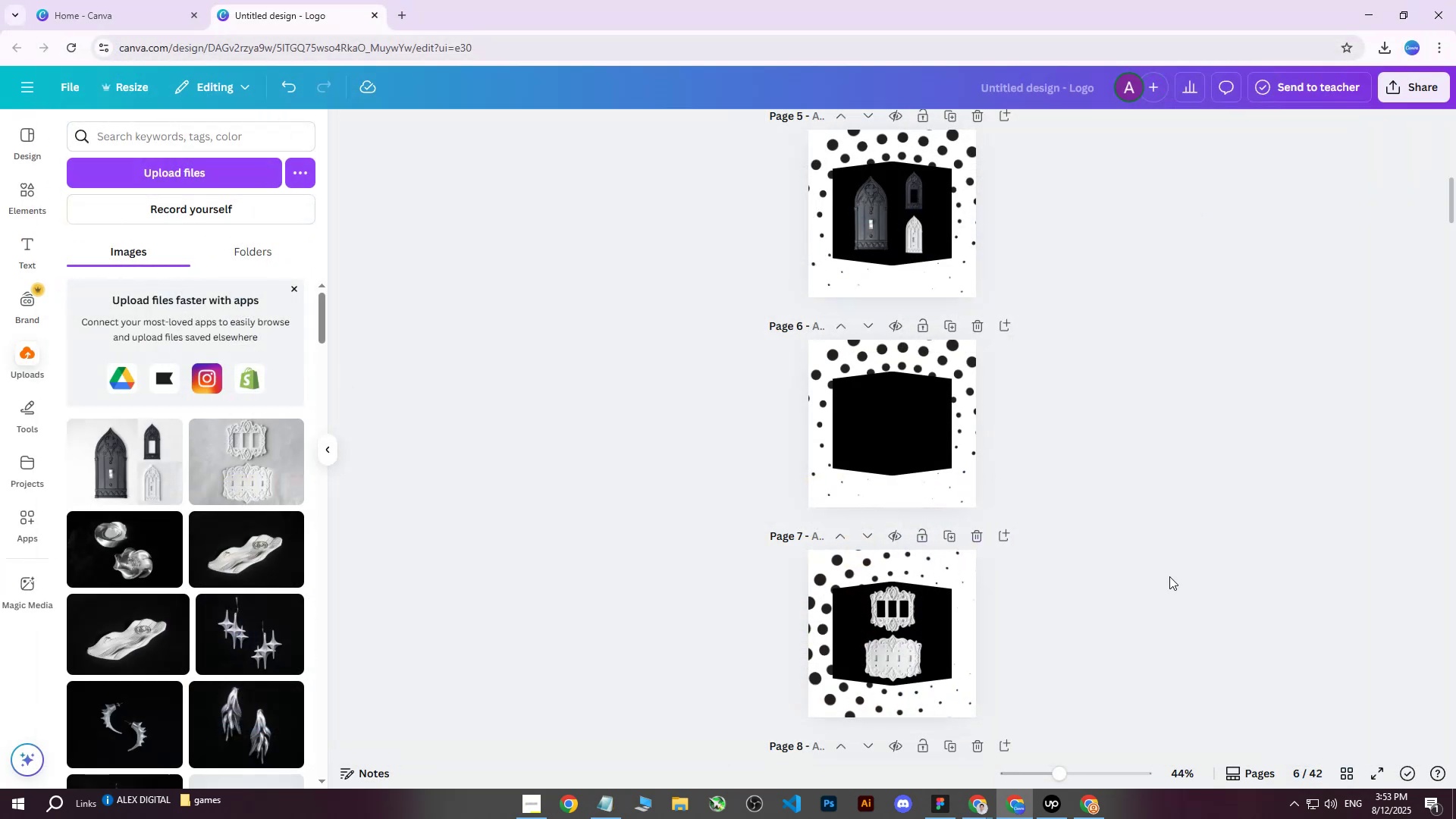 
hold_key(key=ControlLeft, duration=0.51)
scroll: coordinate [1178, 341], scroll_direction: up, amount: 3.0
 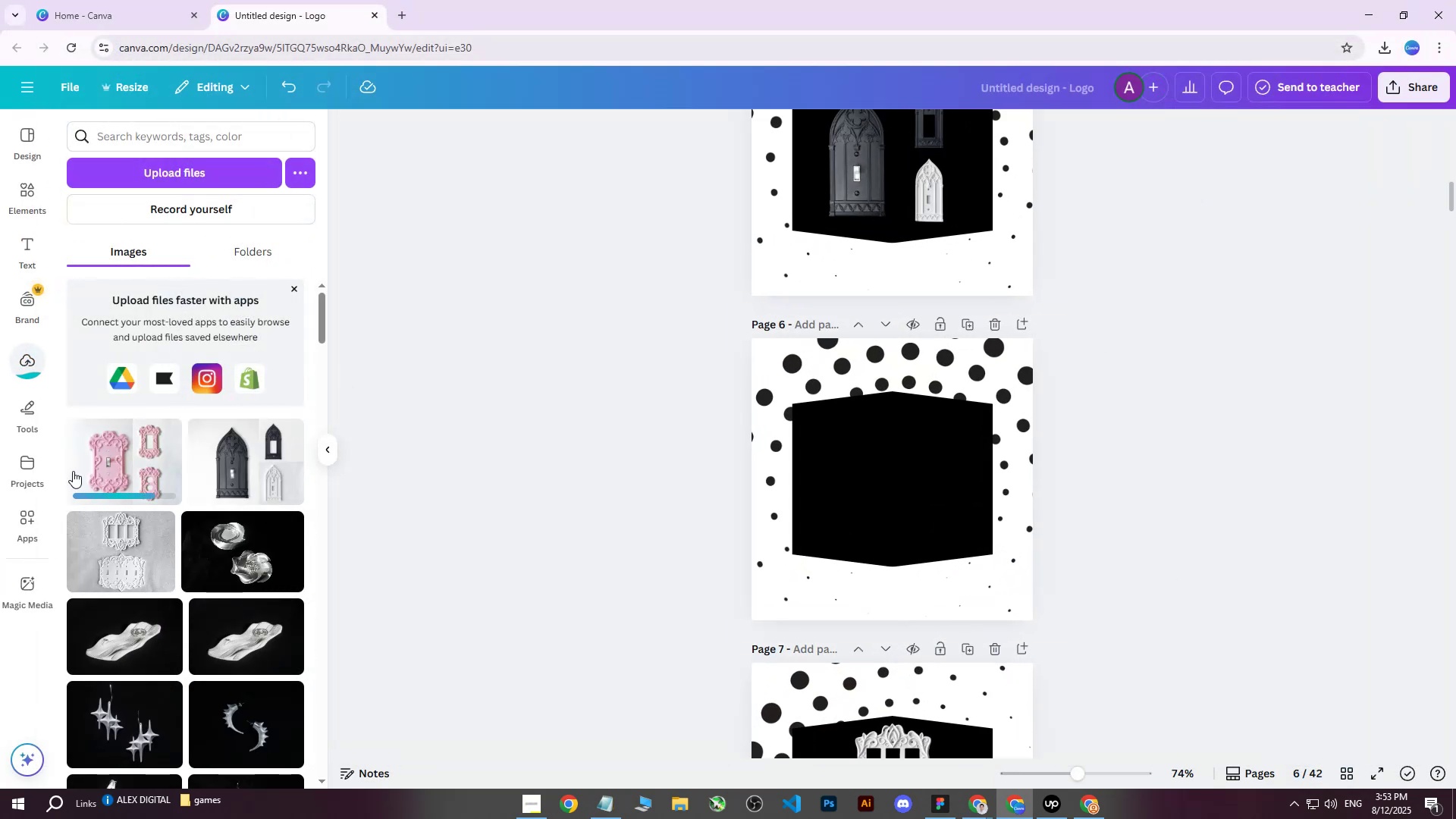 
left_click([89, 460])
 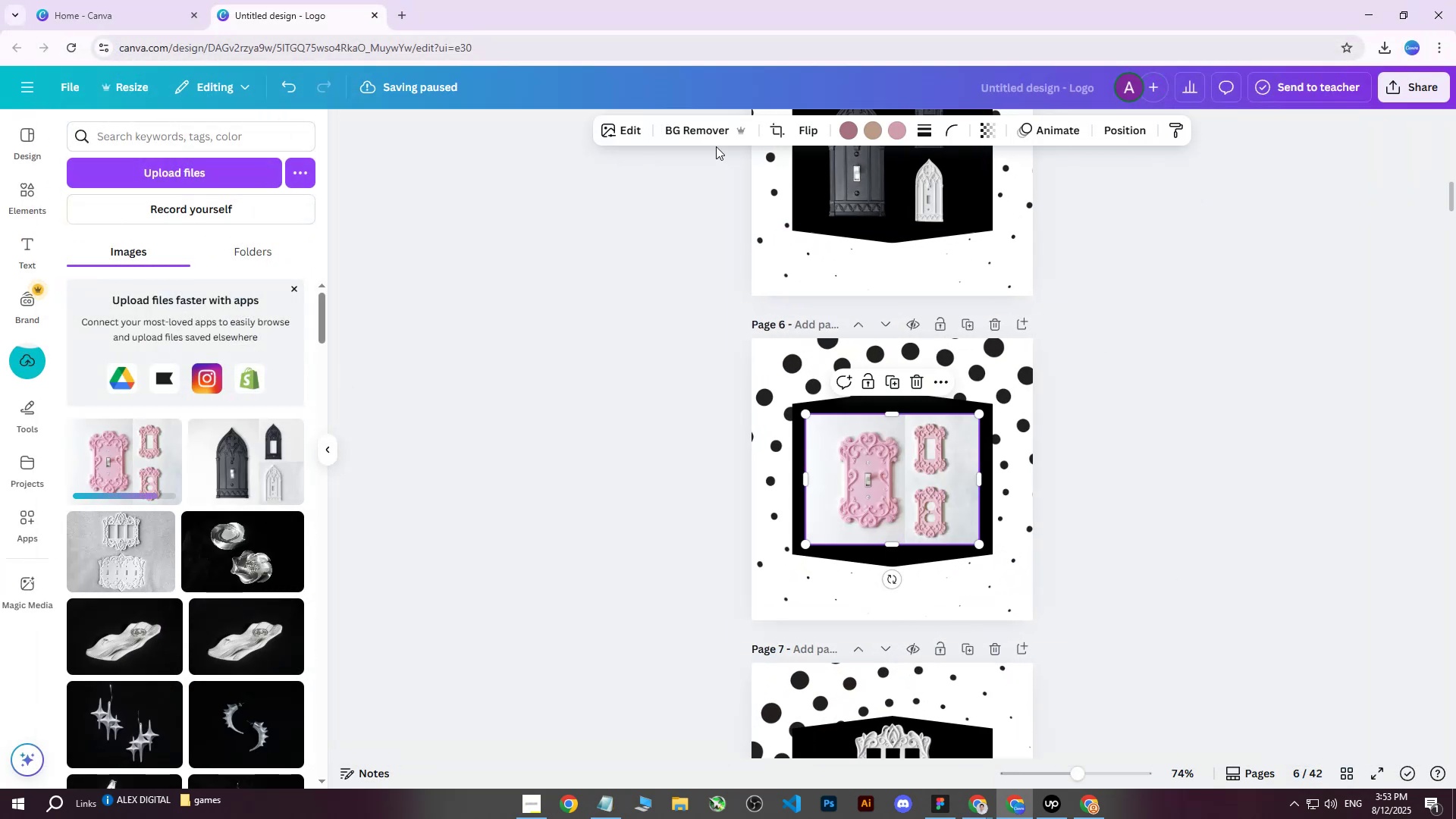 
left_click([679, 132])
 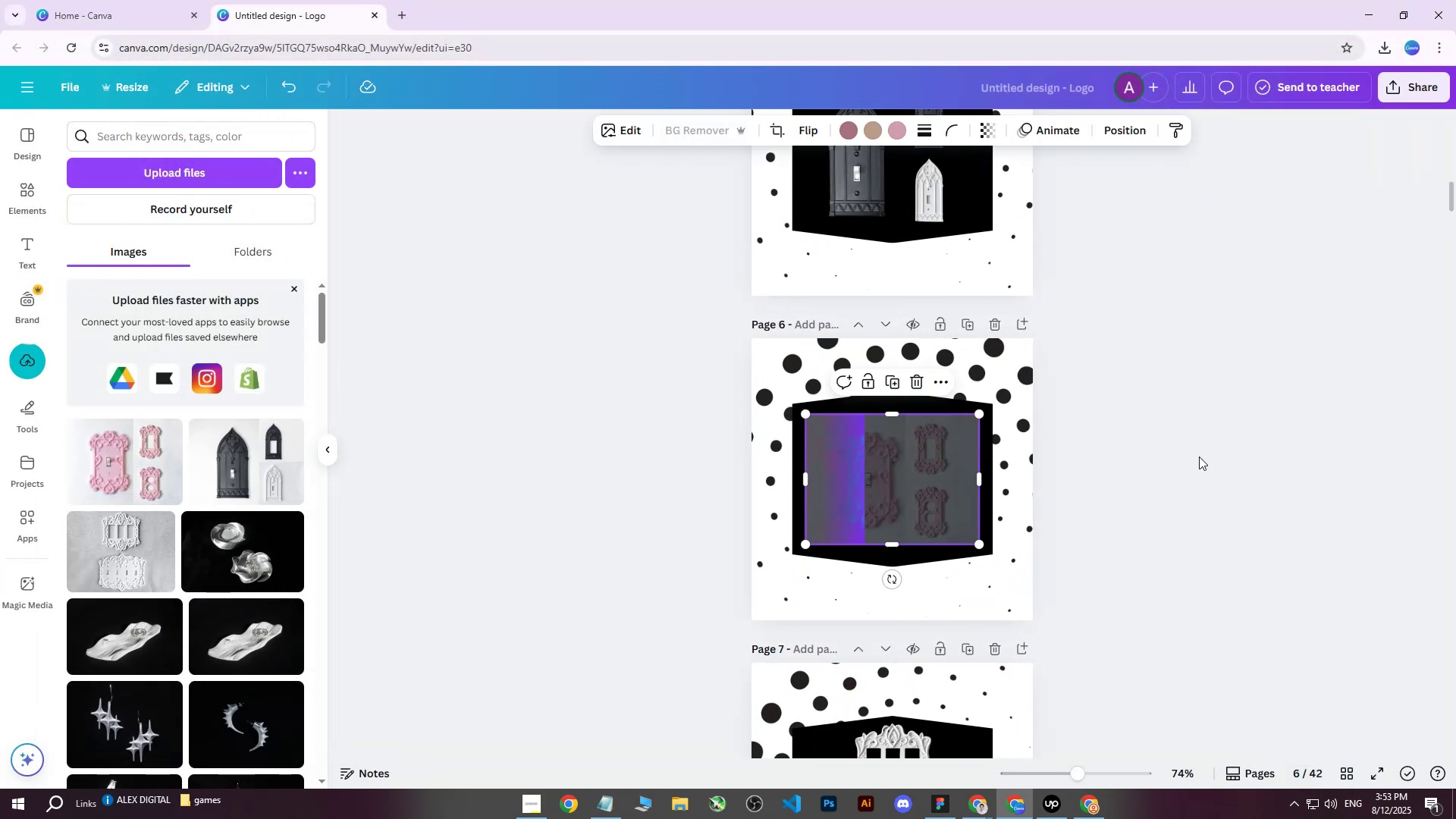 
hold_key(key=ControlLeft, duration=1.14)
scroll: coordinate [1255, 537], scroll_direction: up, amount: 2.0
 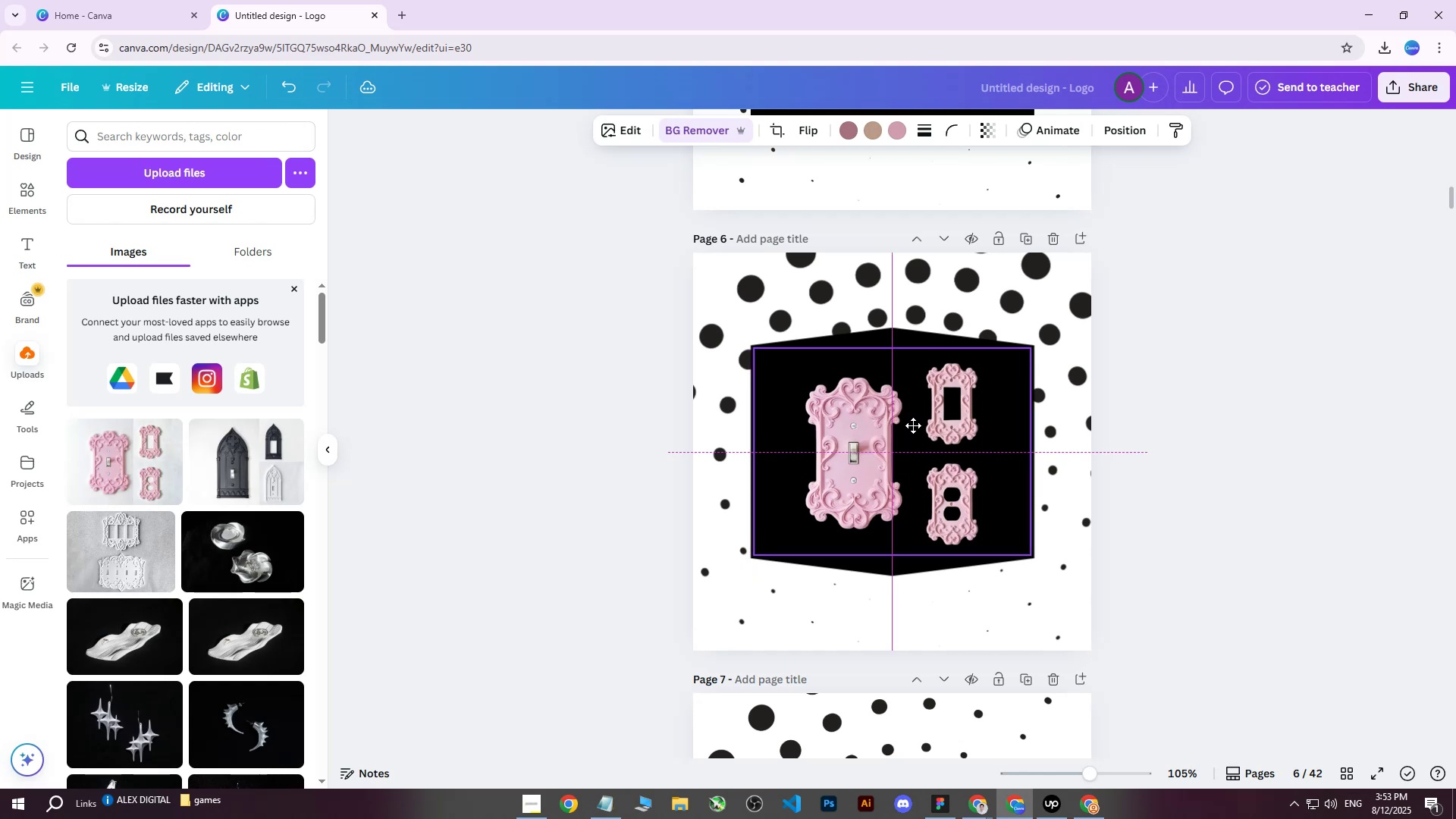 
left_click([1237, 306])
 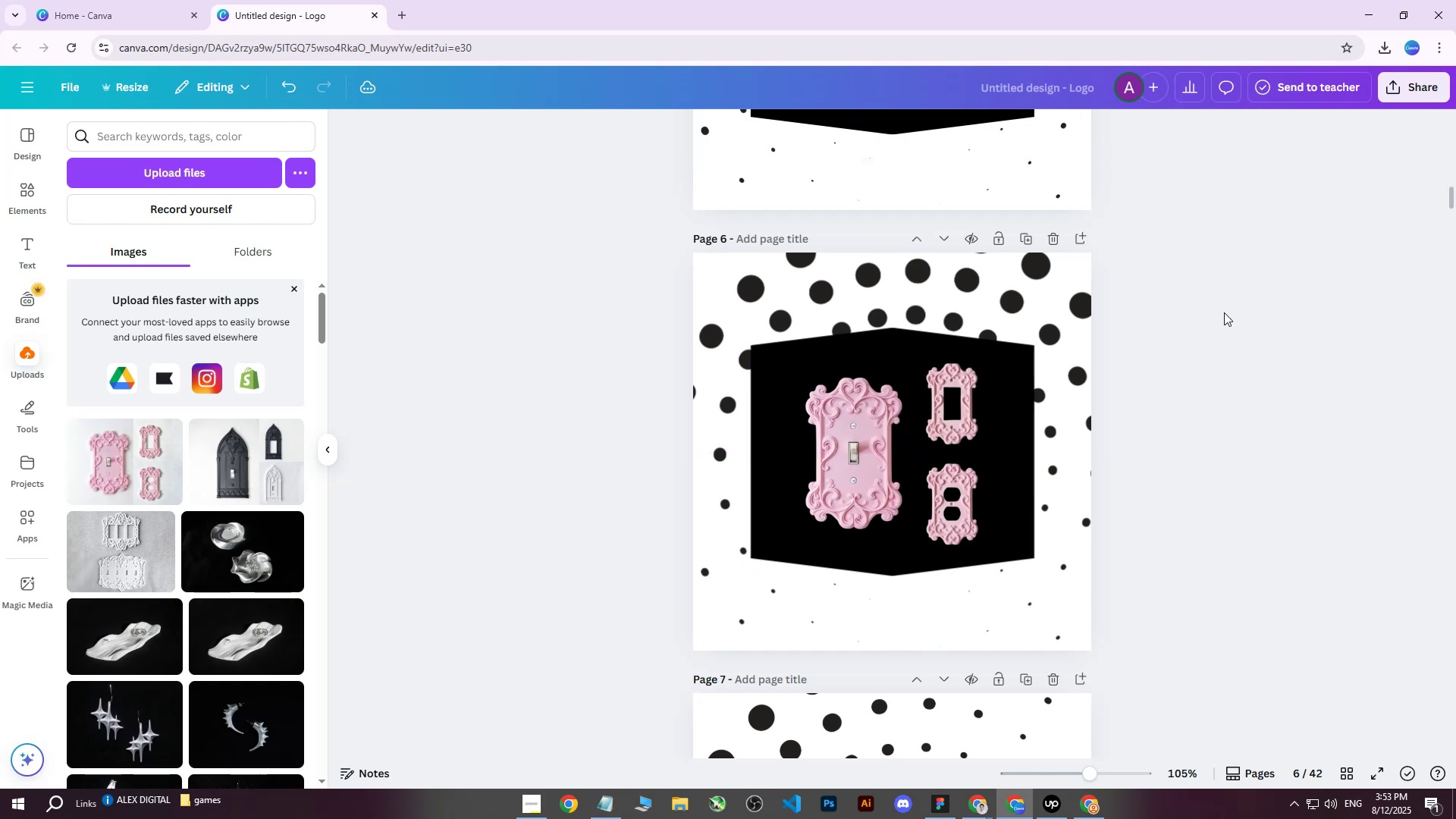 
hold_key(key=ControlLeft, duration=0.34)
scroll: coordinate [1191, 316], scroll_direction: down, amount: 2.0
 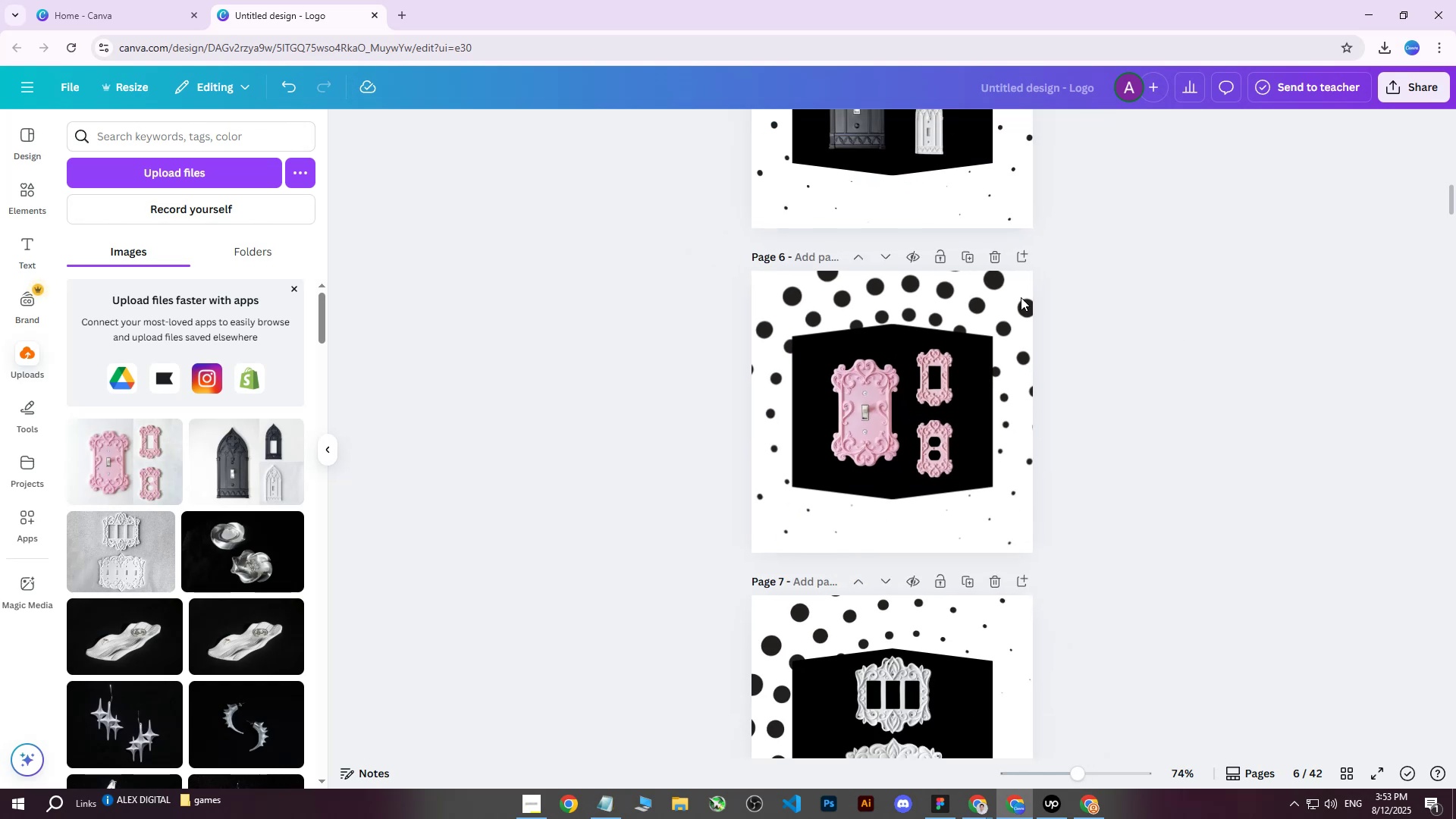 
left_click([1008, 297])
 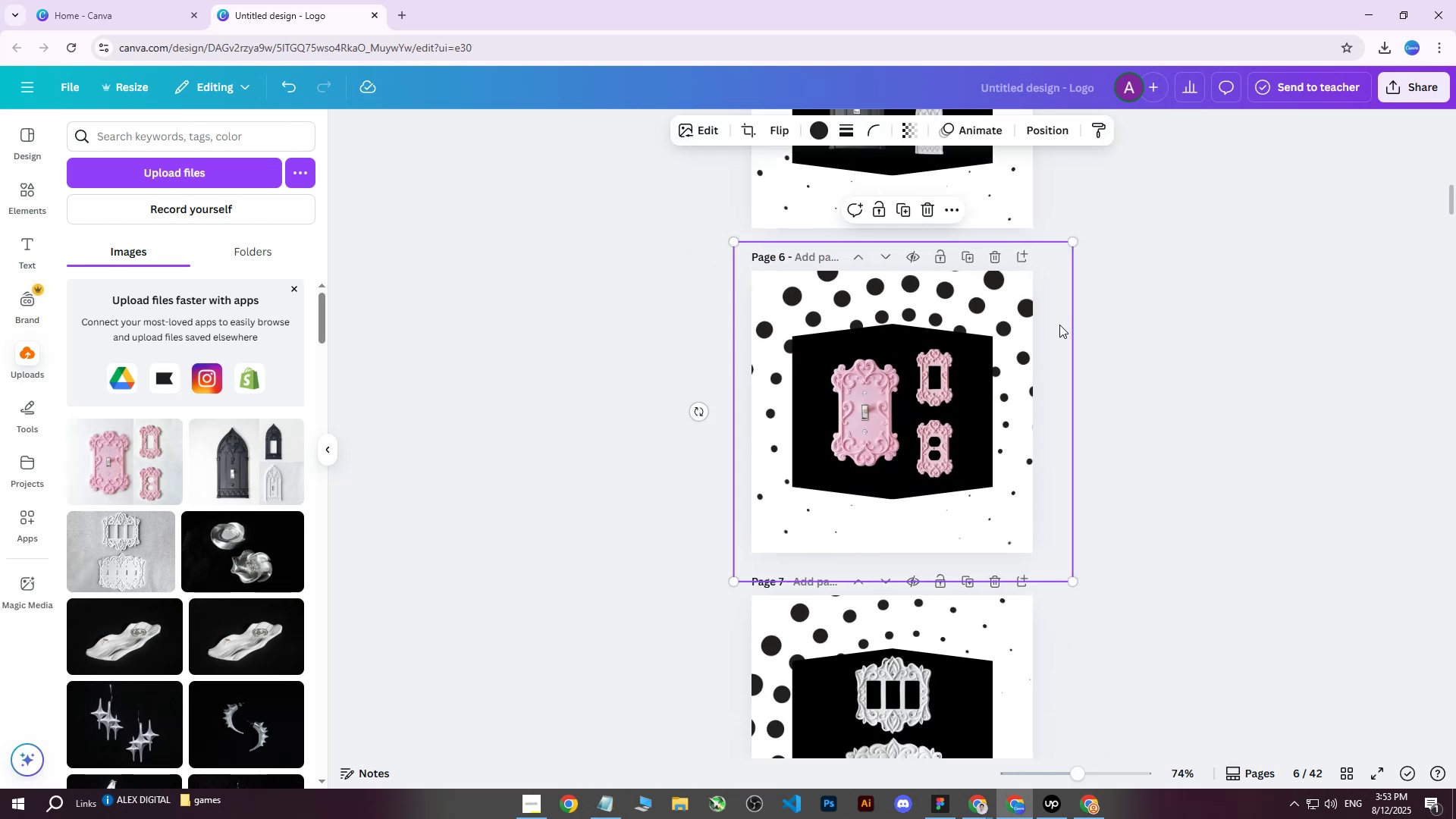 
hold_key(key=ControlLeft, duration=0.33)
scroll: coordinate [1116, 312], scroll_direction: down, amount: 1.0
 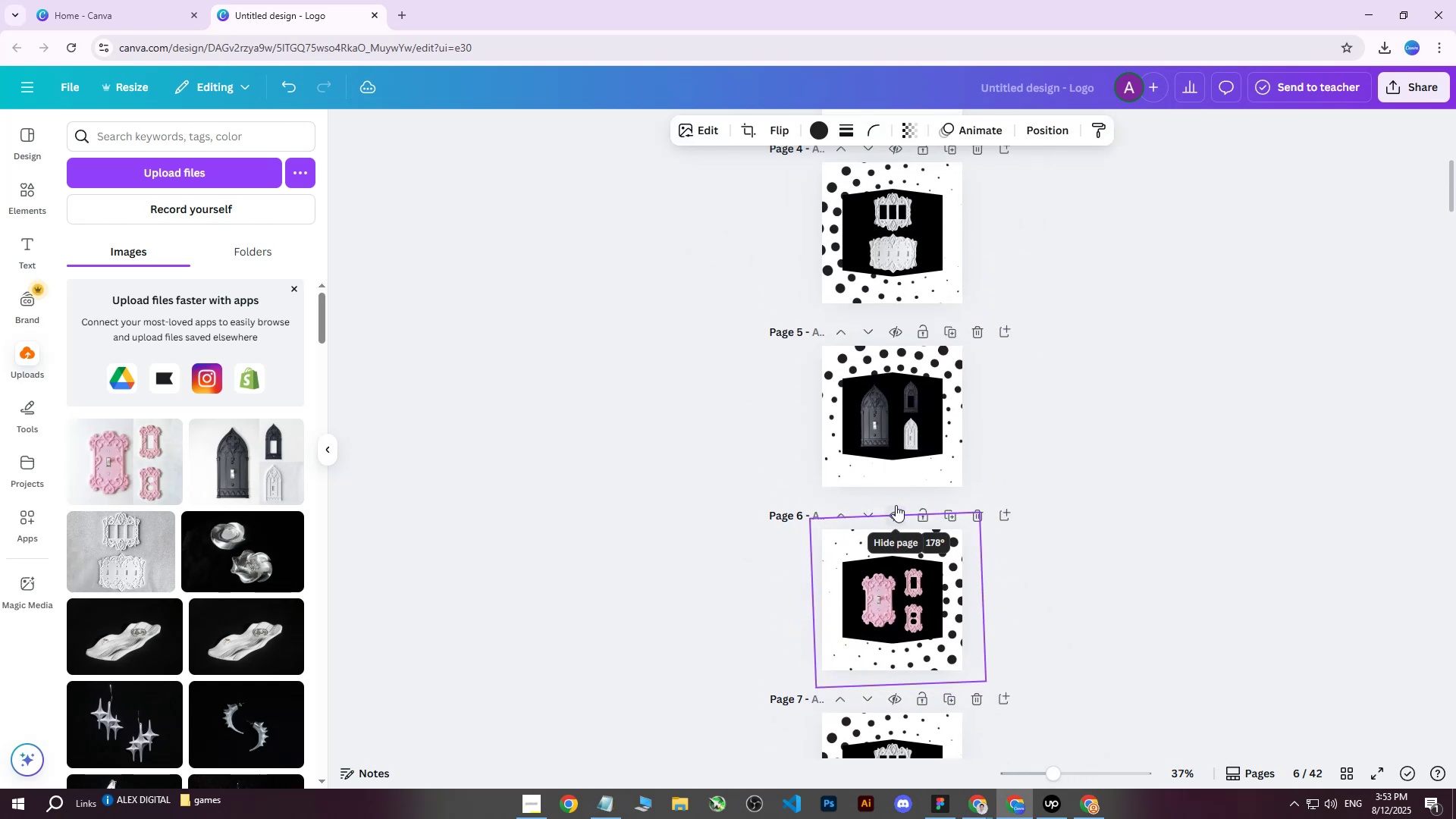 
left_click([1222, 356])
 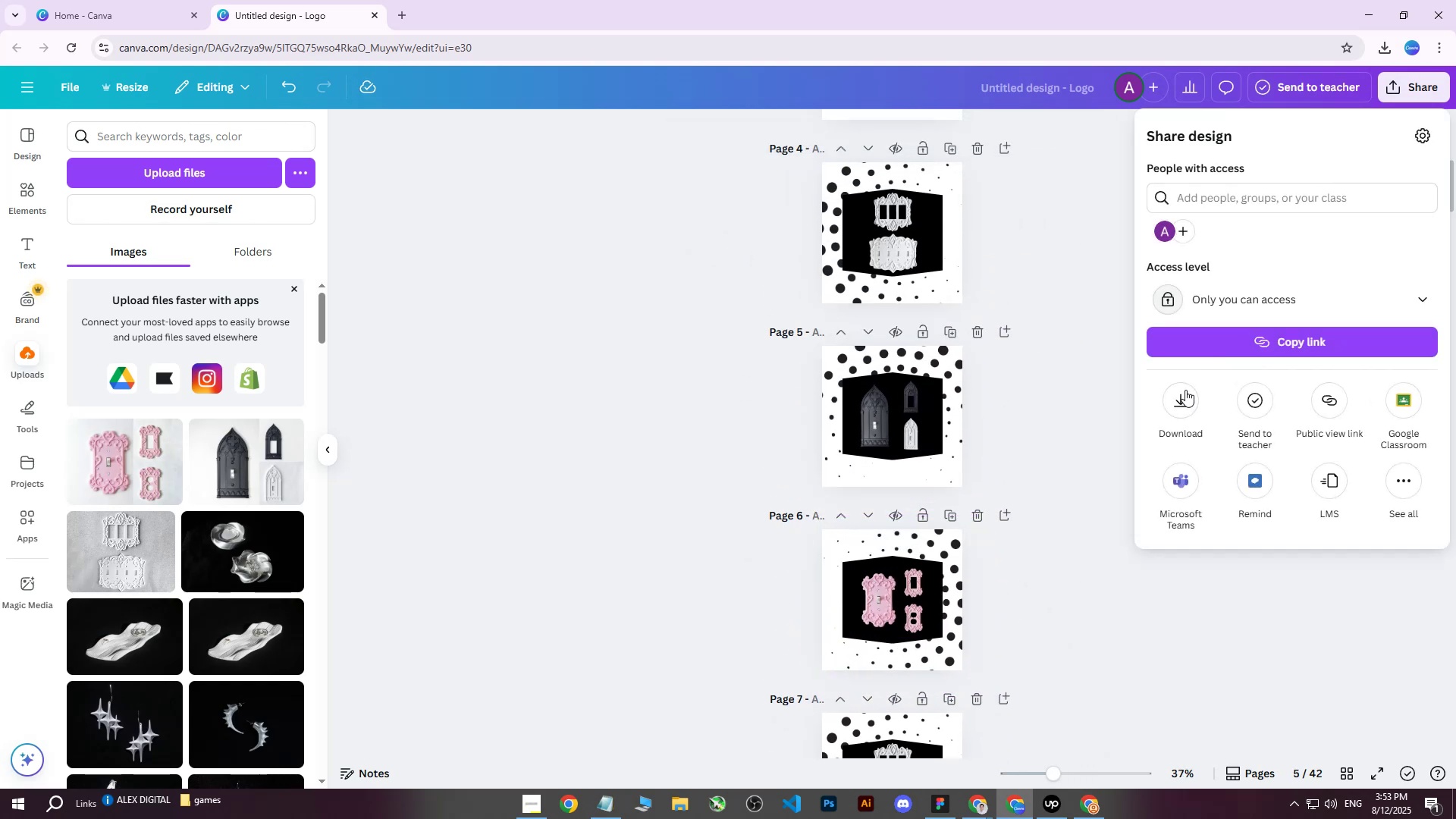 
double_click([1181, 383])
 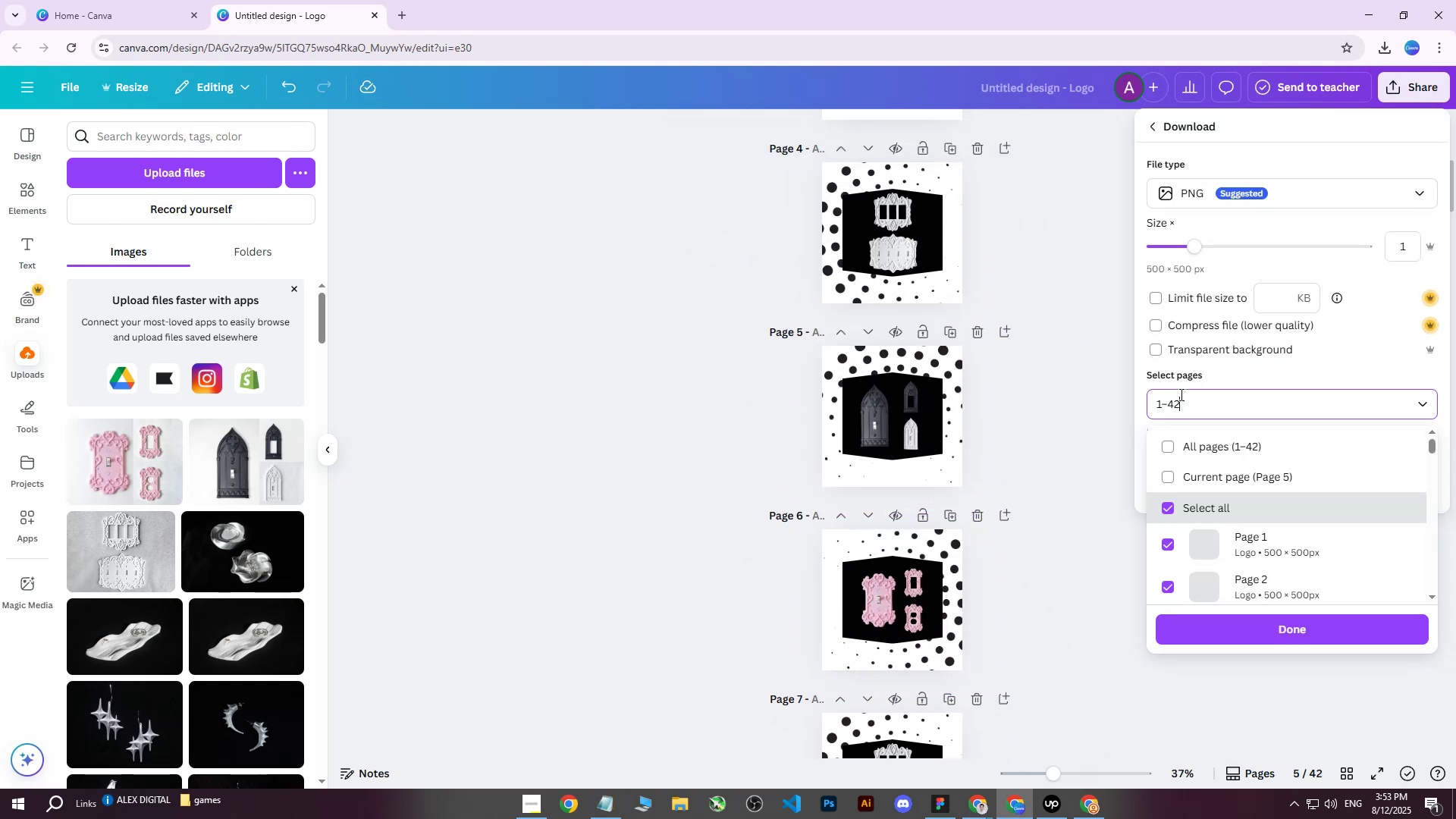 
triple_click([1180, 396])
 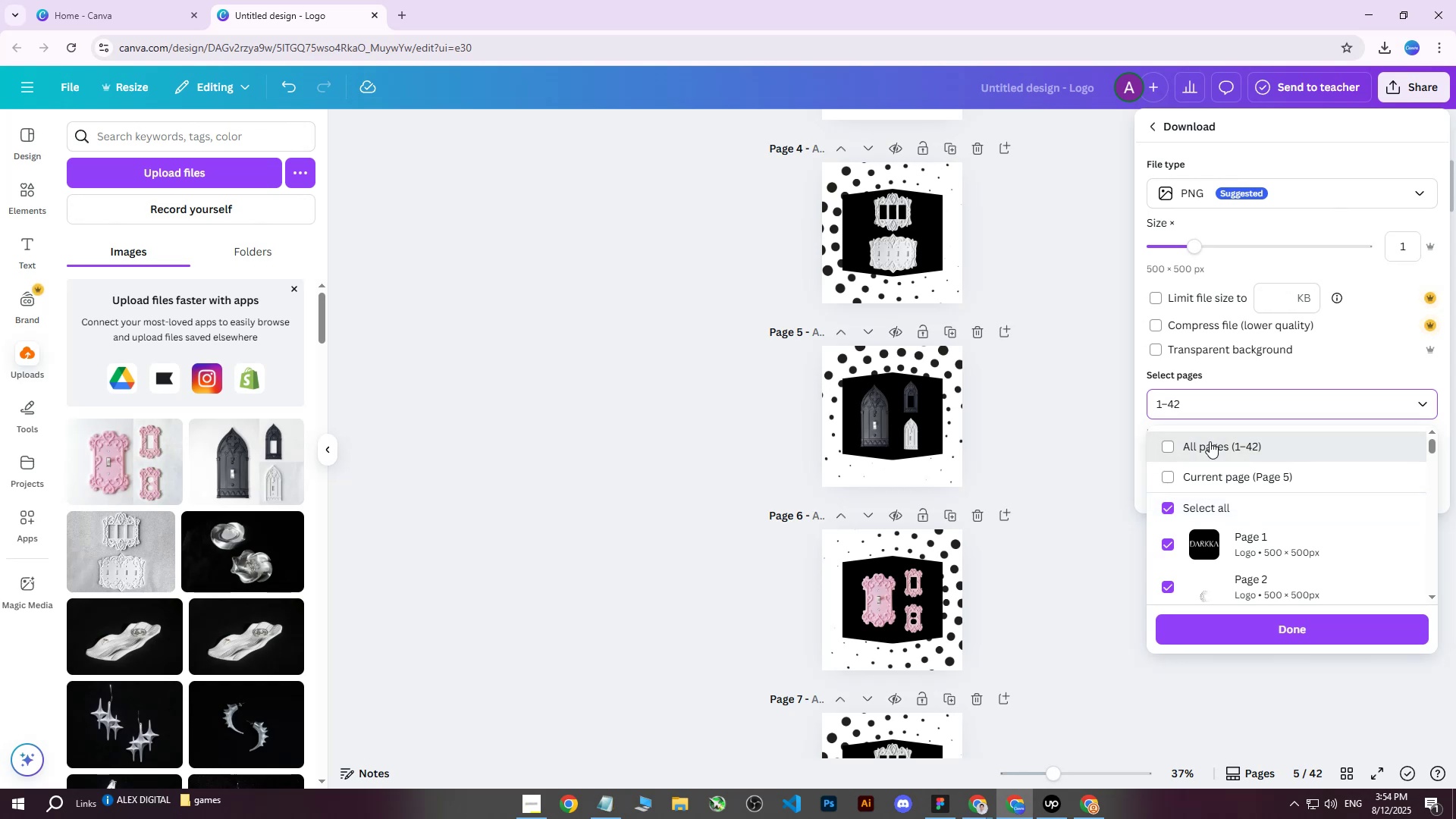 
double_click([1212, 477])
 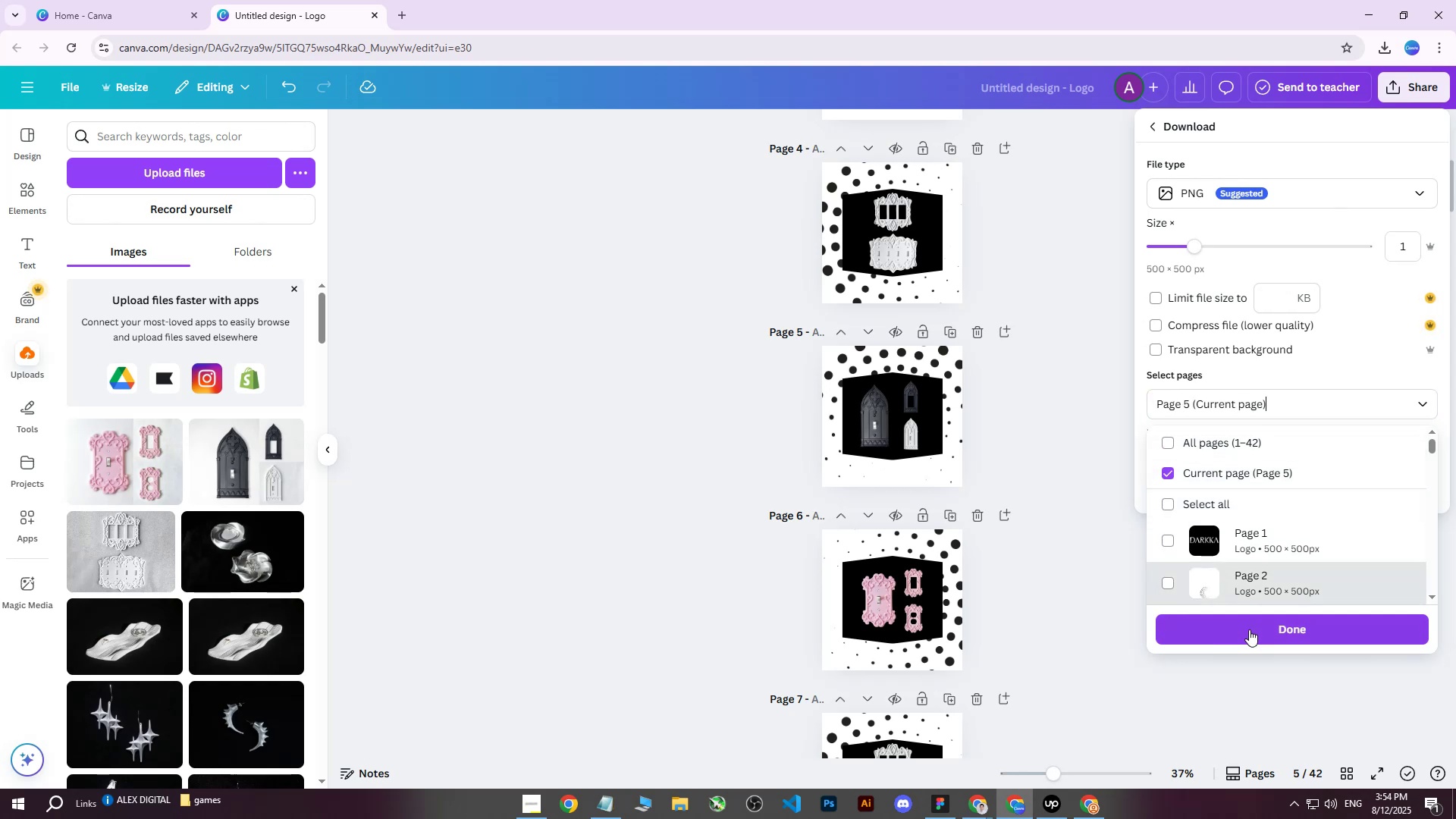 
left_click([1247, 632])
 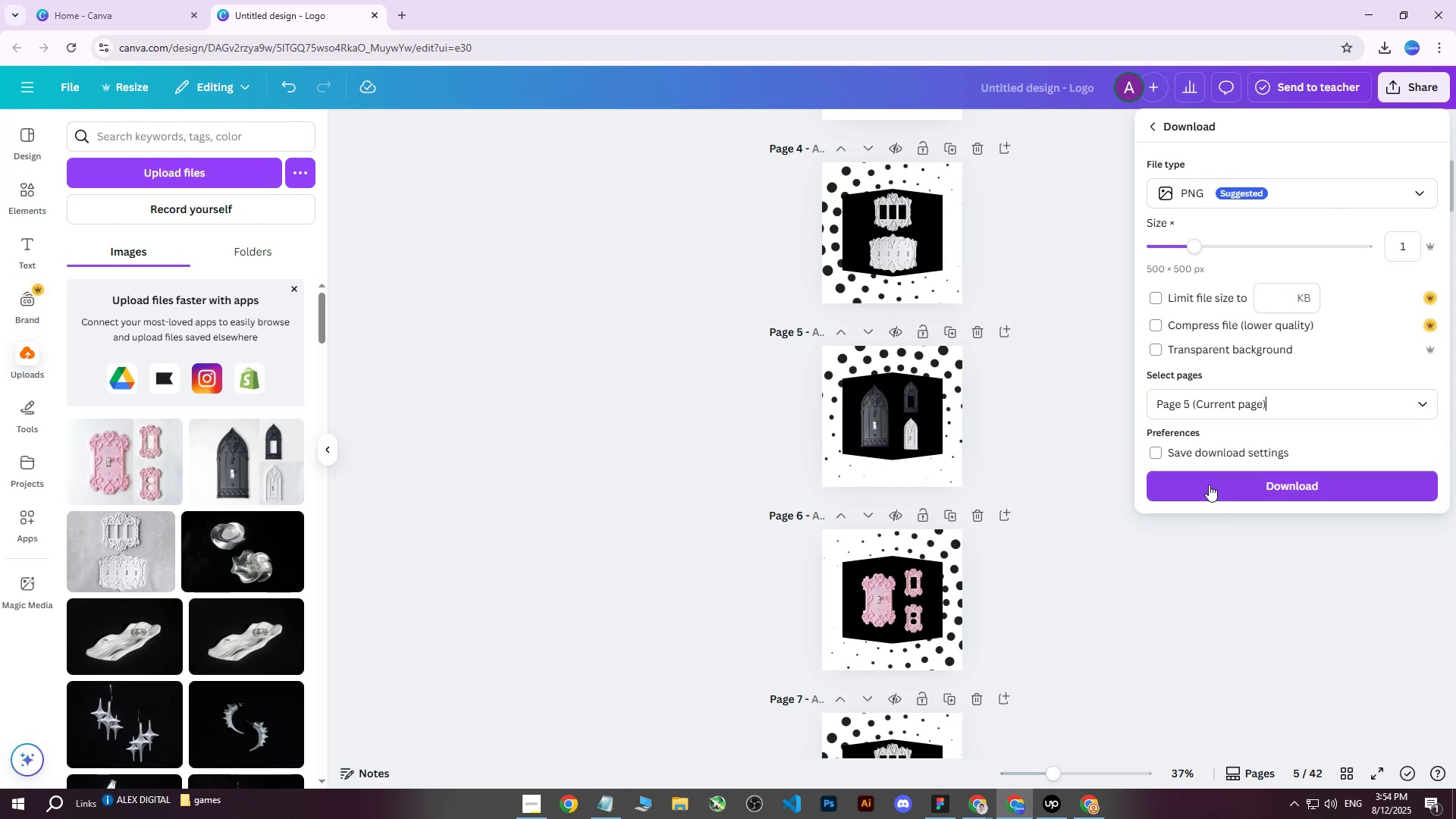 
left_click([1209, 485])
 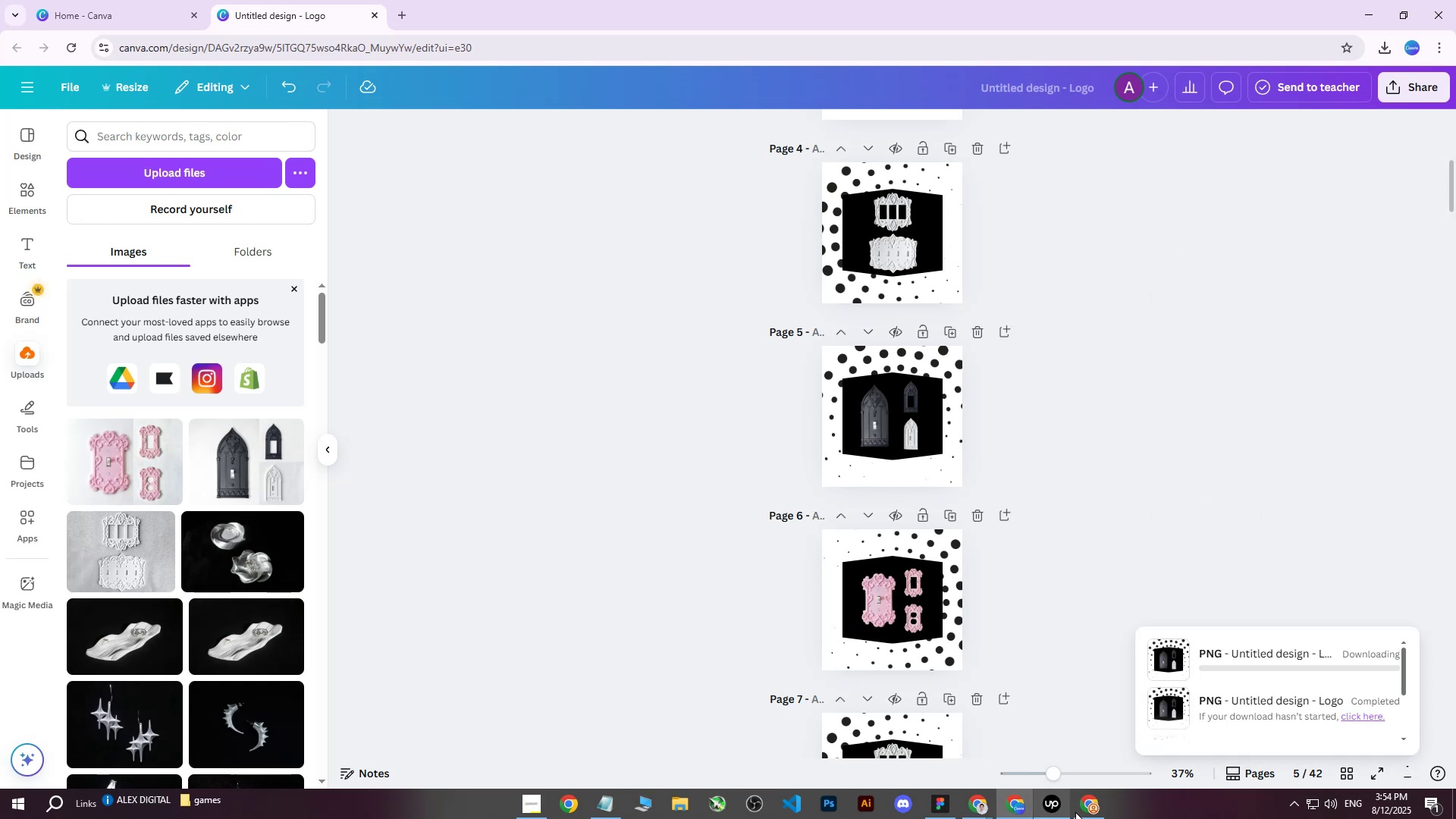 
left_click([1079, 815])
 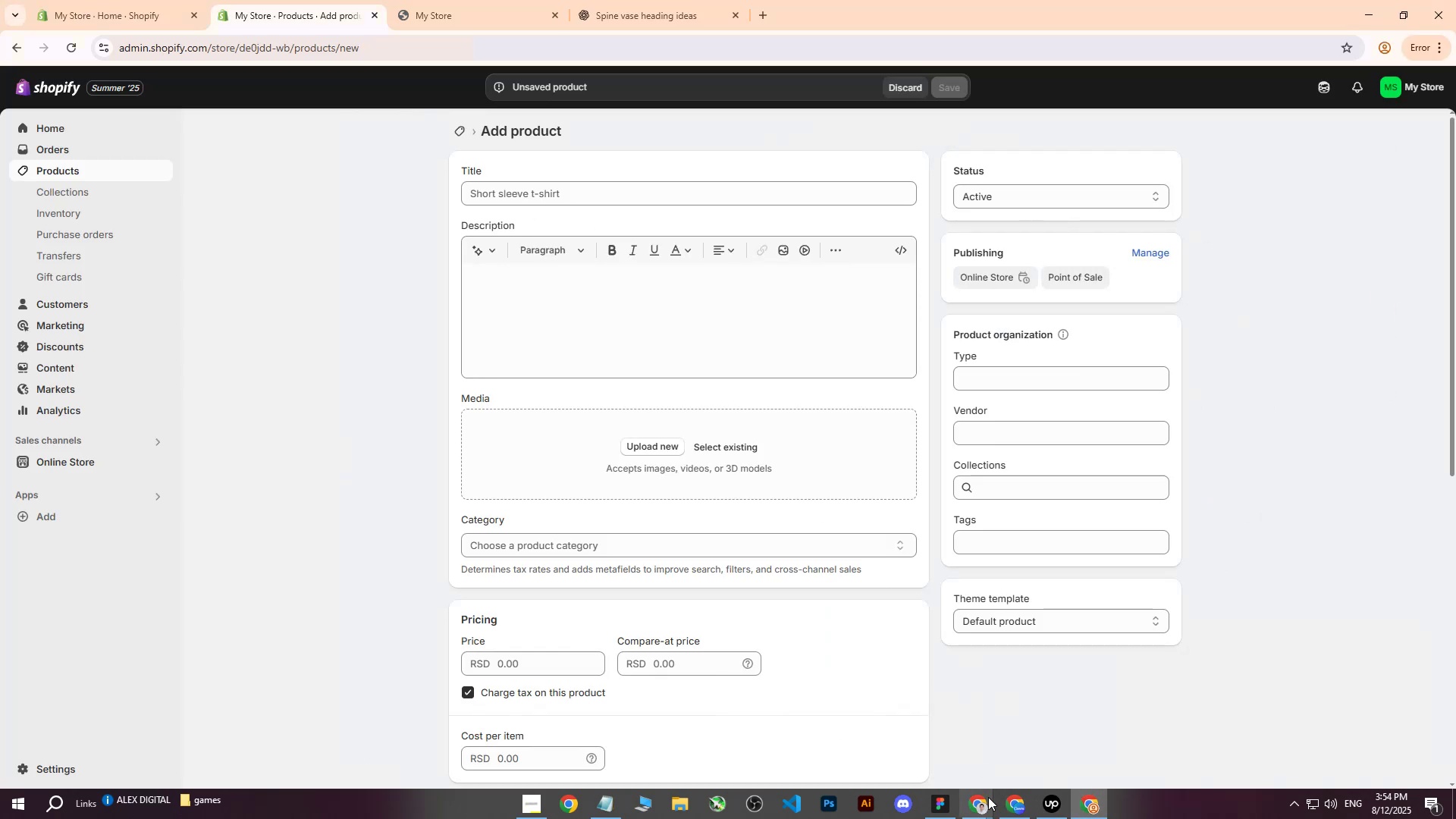 
double_click([901, 721])
 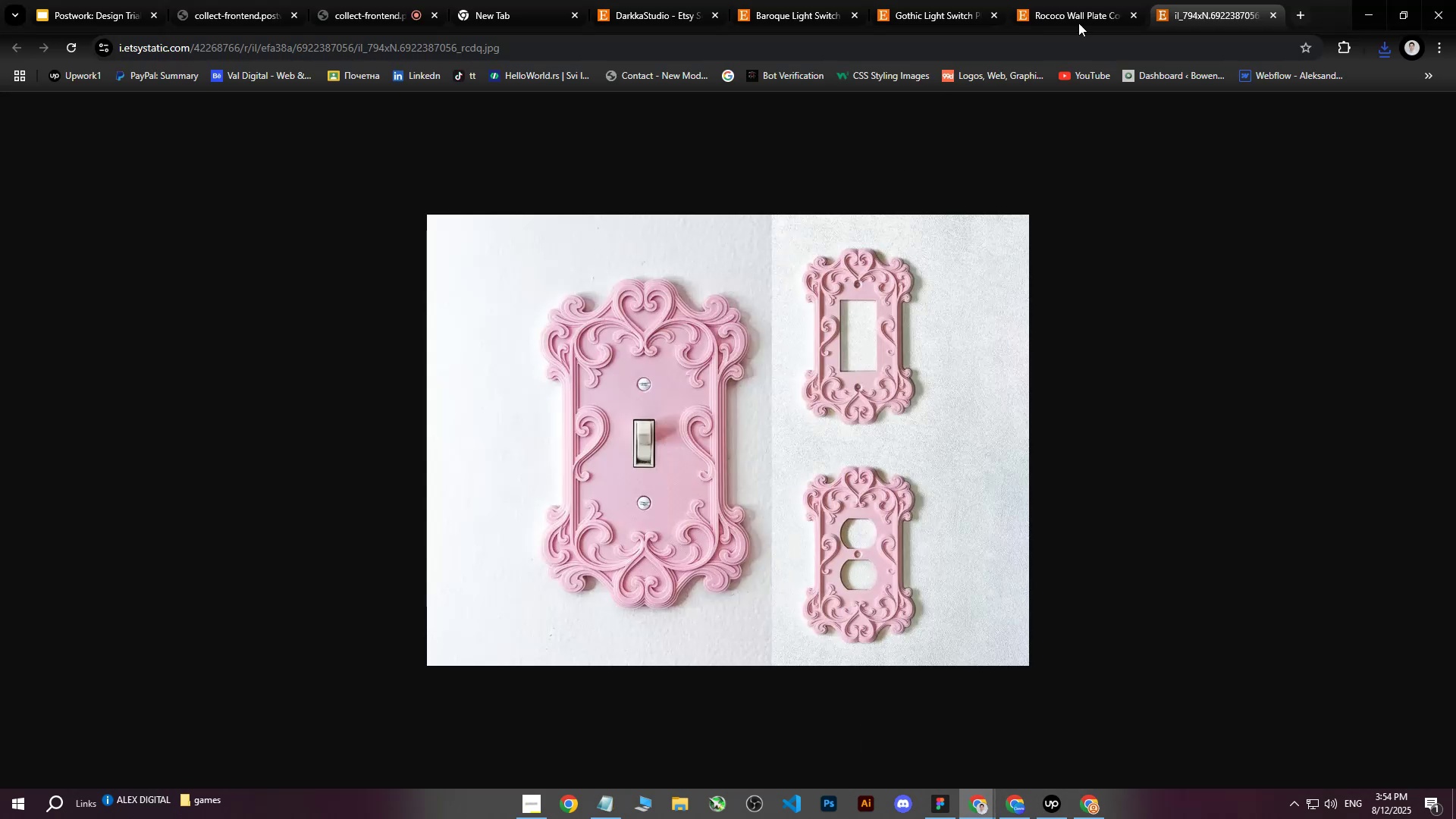 
left_click([1126, 5])
 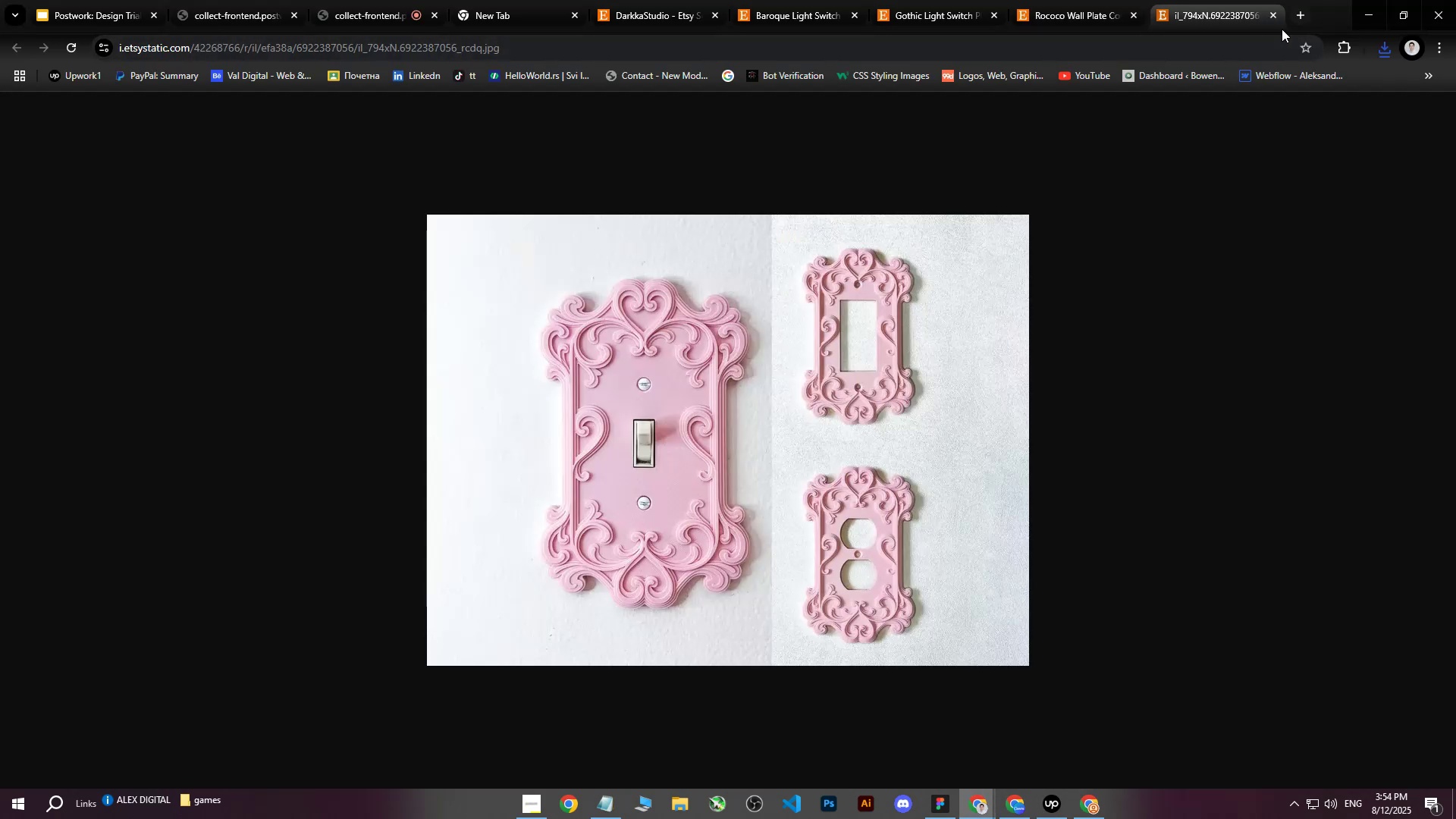 
double_click([1275, 18])
 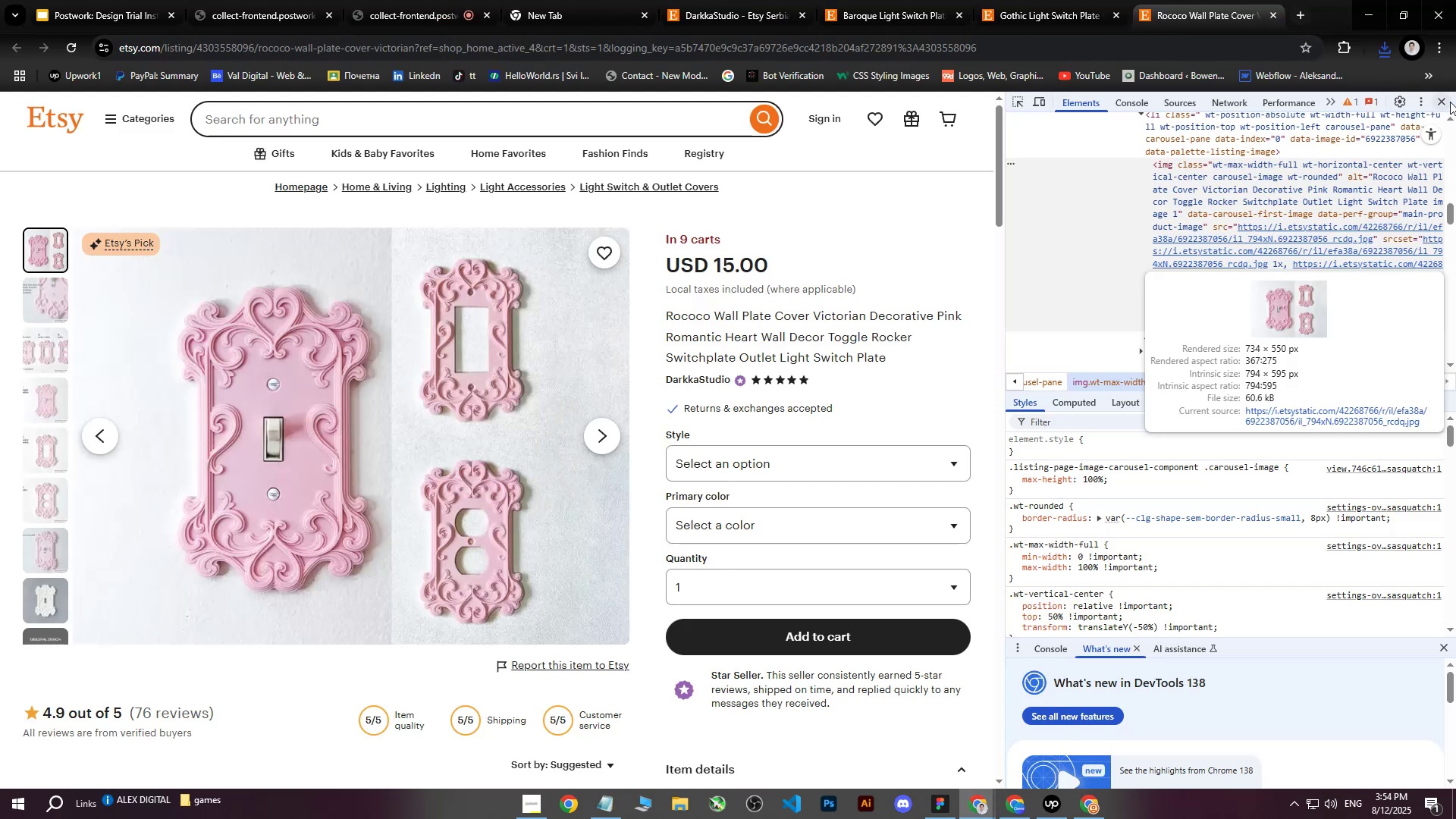 
left_click([1446, 98])
 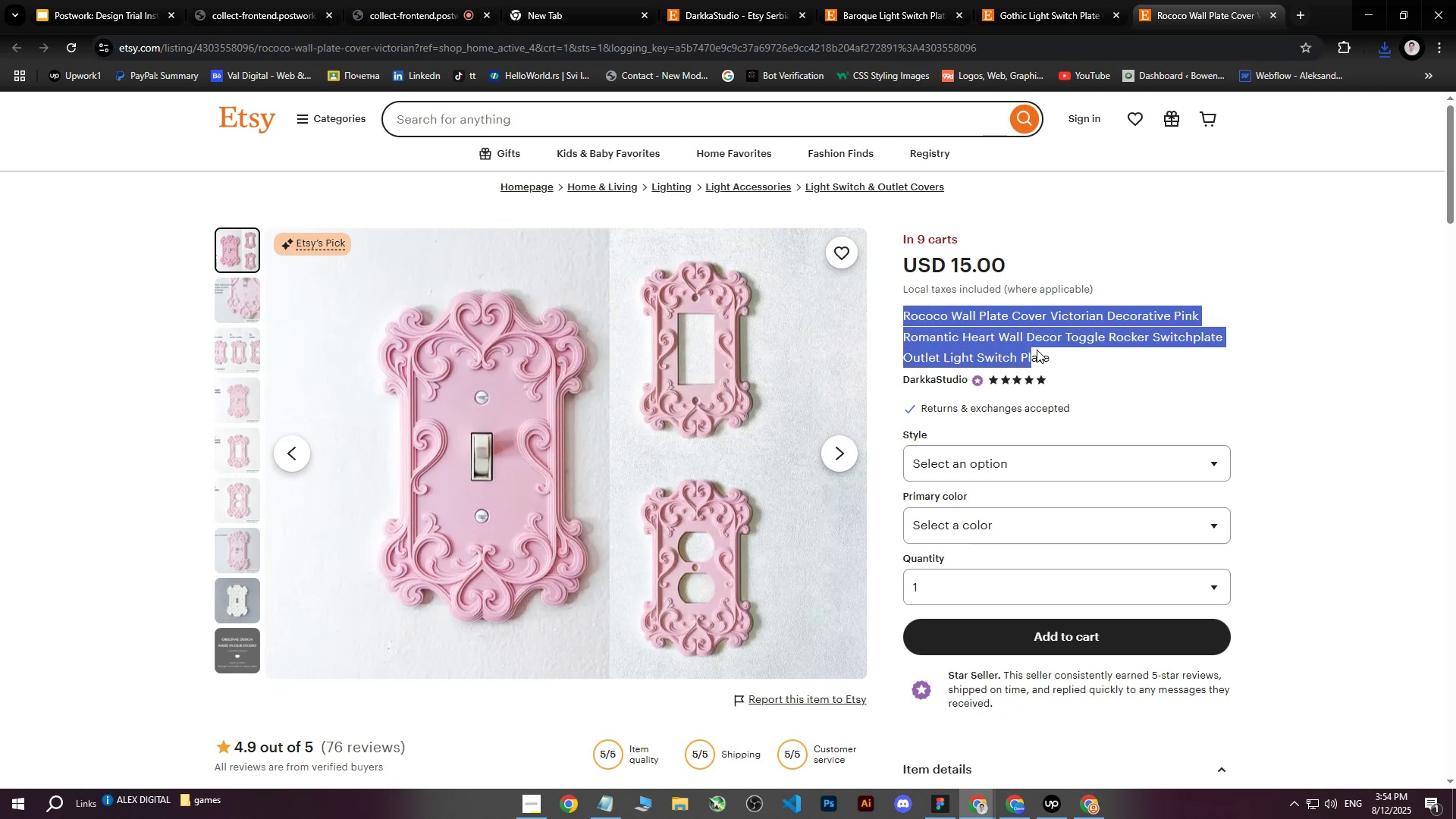 
key(Control+ControlLeft)
 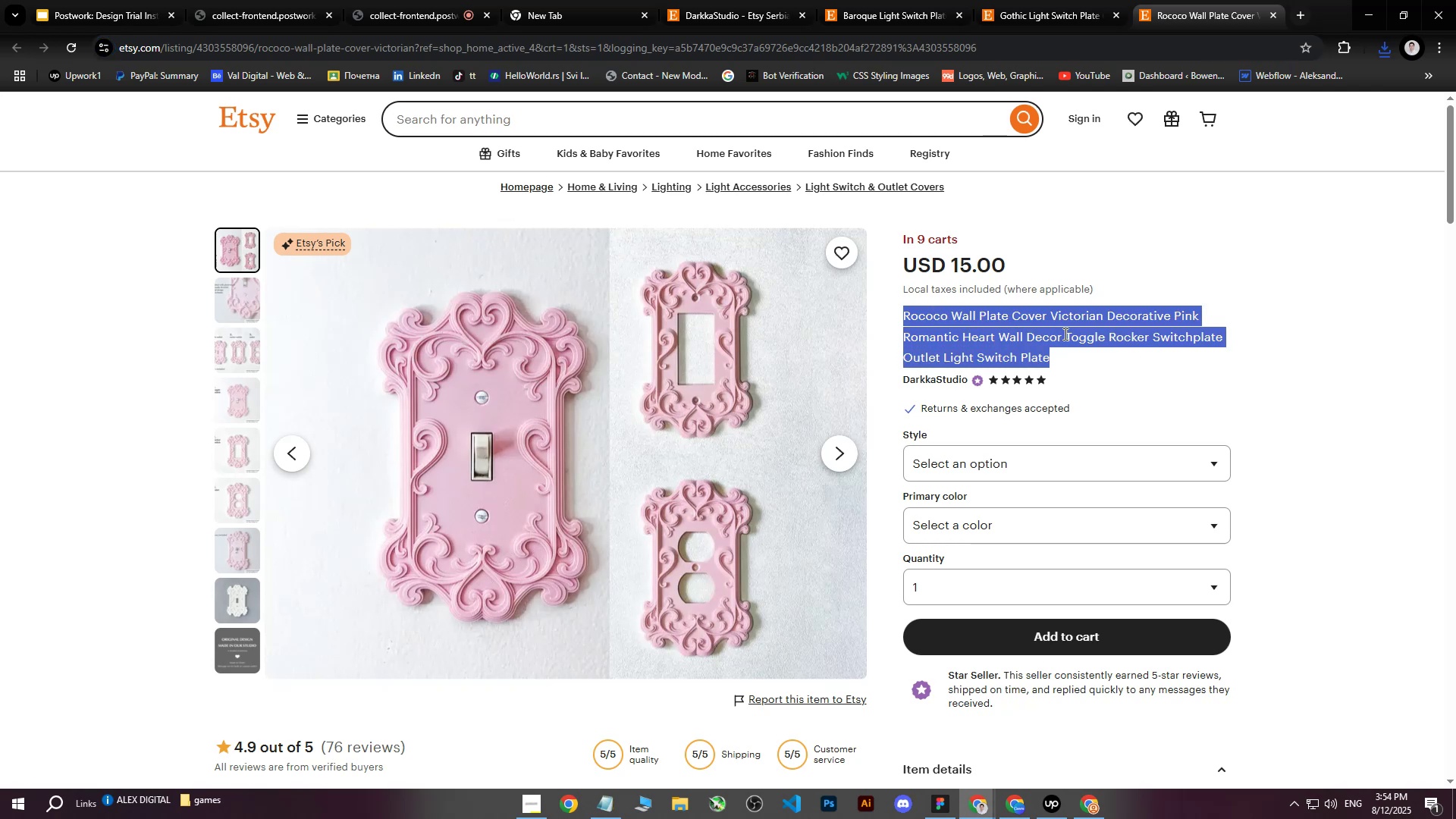 
key(Control+C)
 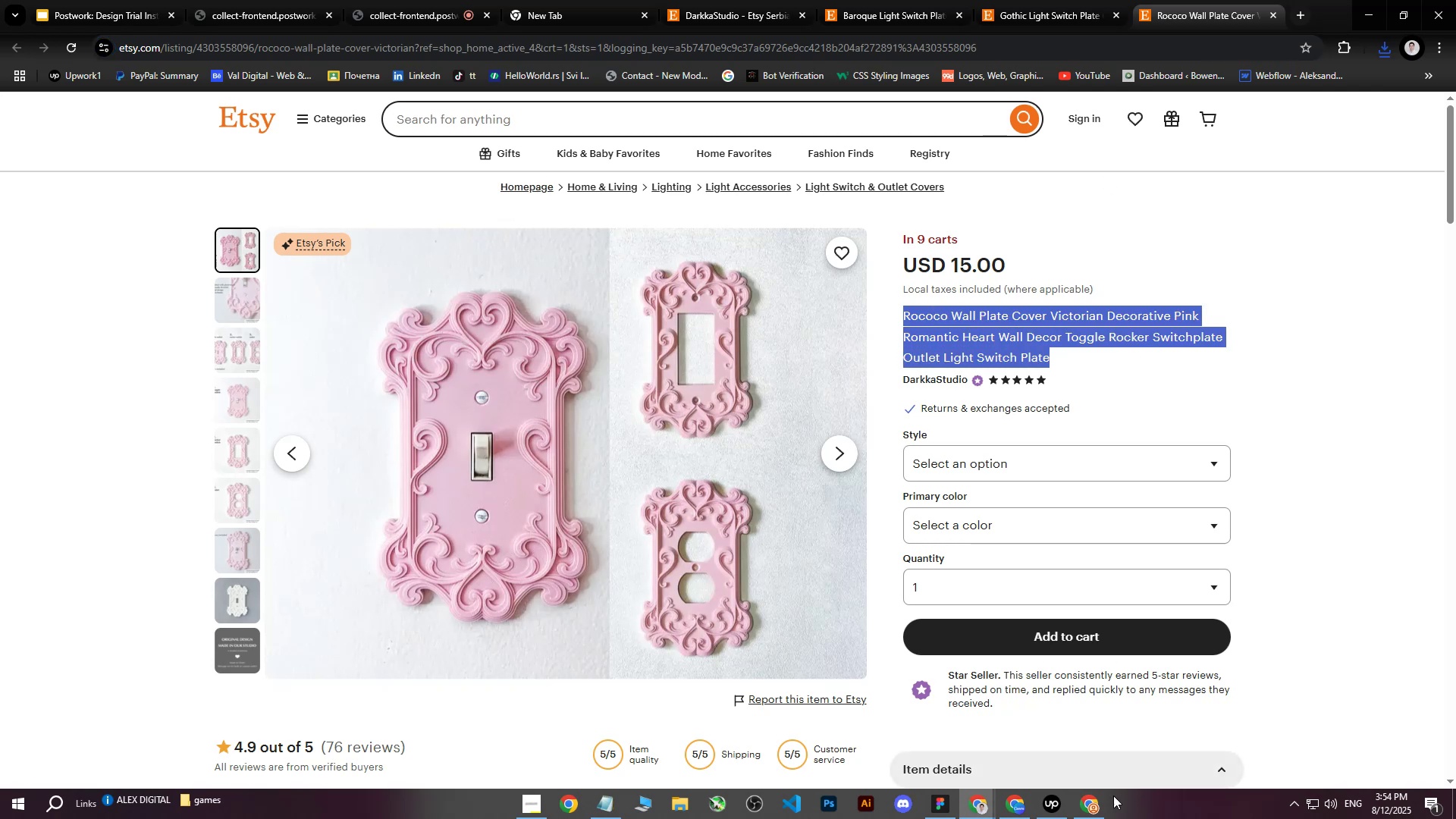 
left_click([1100, 808])
 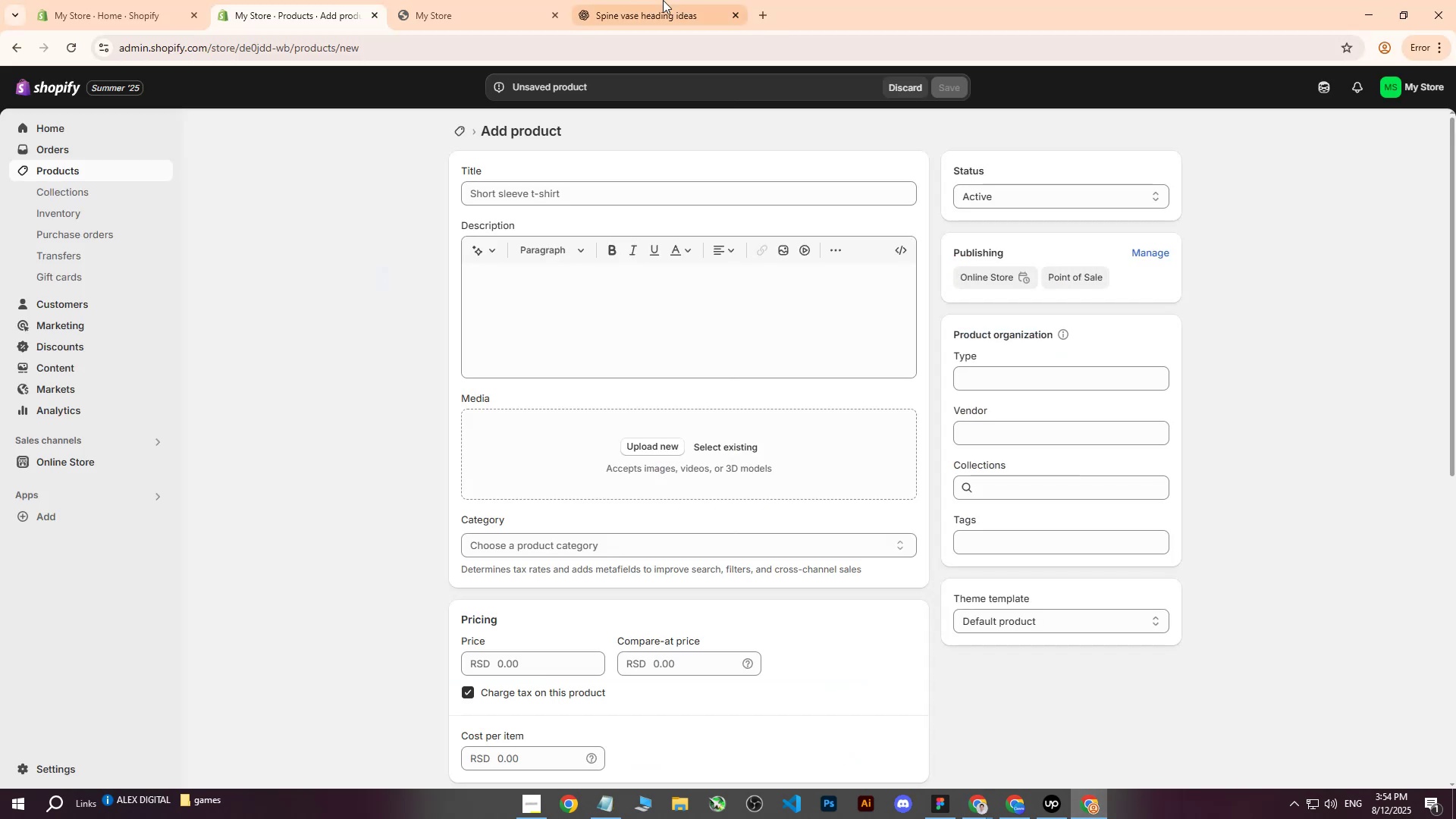 
double_click([635, 0])
 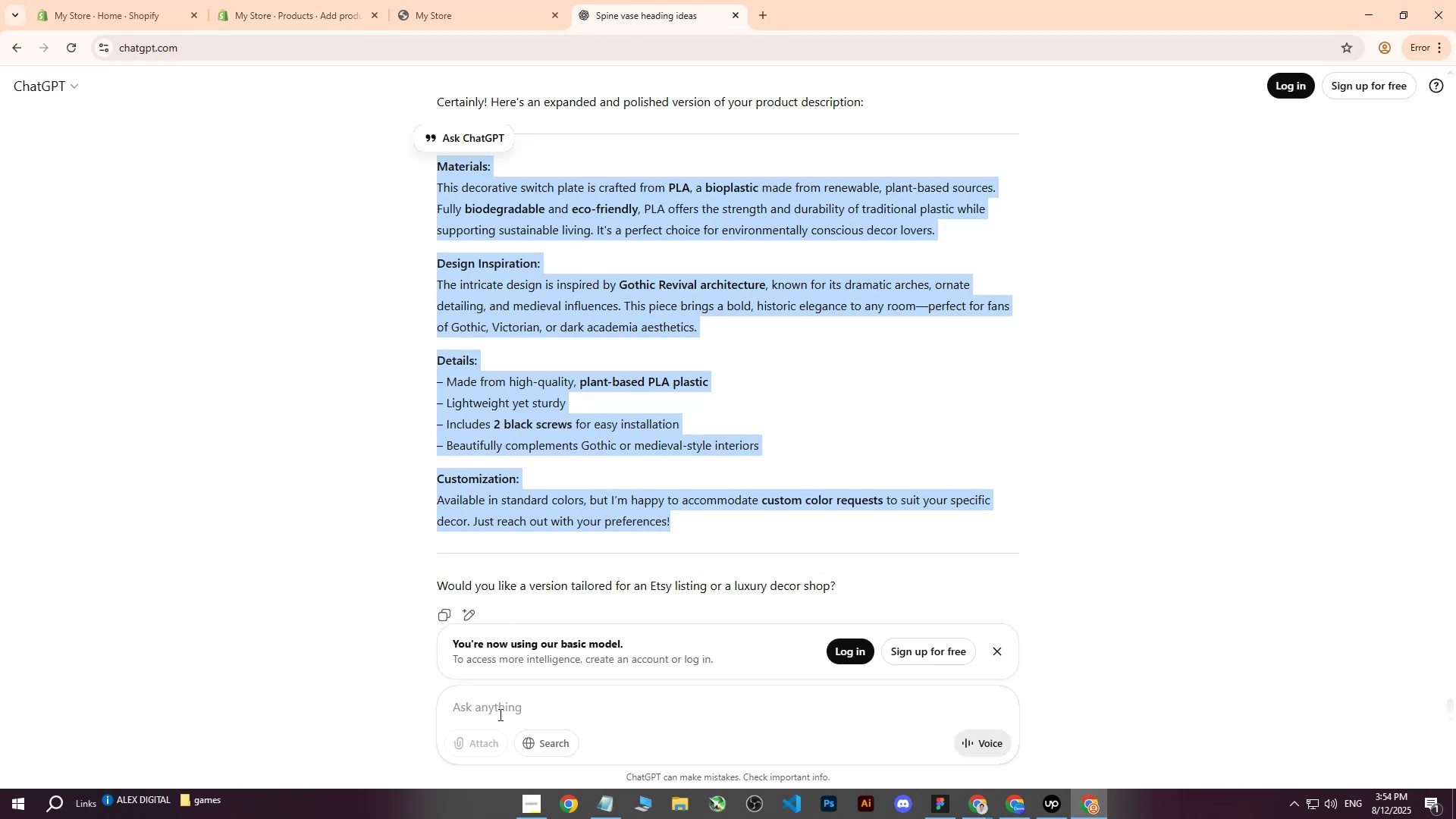 
left_click([503, 709])
 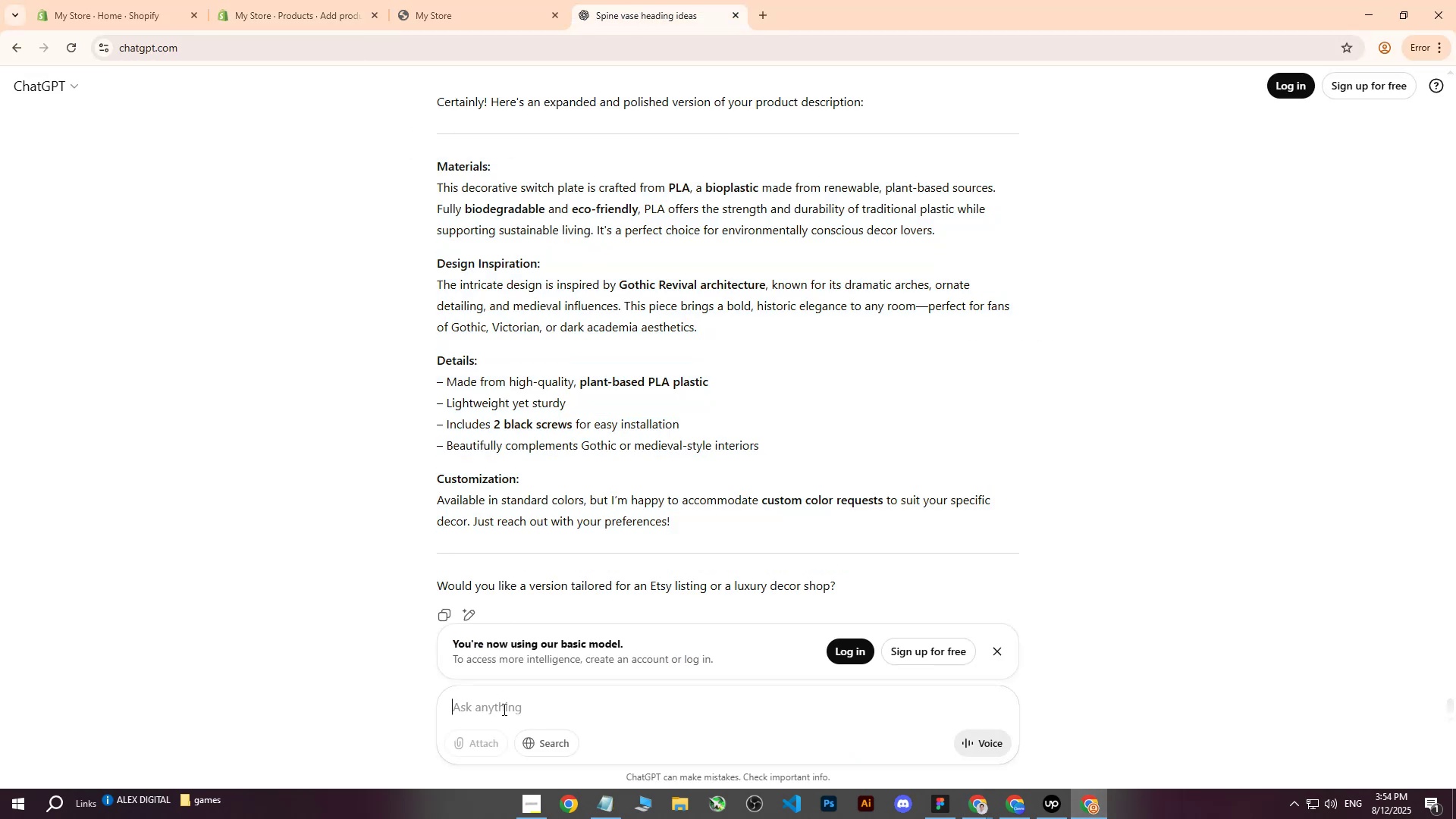 
type(attractive heading : )
 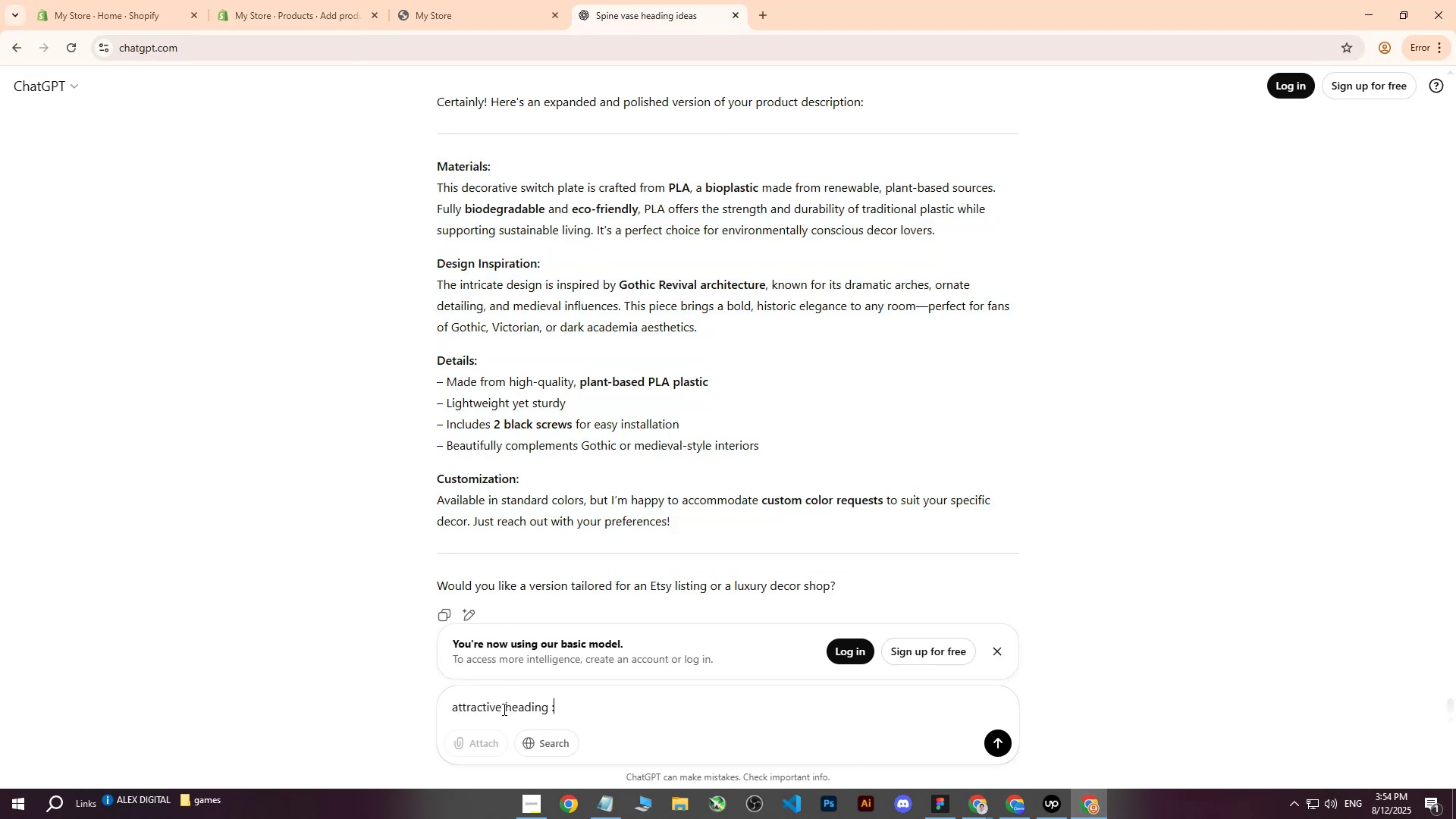 
key(Control+ControlLeft)
 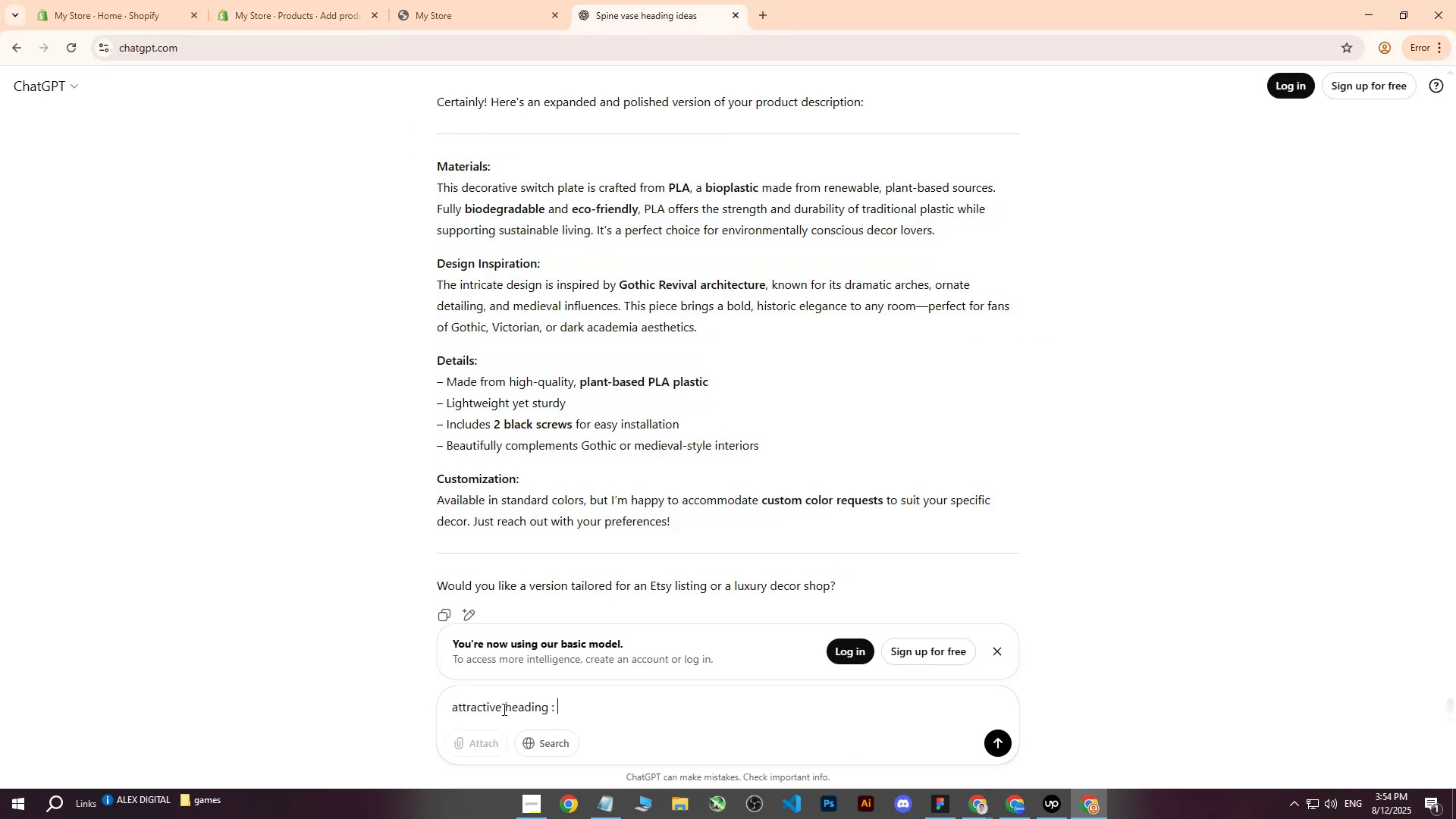 
key(Control+V)
 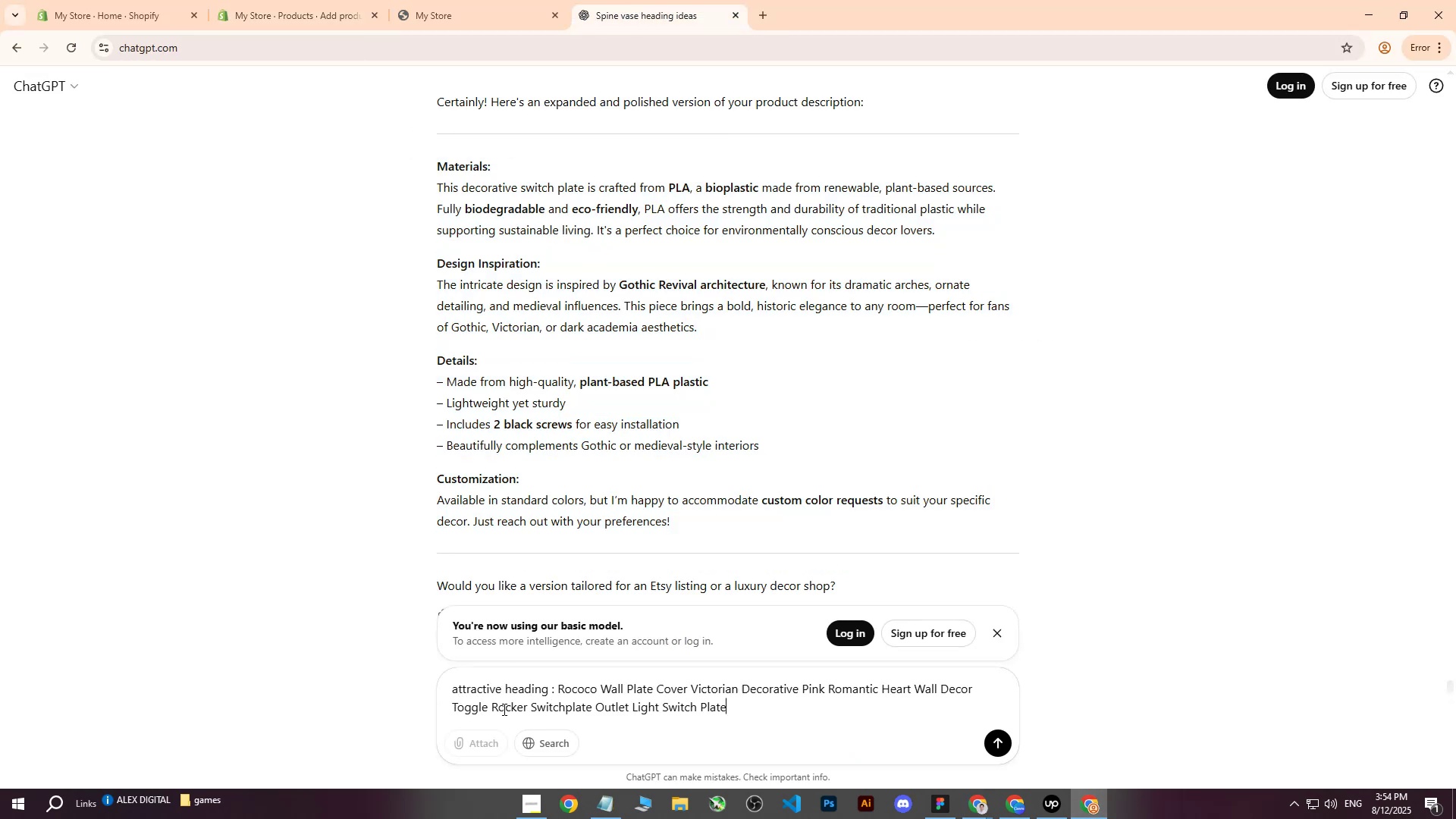 
key(Enter)
 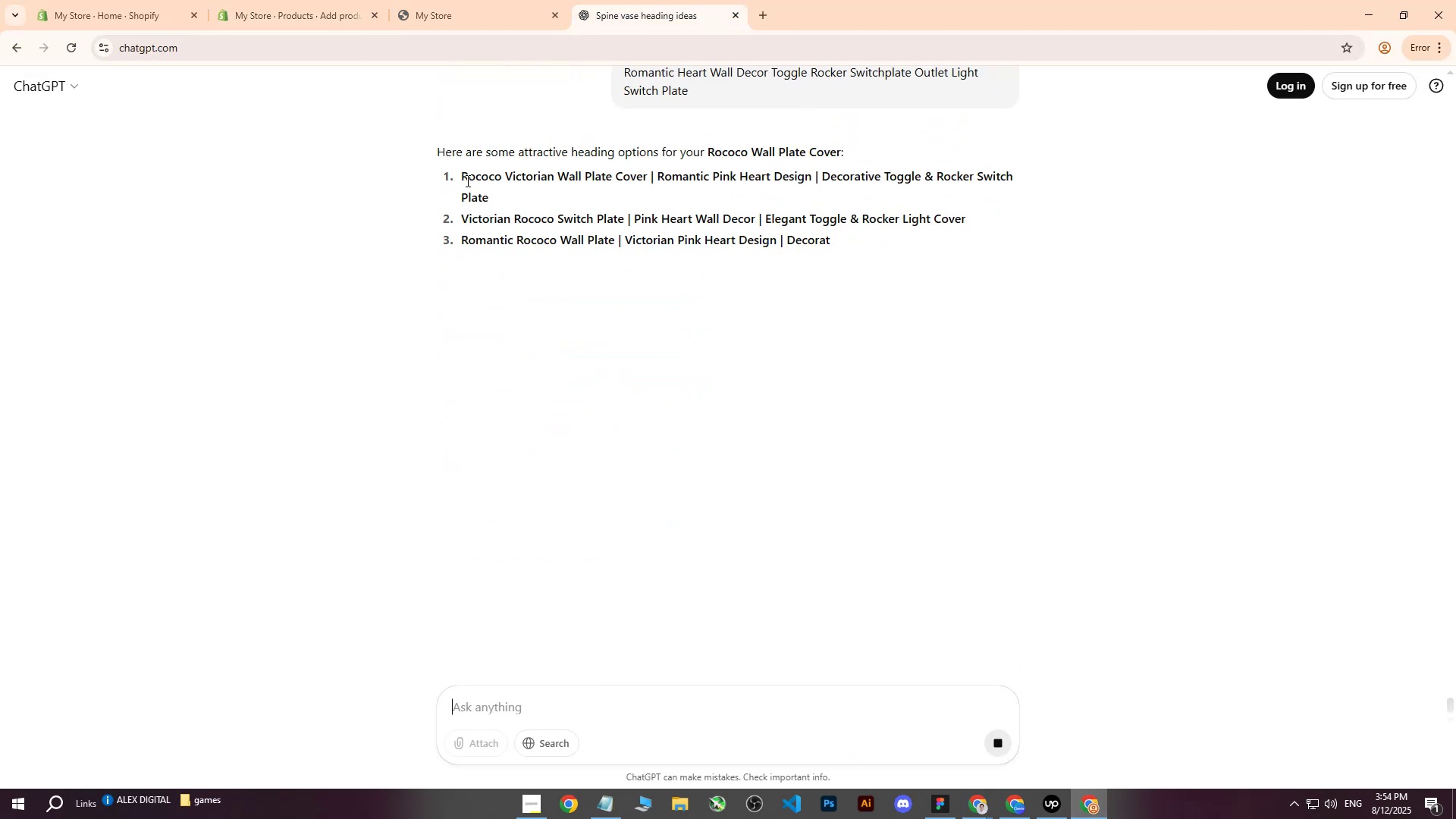 
key(Control+ControlLeft)
 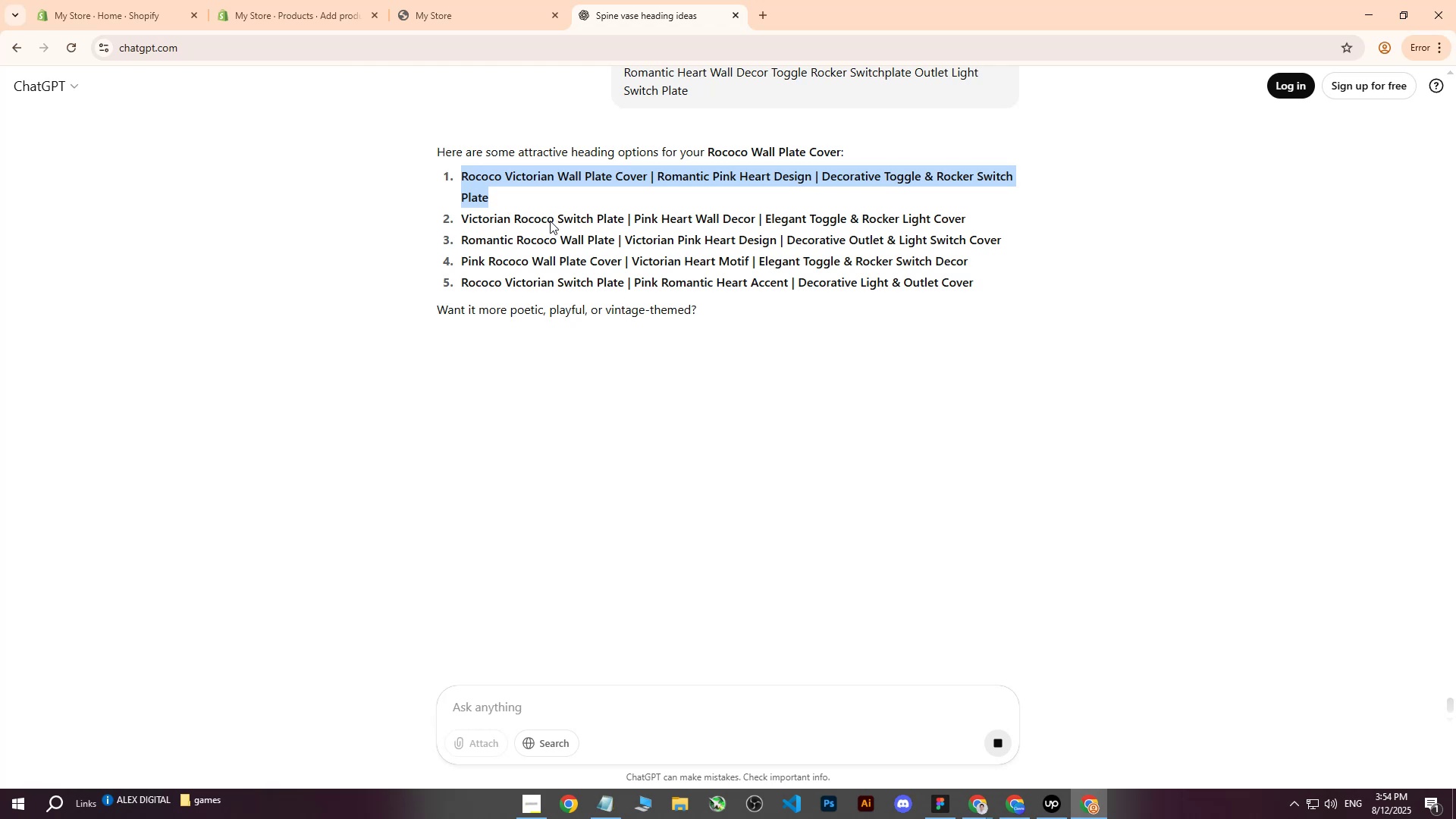 
key(Control+C)
 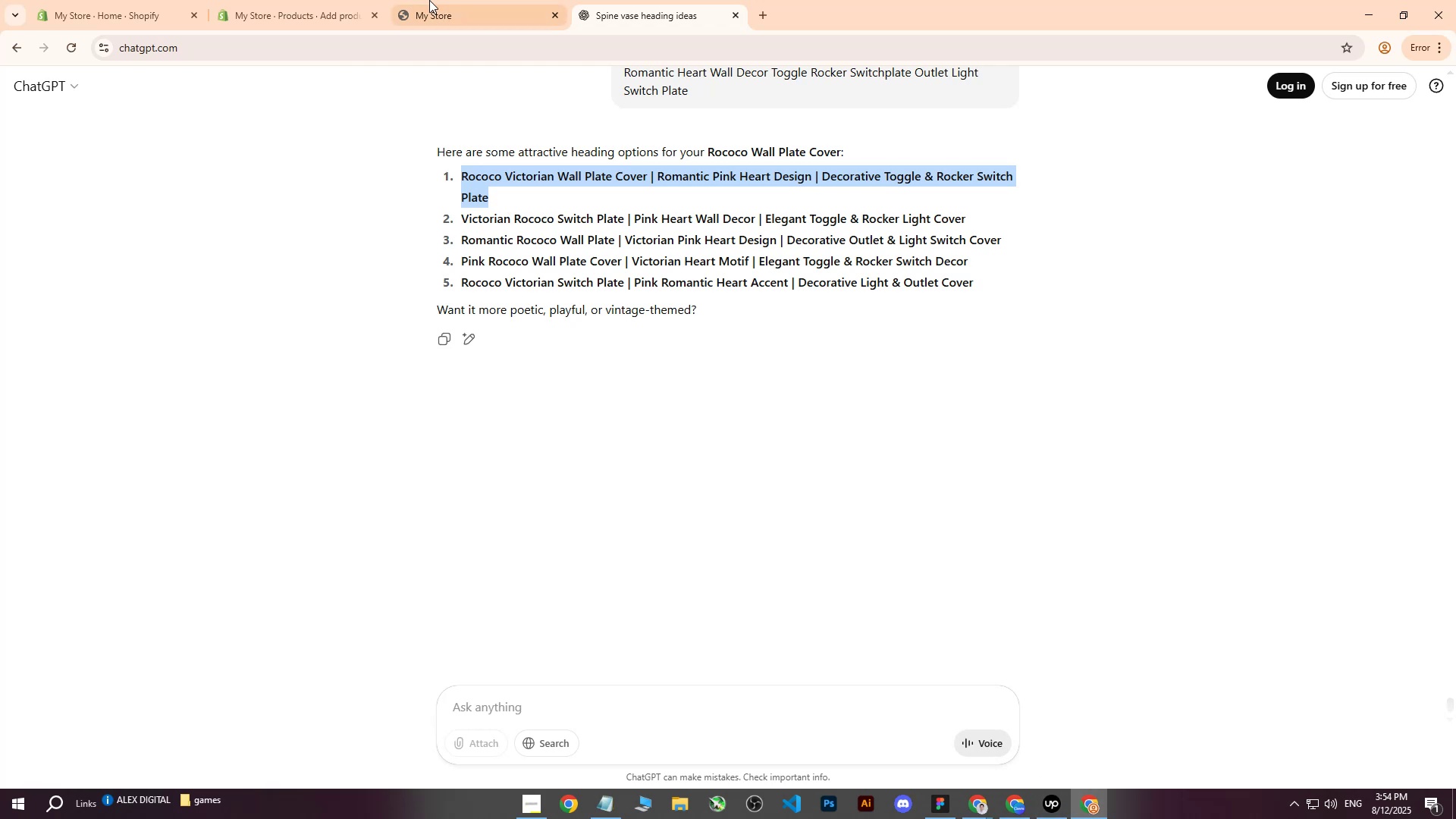 
left_click([378, 0])
 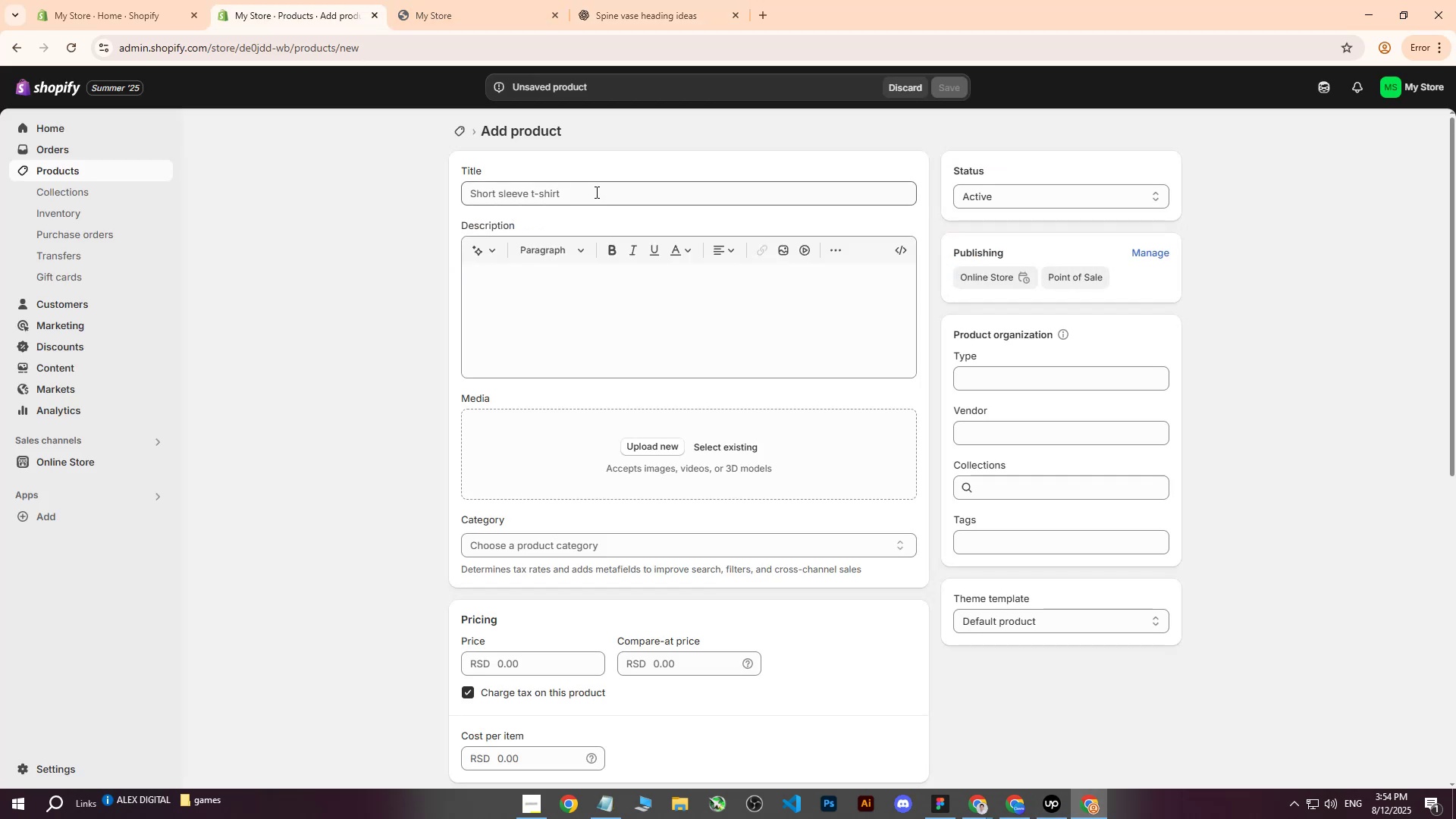 
left_click([595, 193])
 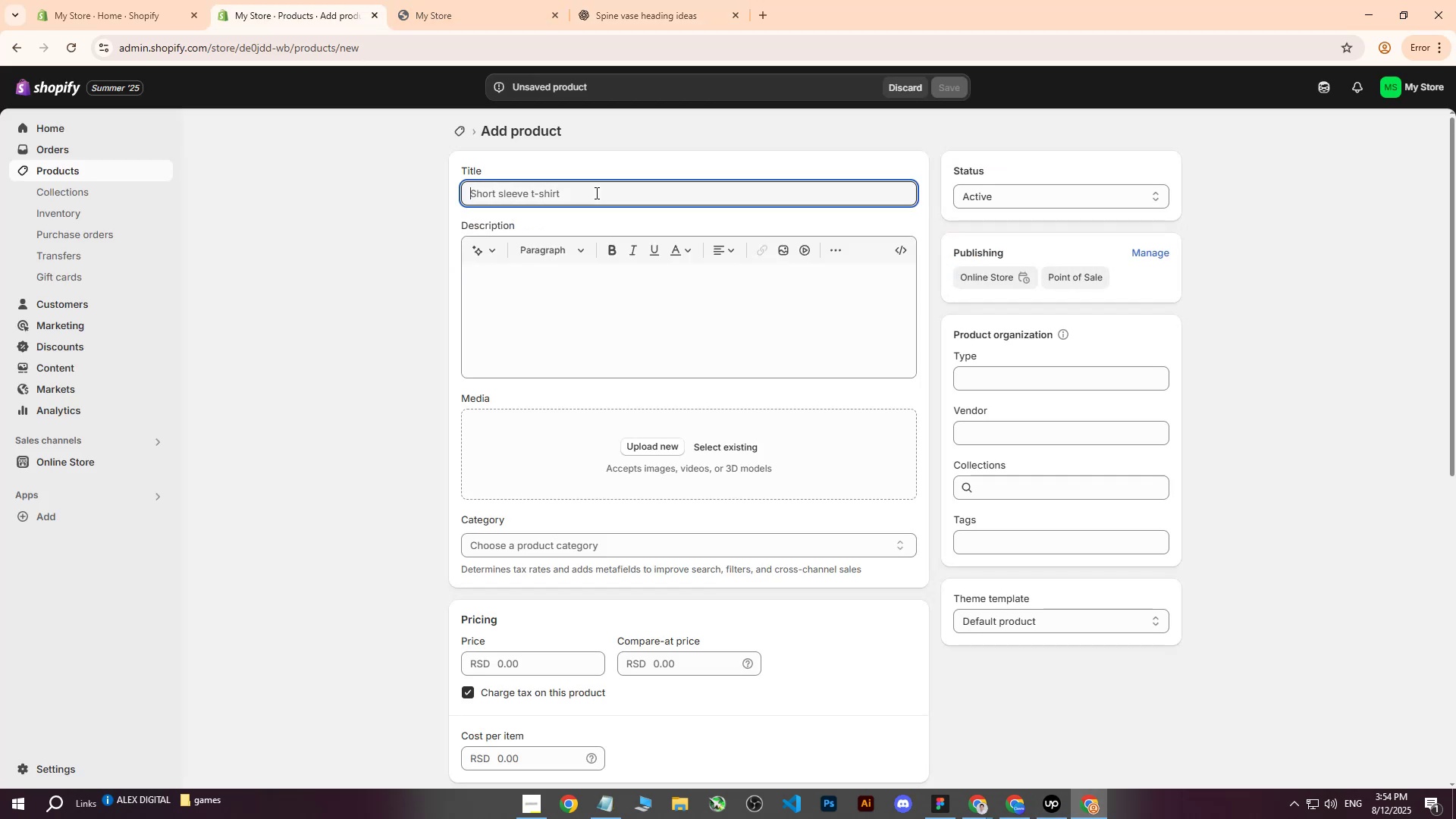 
key(Control+V)
 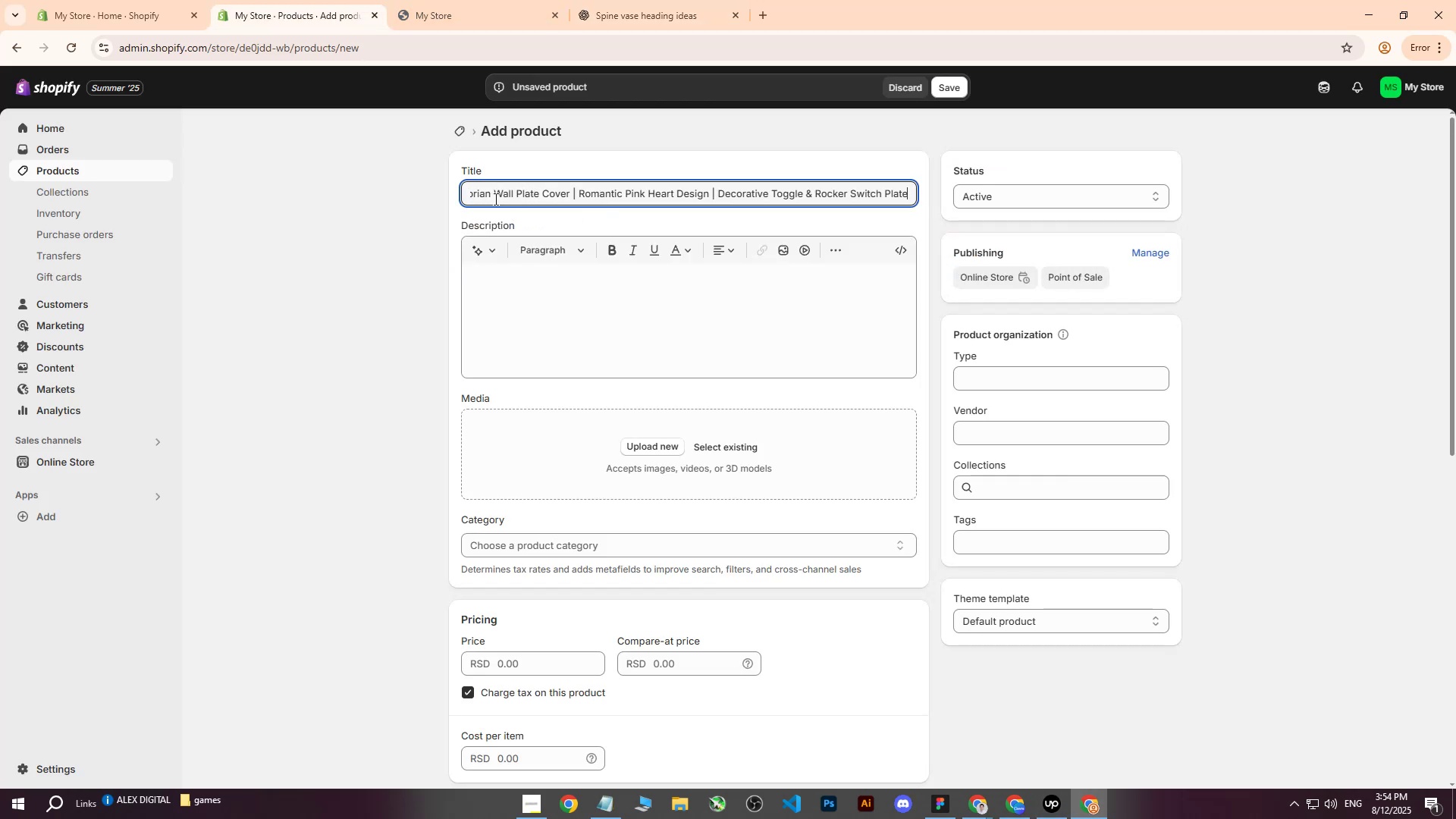 
left_click([672, 452])
 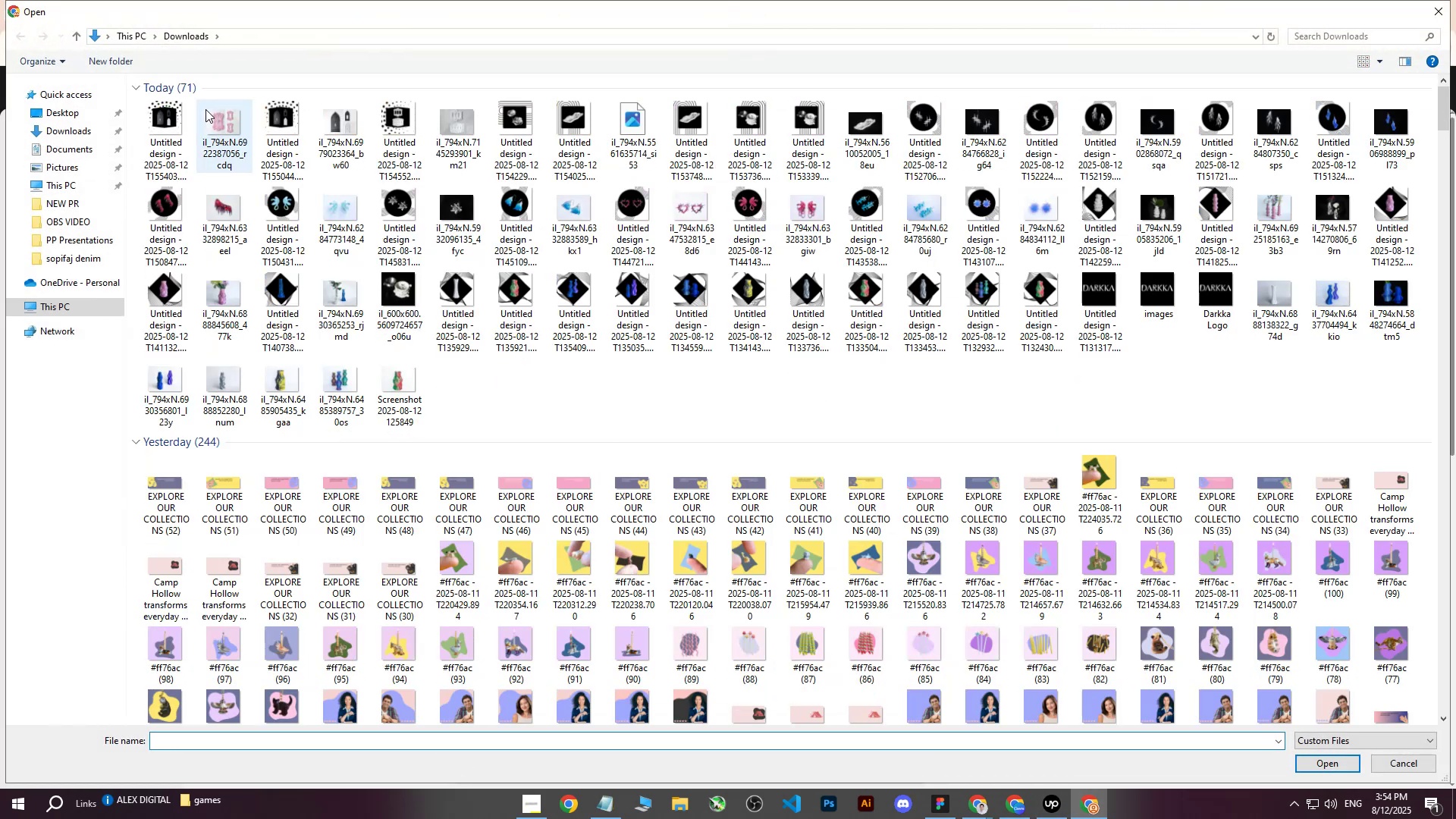 
left_click([174, 132])
 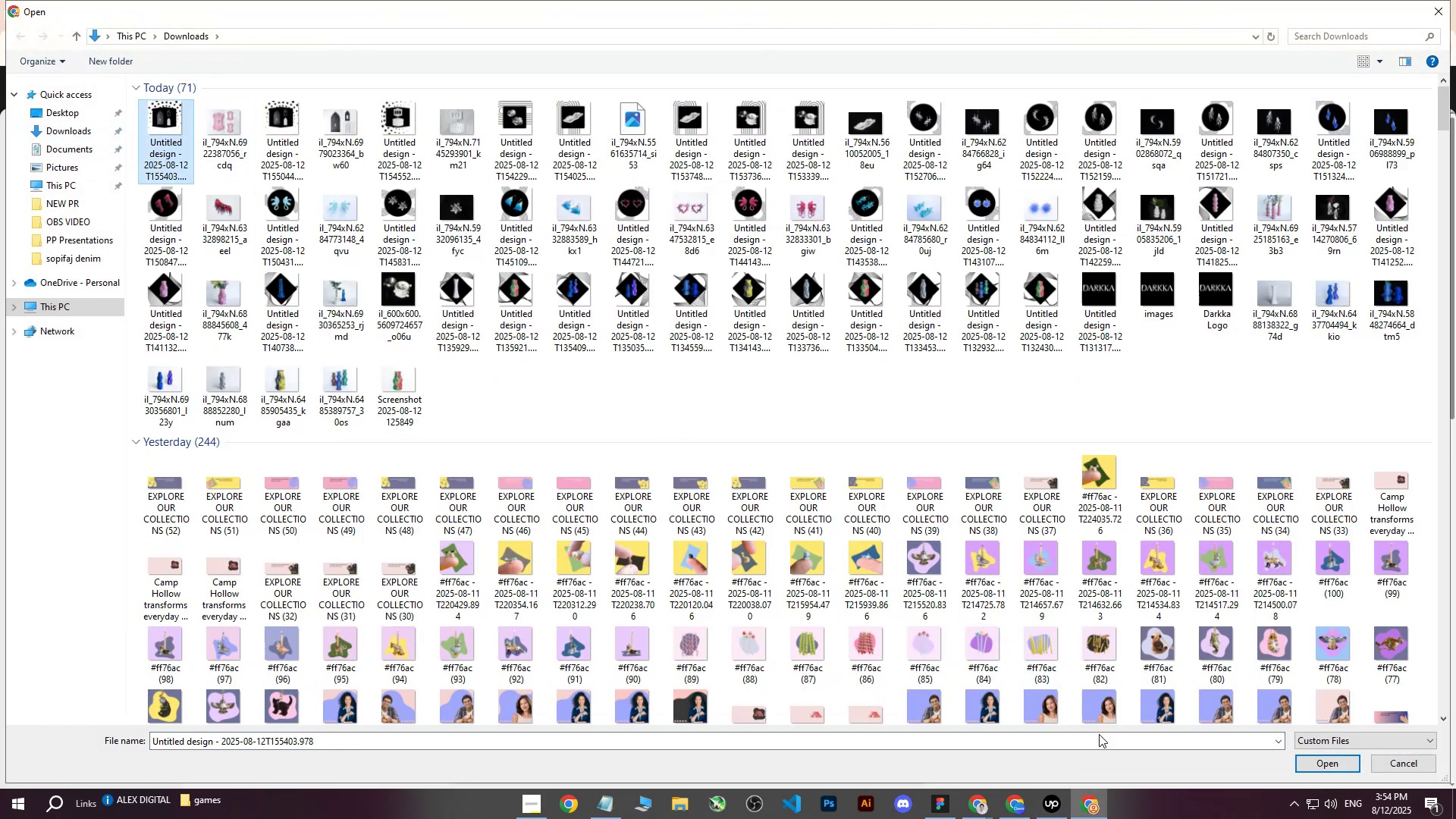 
left_click([1015, 804])
 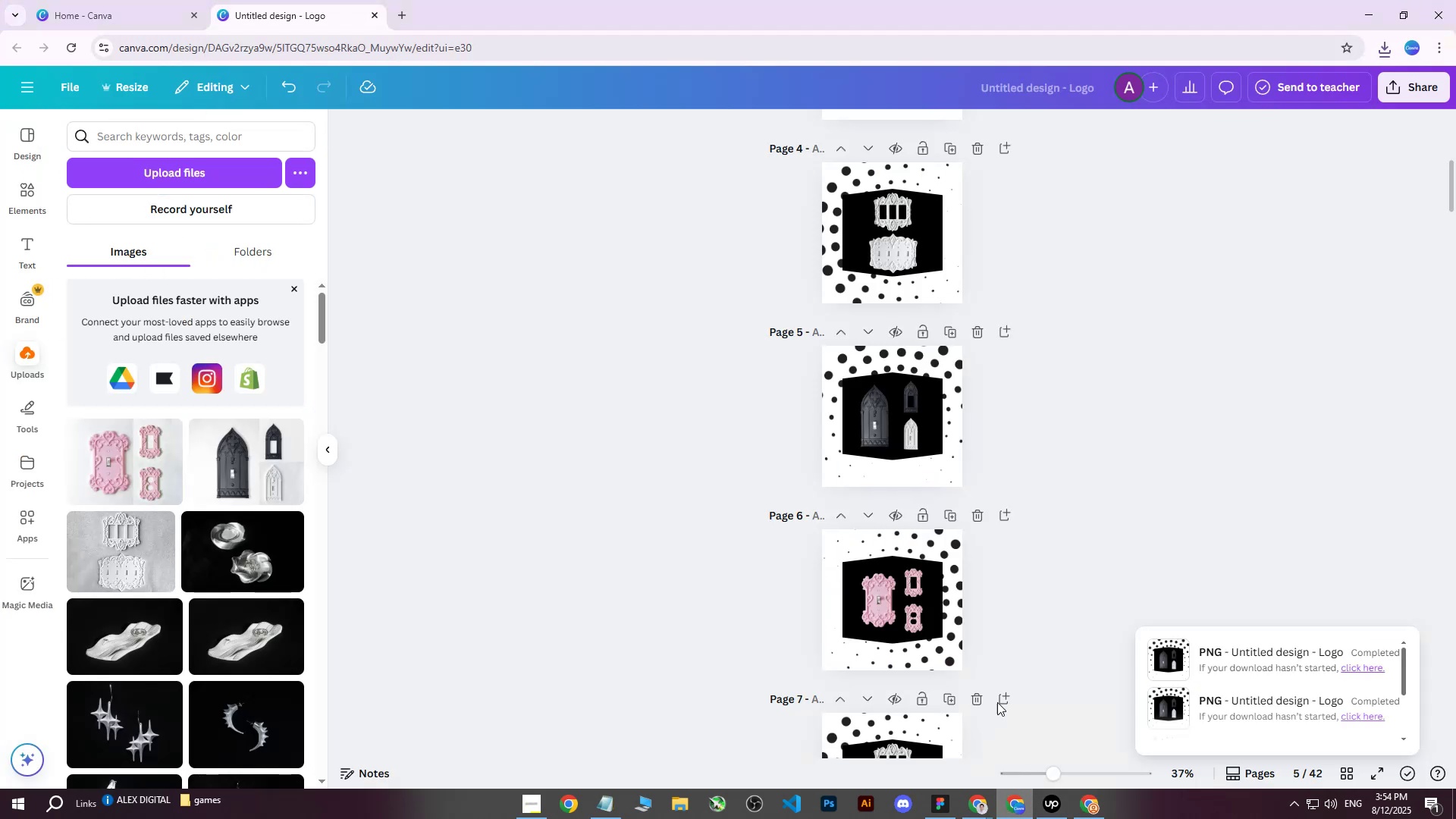 
scroll: coordinate [991, 526], scroll_direction: down, amount: 3.0
 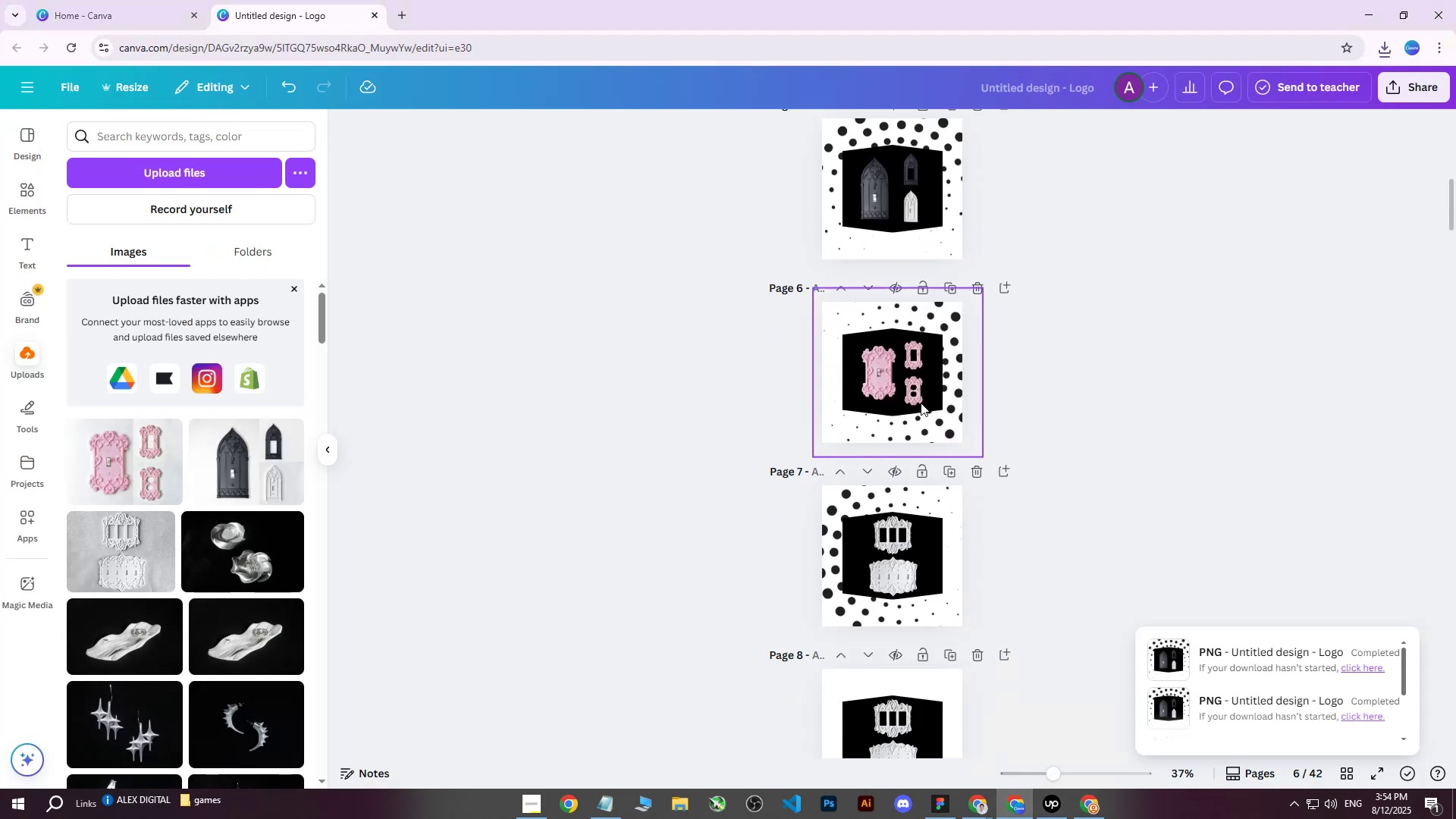 
left_click([905, 369])
 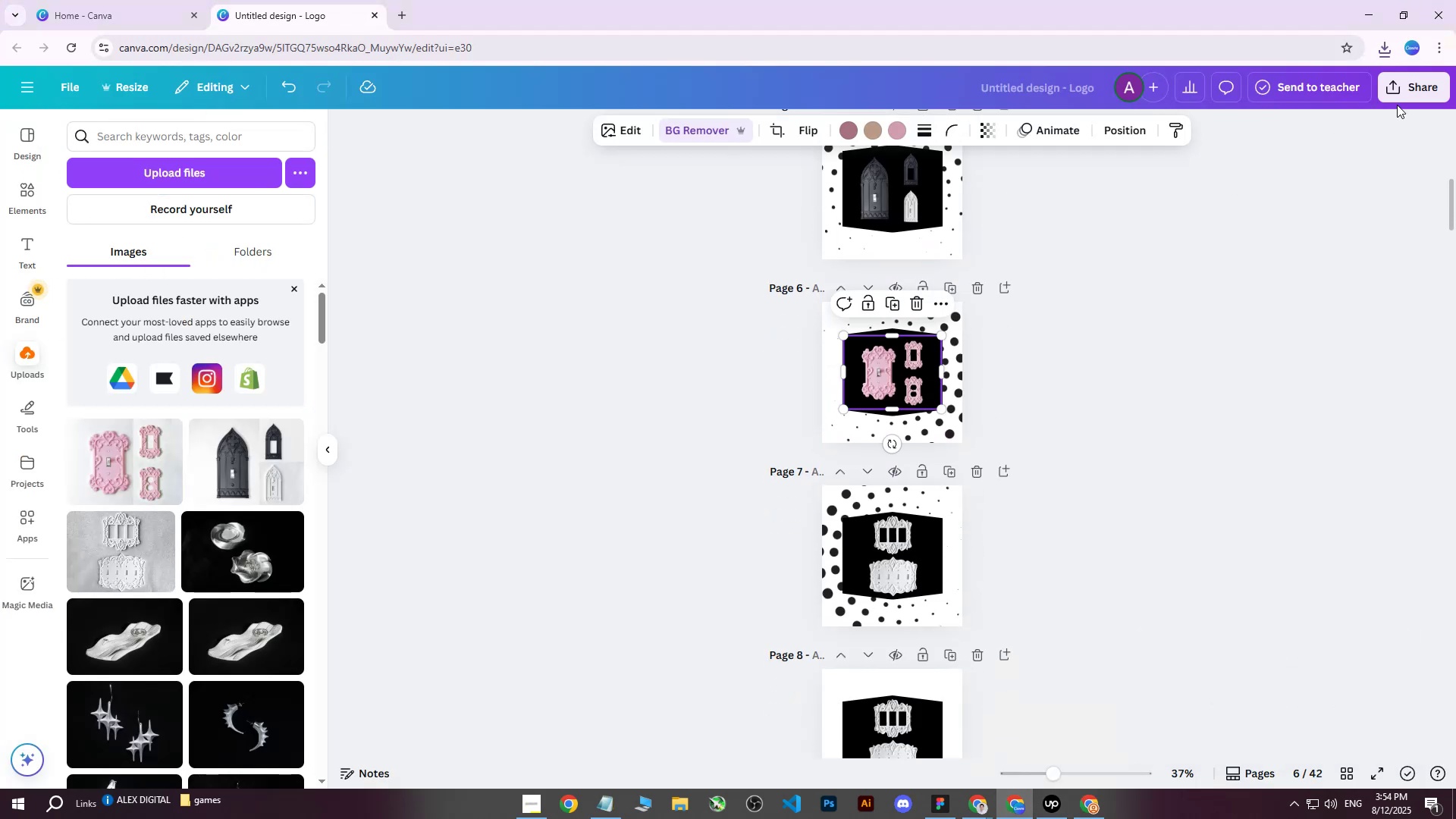 
left_click([1410, 95])
 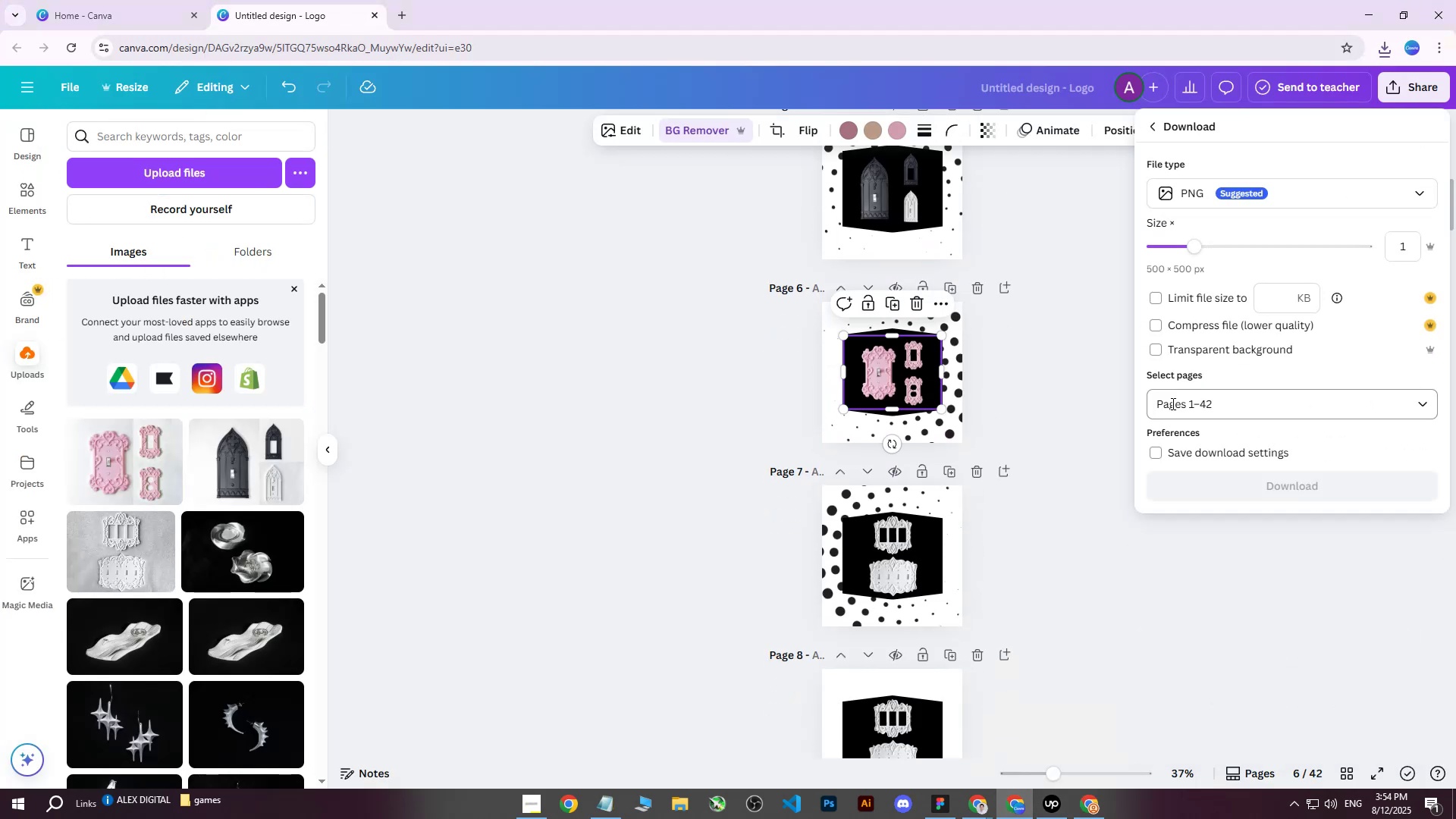 
double_click([1193, 403])
 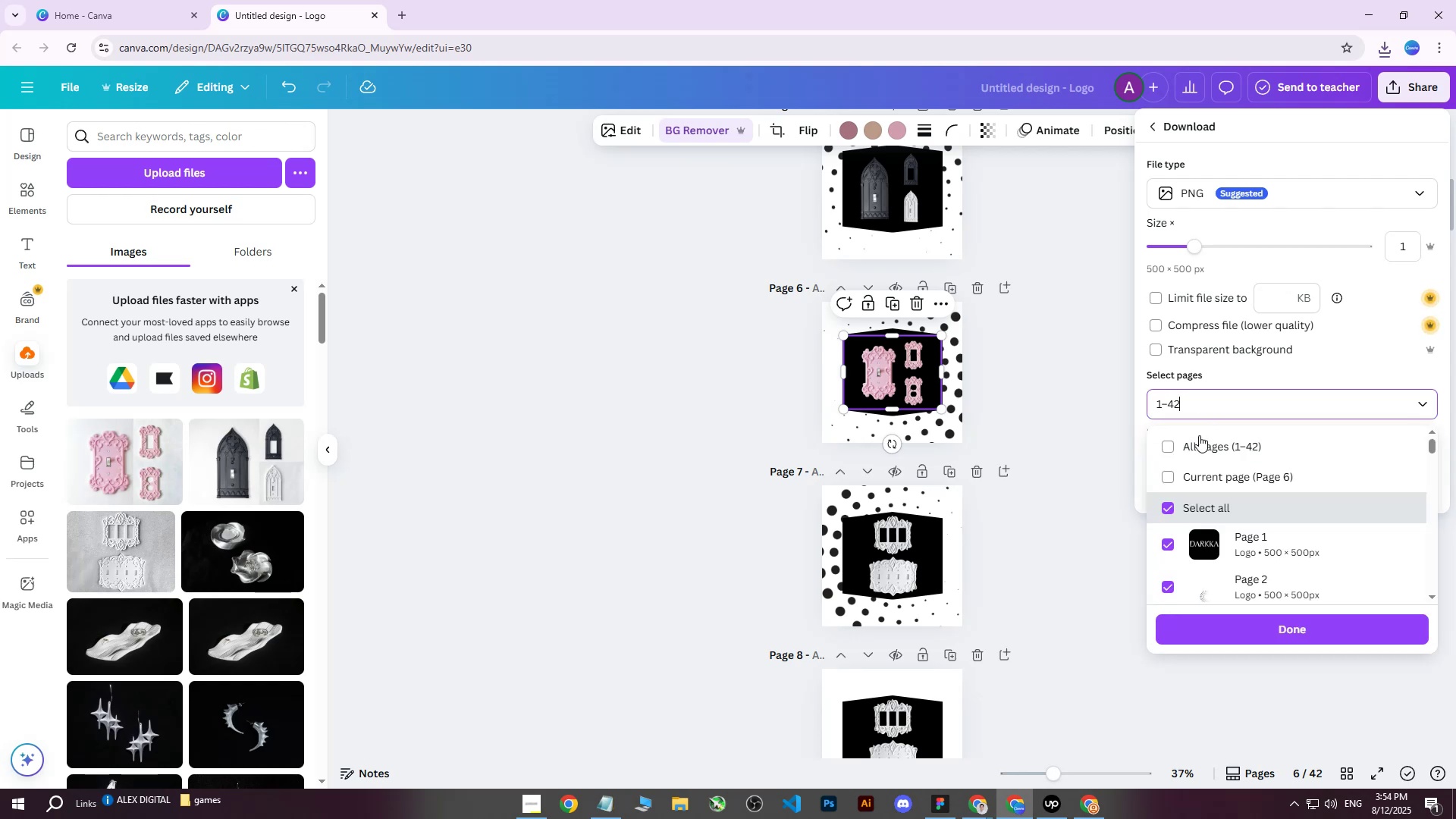 
triple_click([1199, 441])
 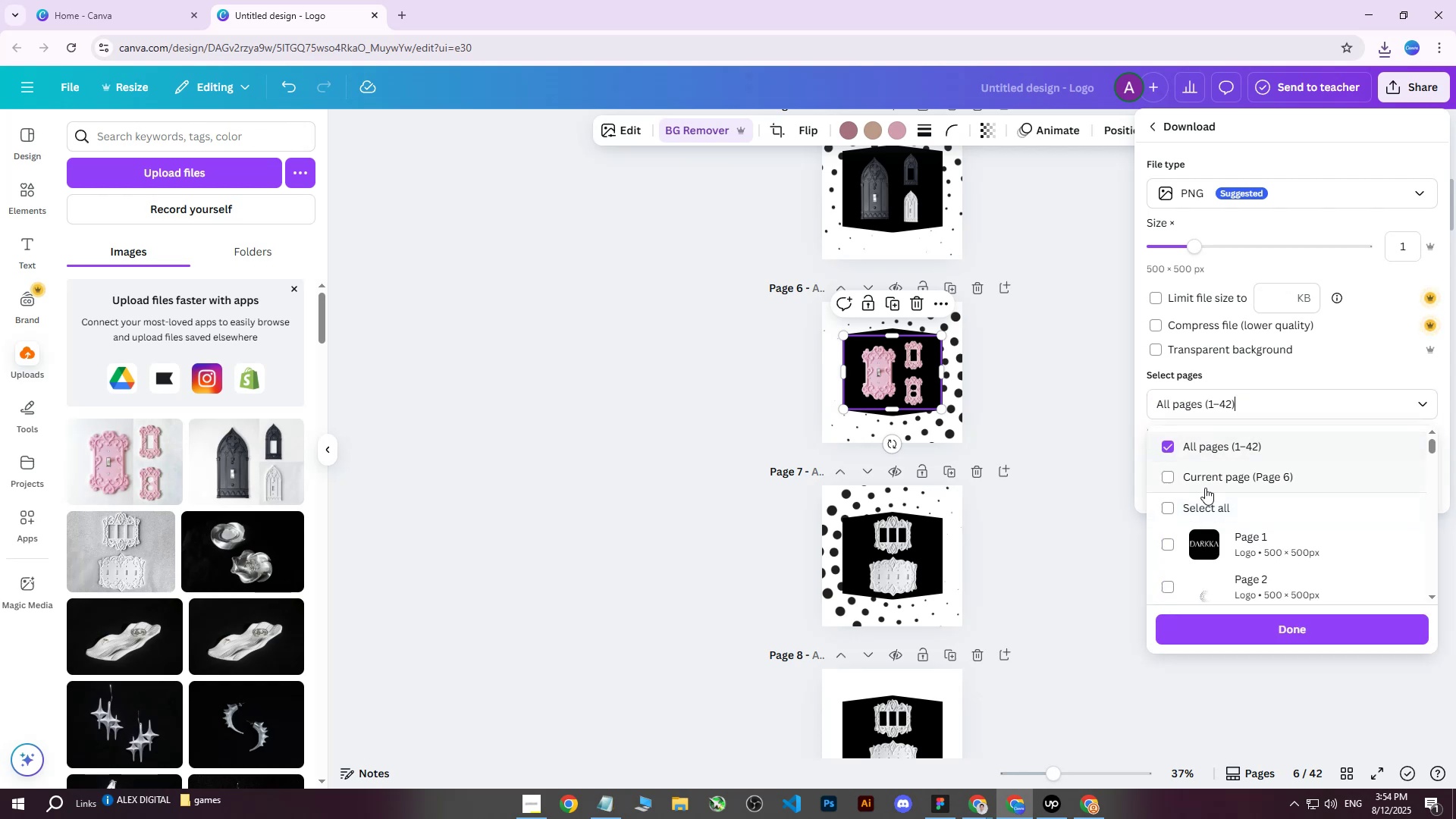 
triple_click([1205, 488])
 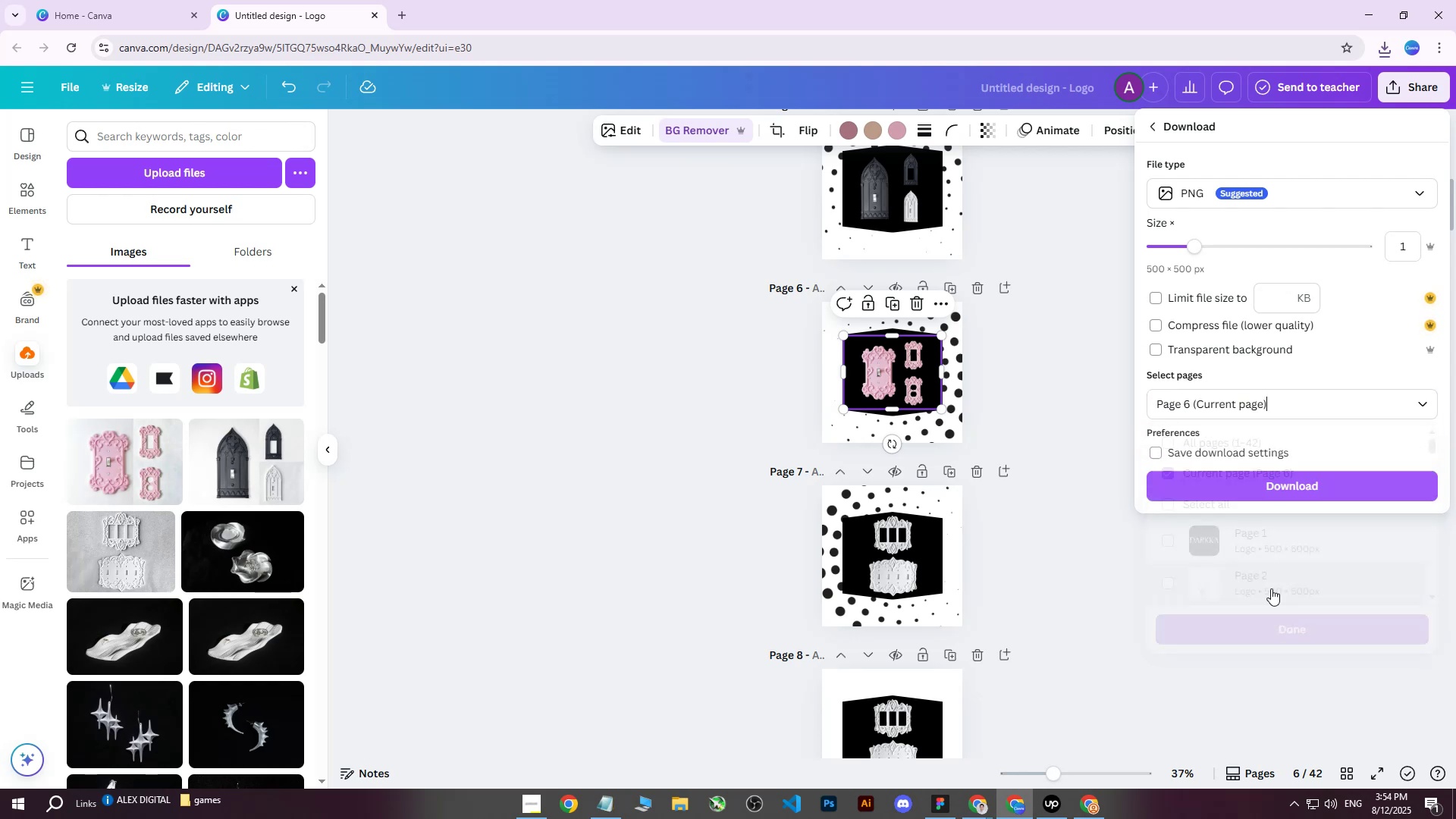 
double_click([1283, 504])
 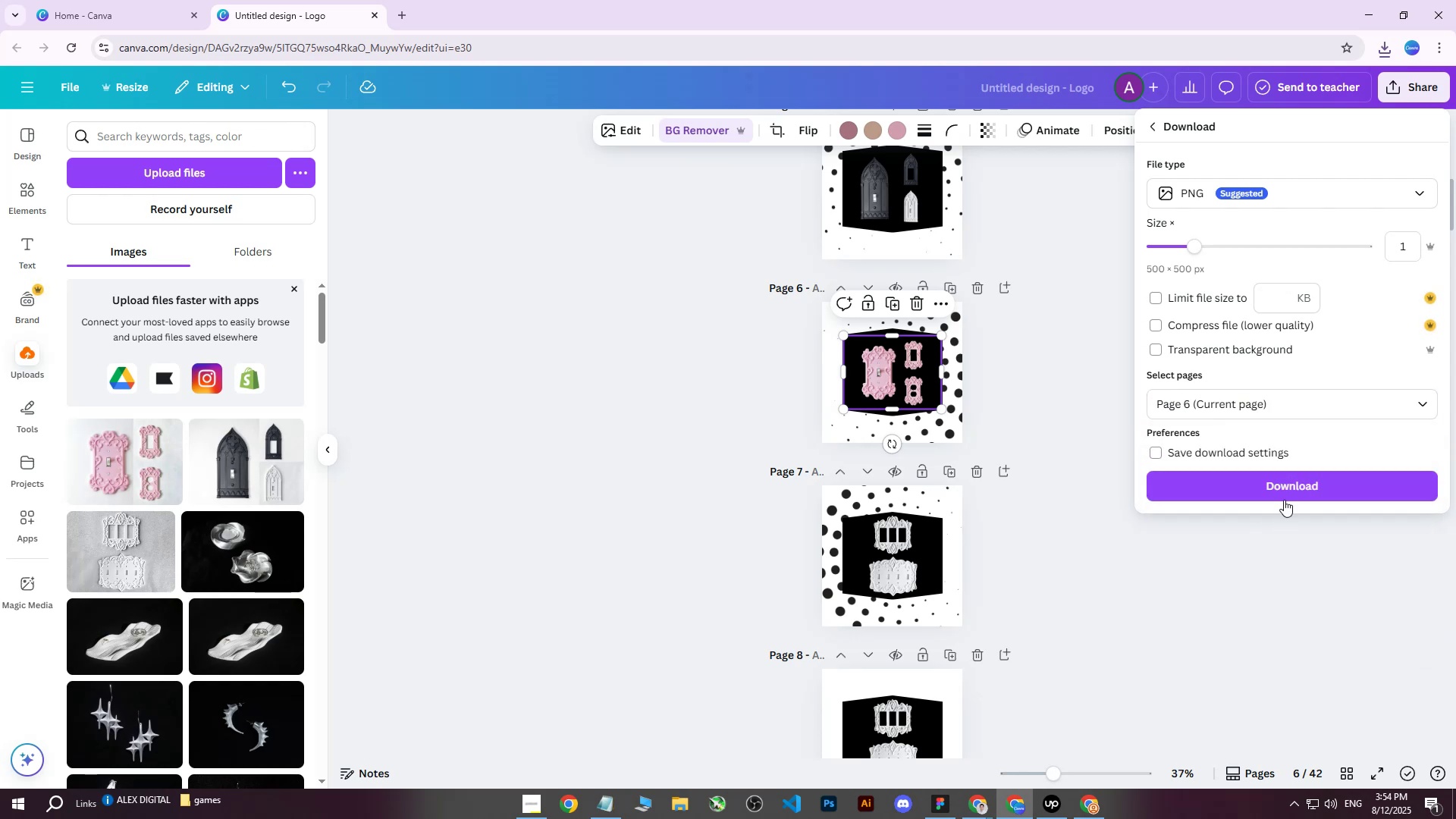 
triple_click([1285, 491])
 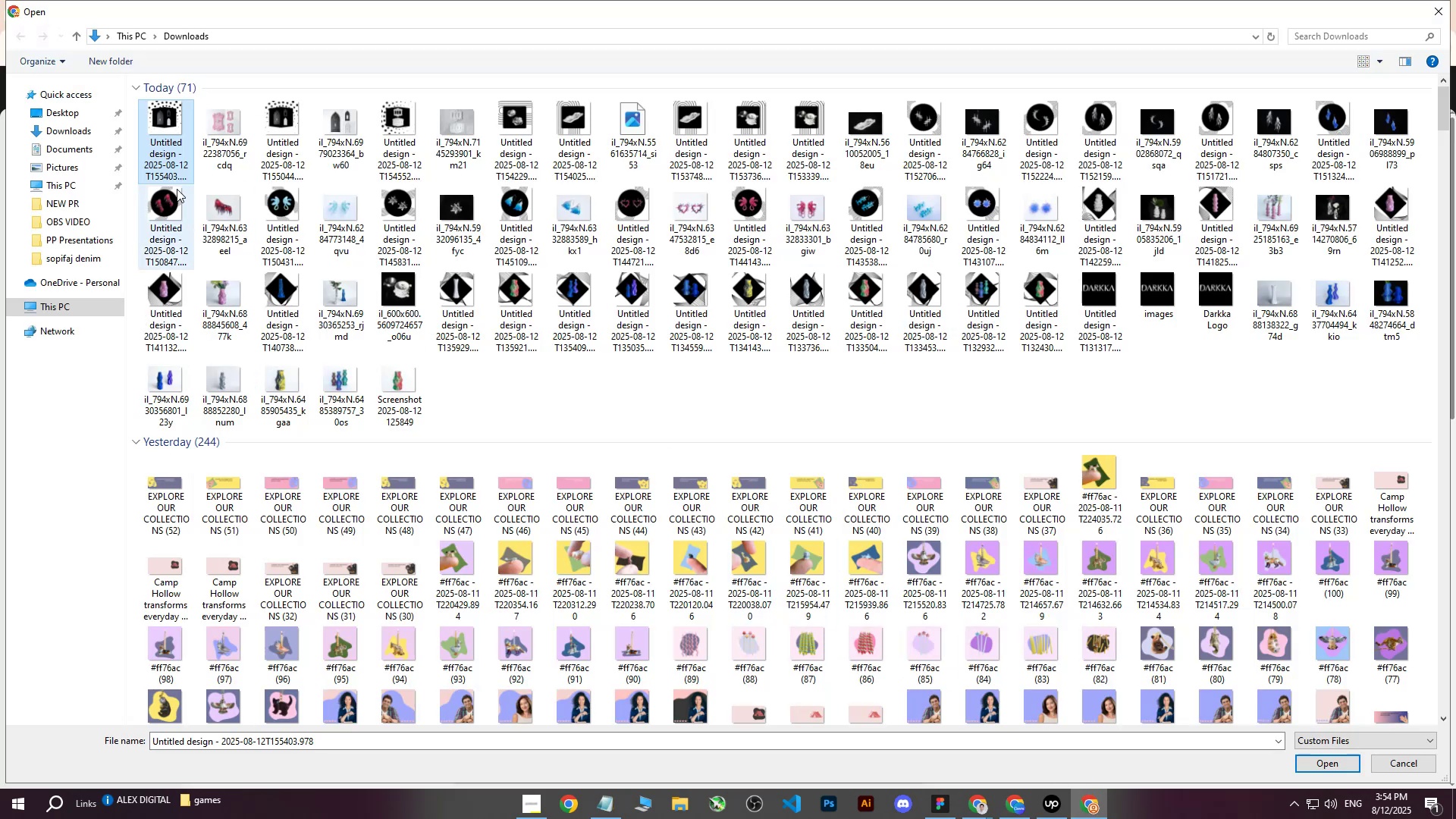 
left_click([54, 136])
 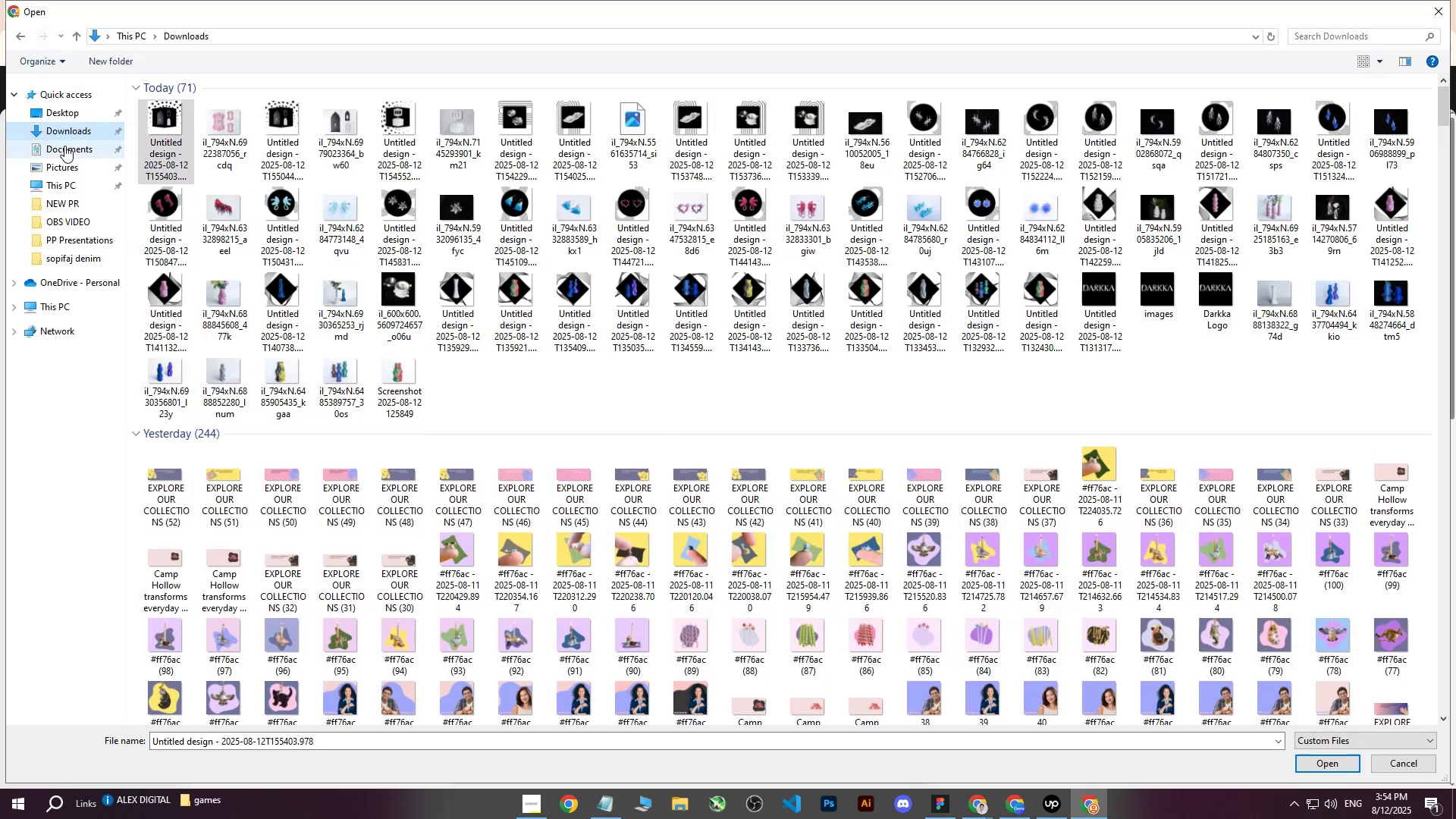 
left_click([63, 150])
 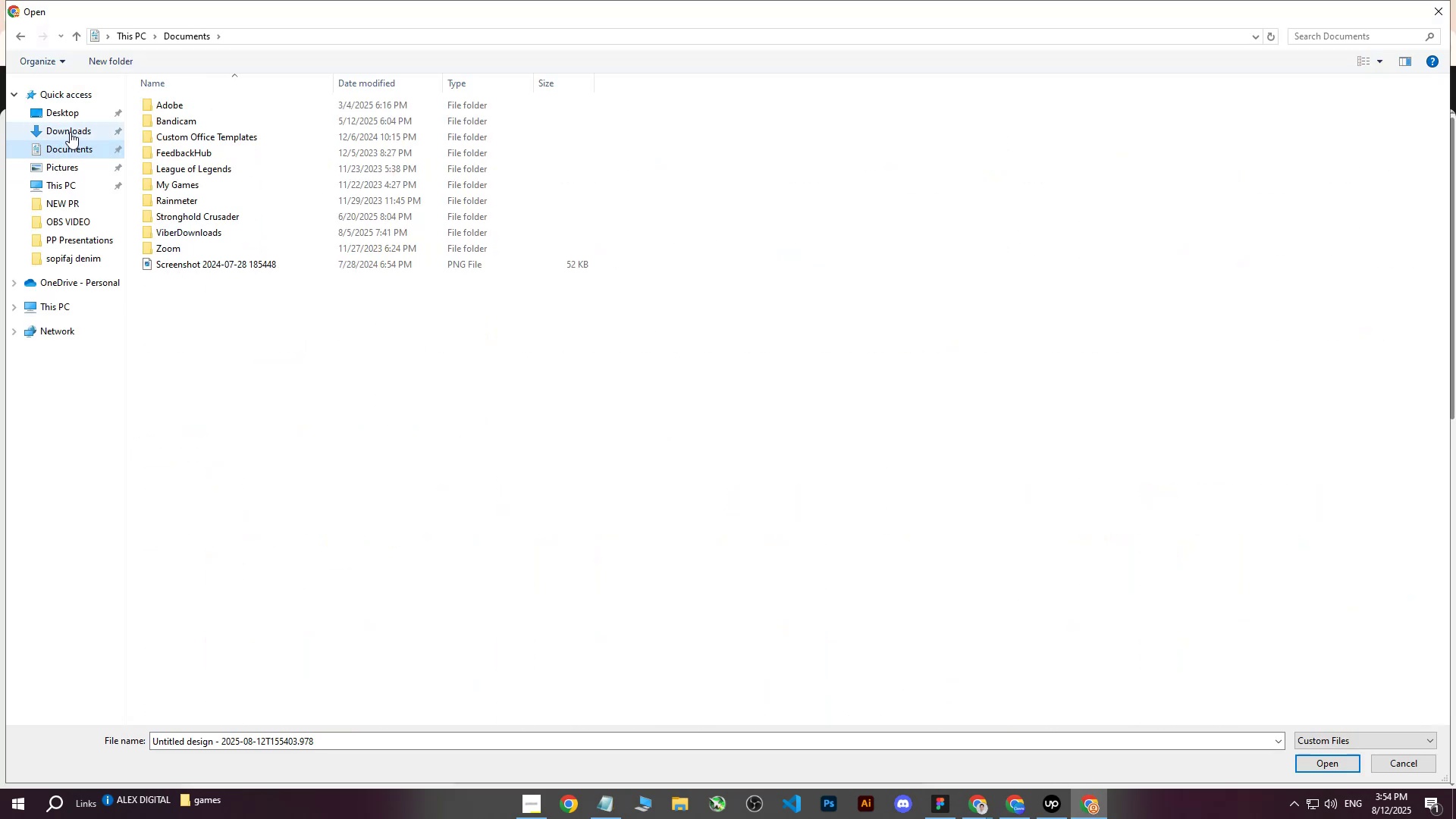 
left_click([70, 132])
 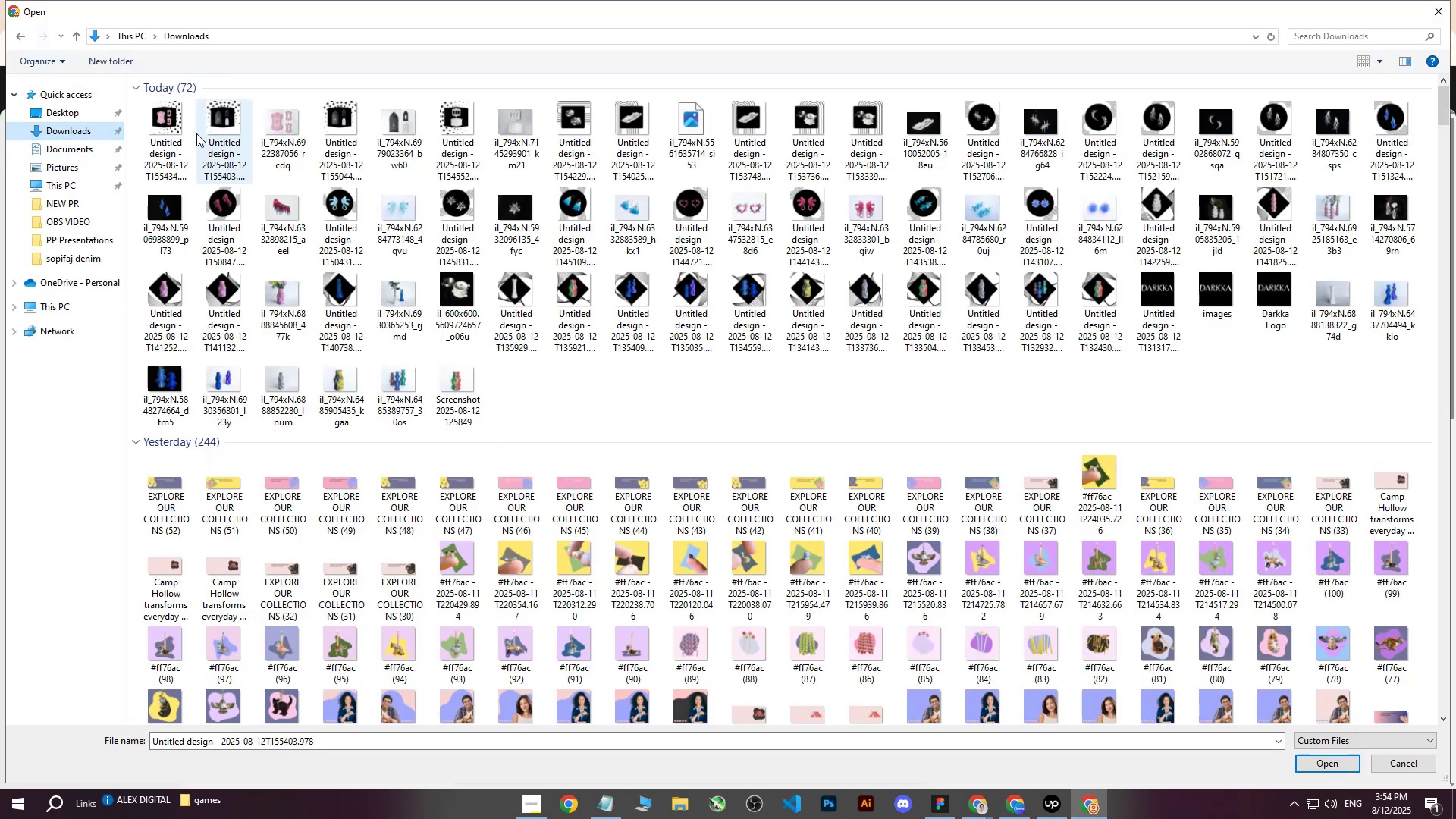 
left_click([154, 122])
 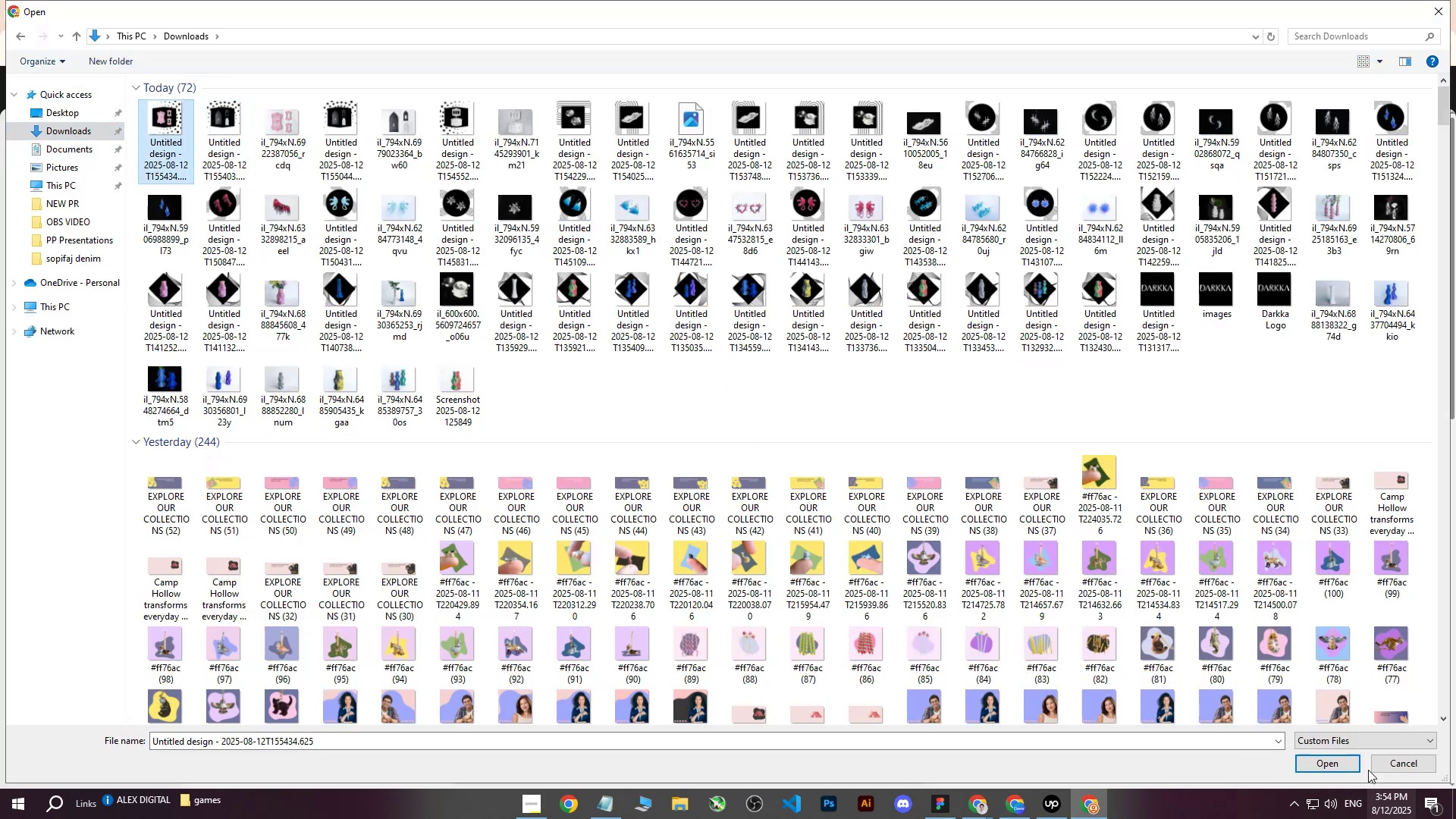 
left_click([1328, 761])
 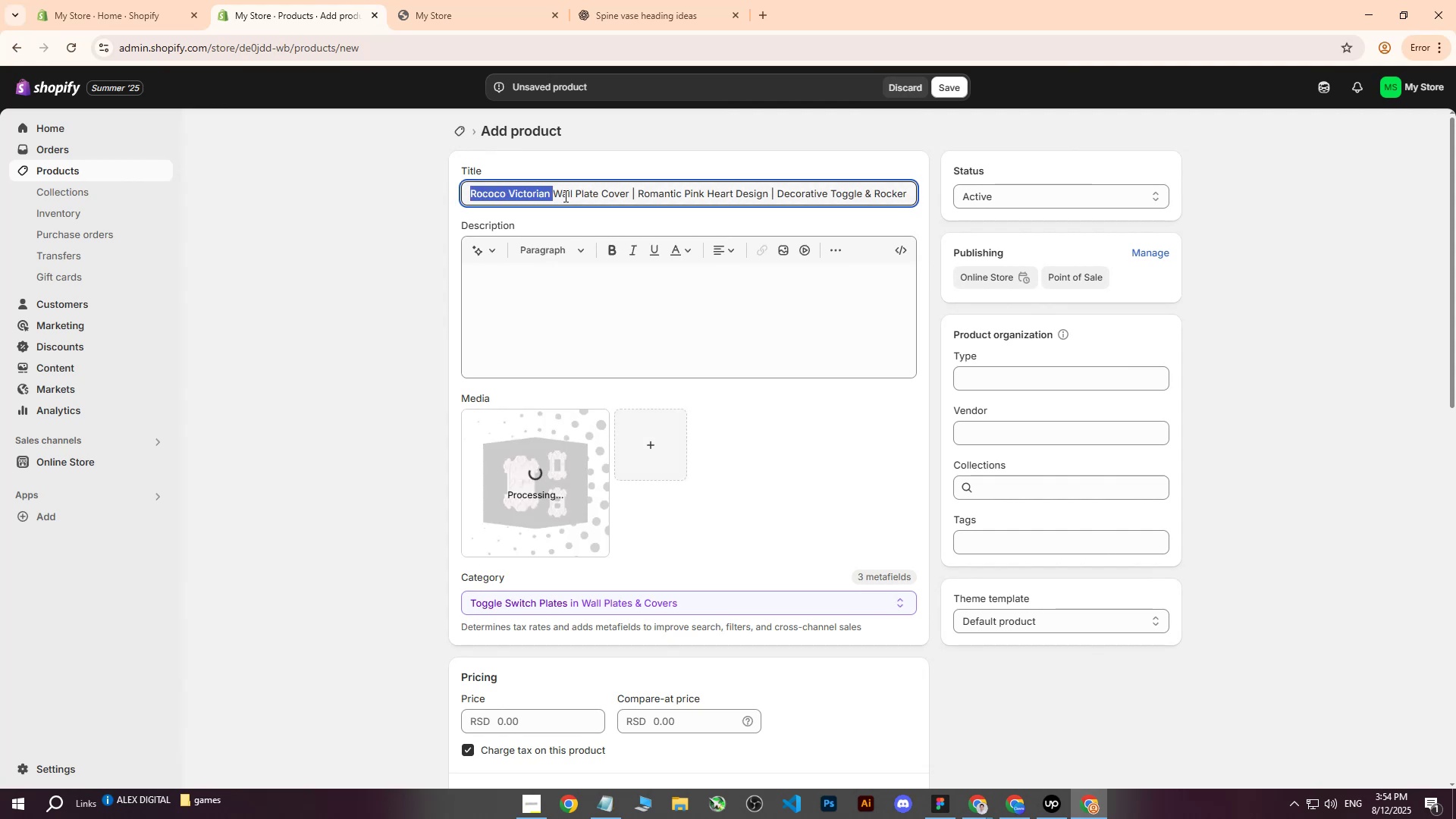 
key(Control+ControlLeft)
 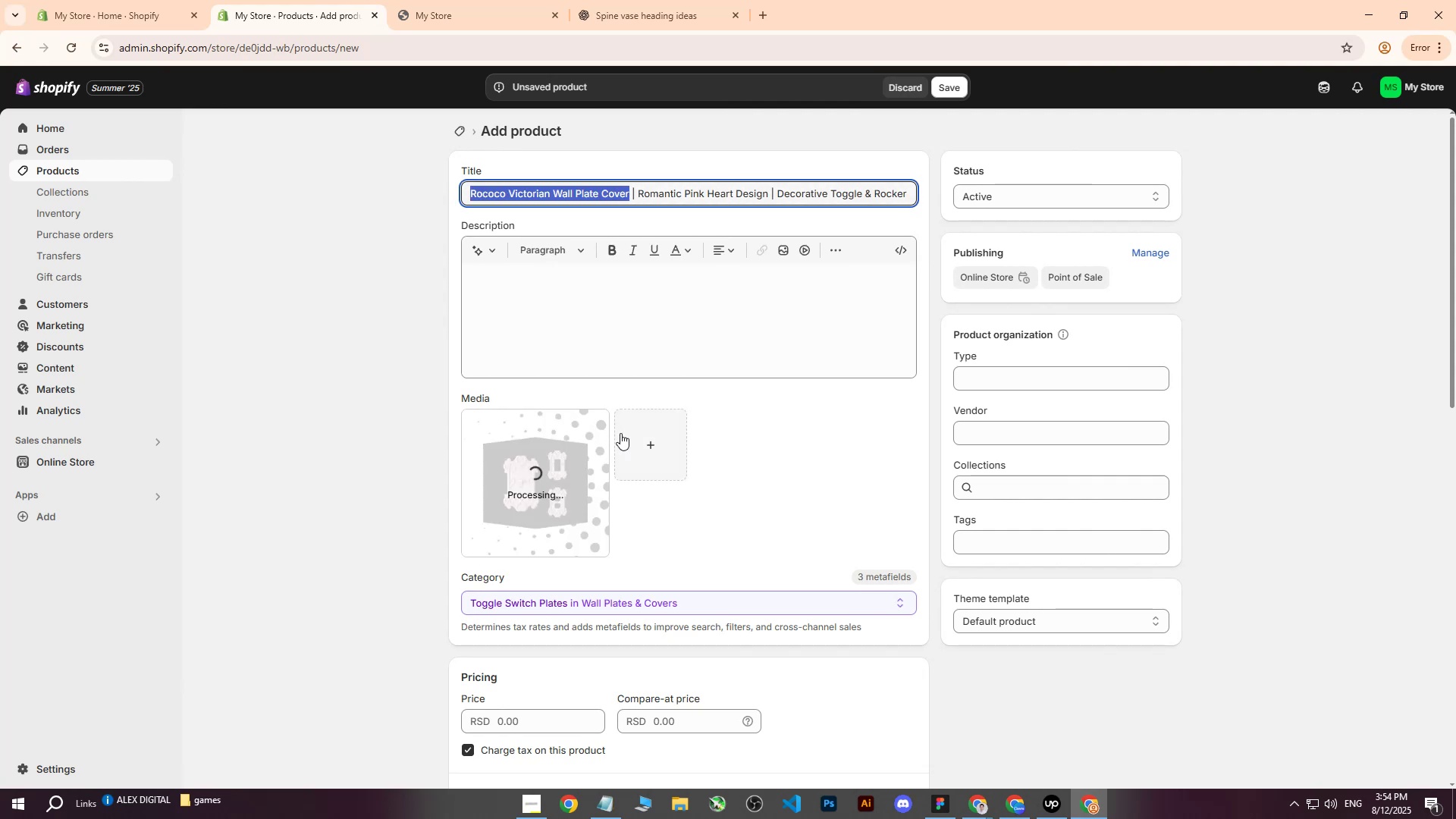 
key(Control+C)
 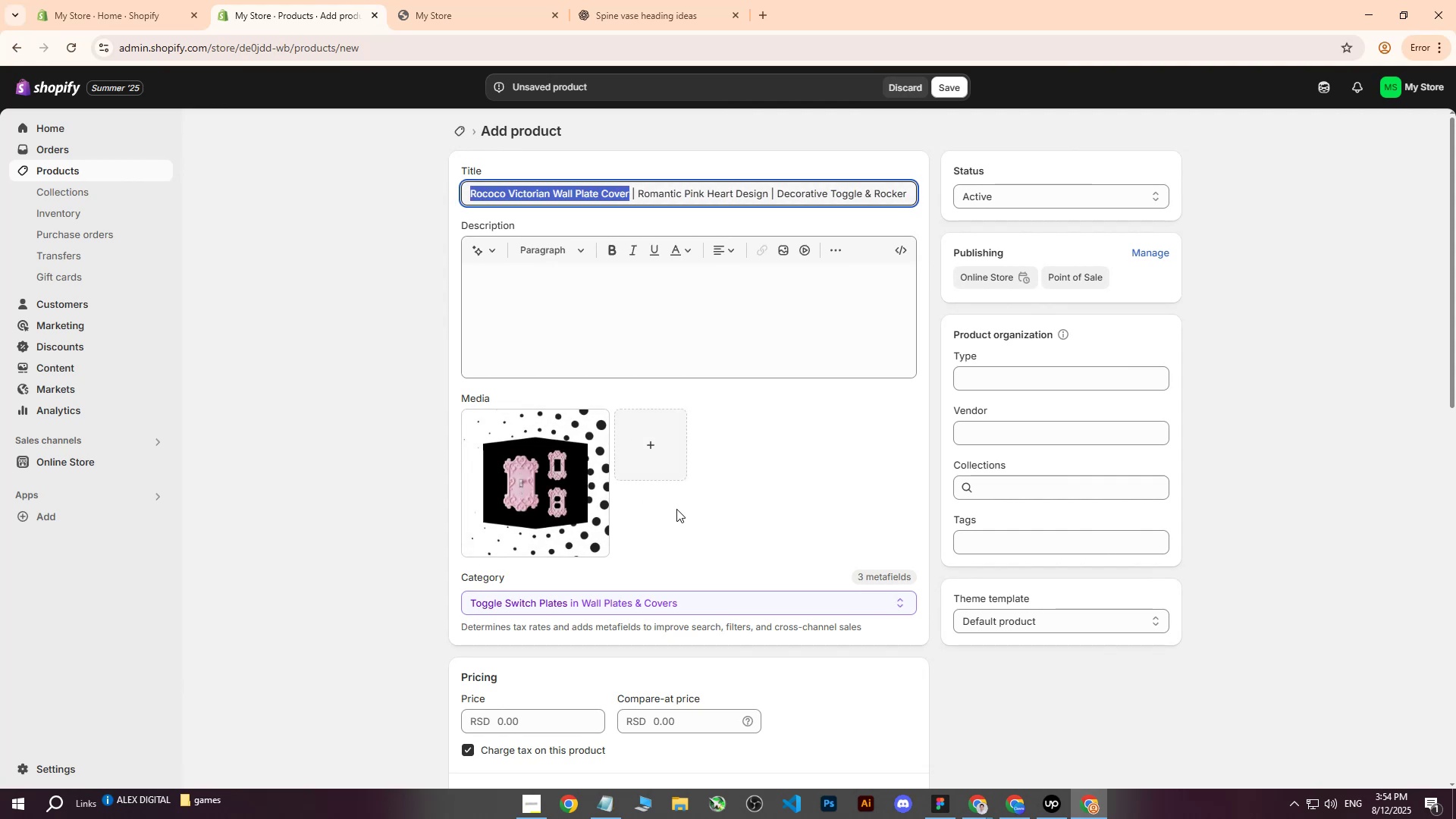 
left_click([569, 493])
 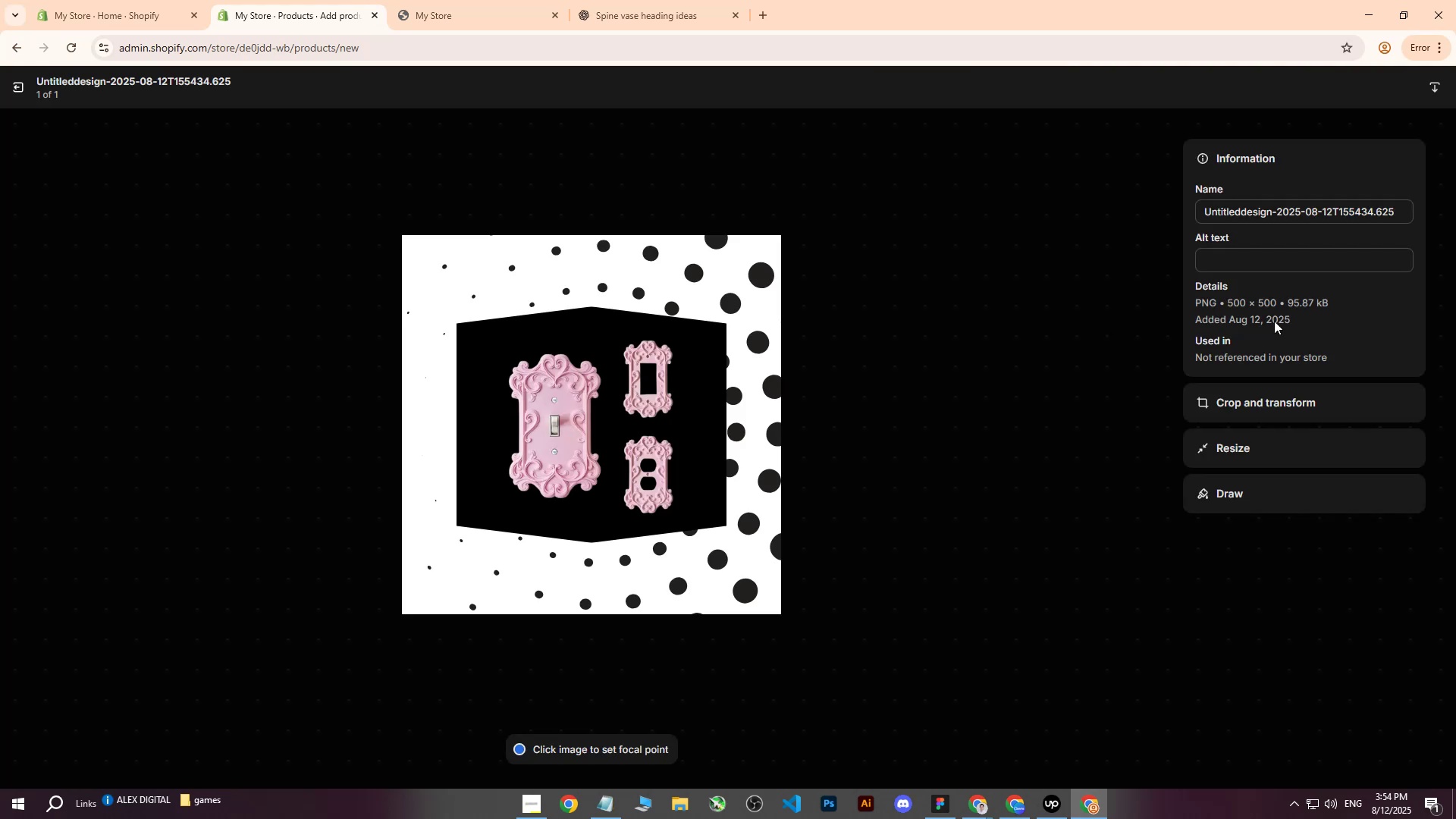 
left_click([1240, 264])
 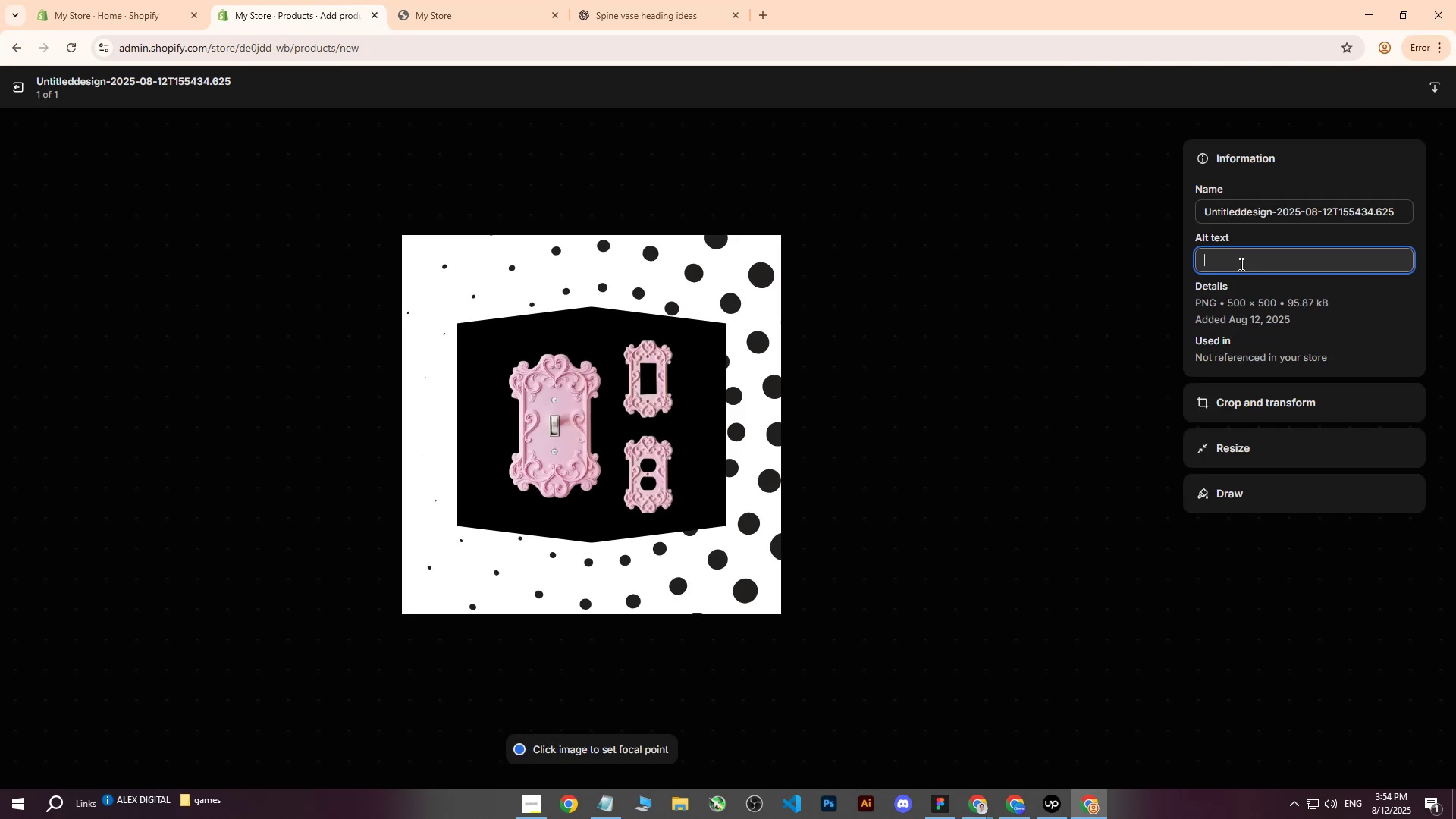 
key(Control+ControlLeft)
 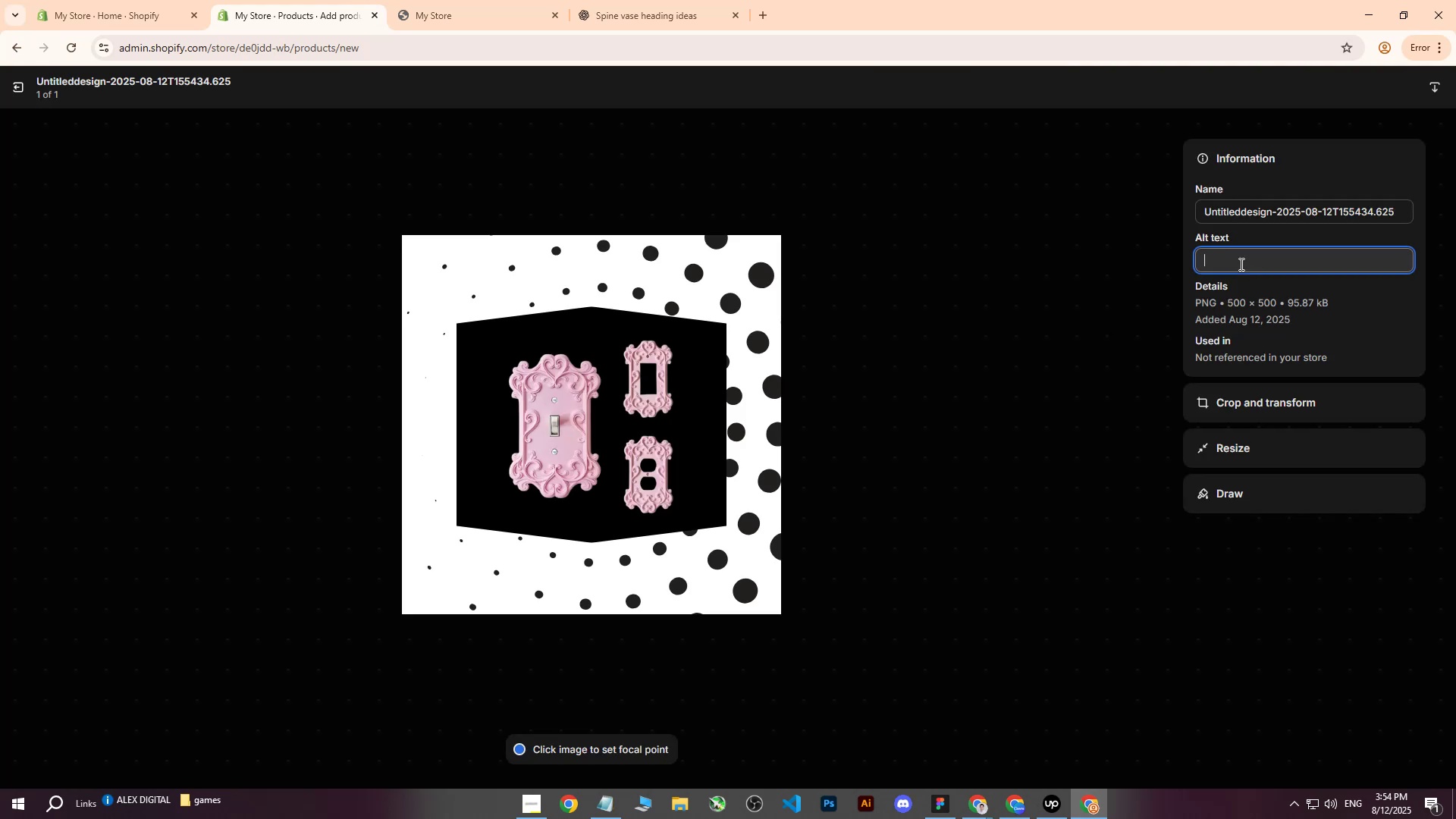 
key(Control+V)
 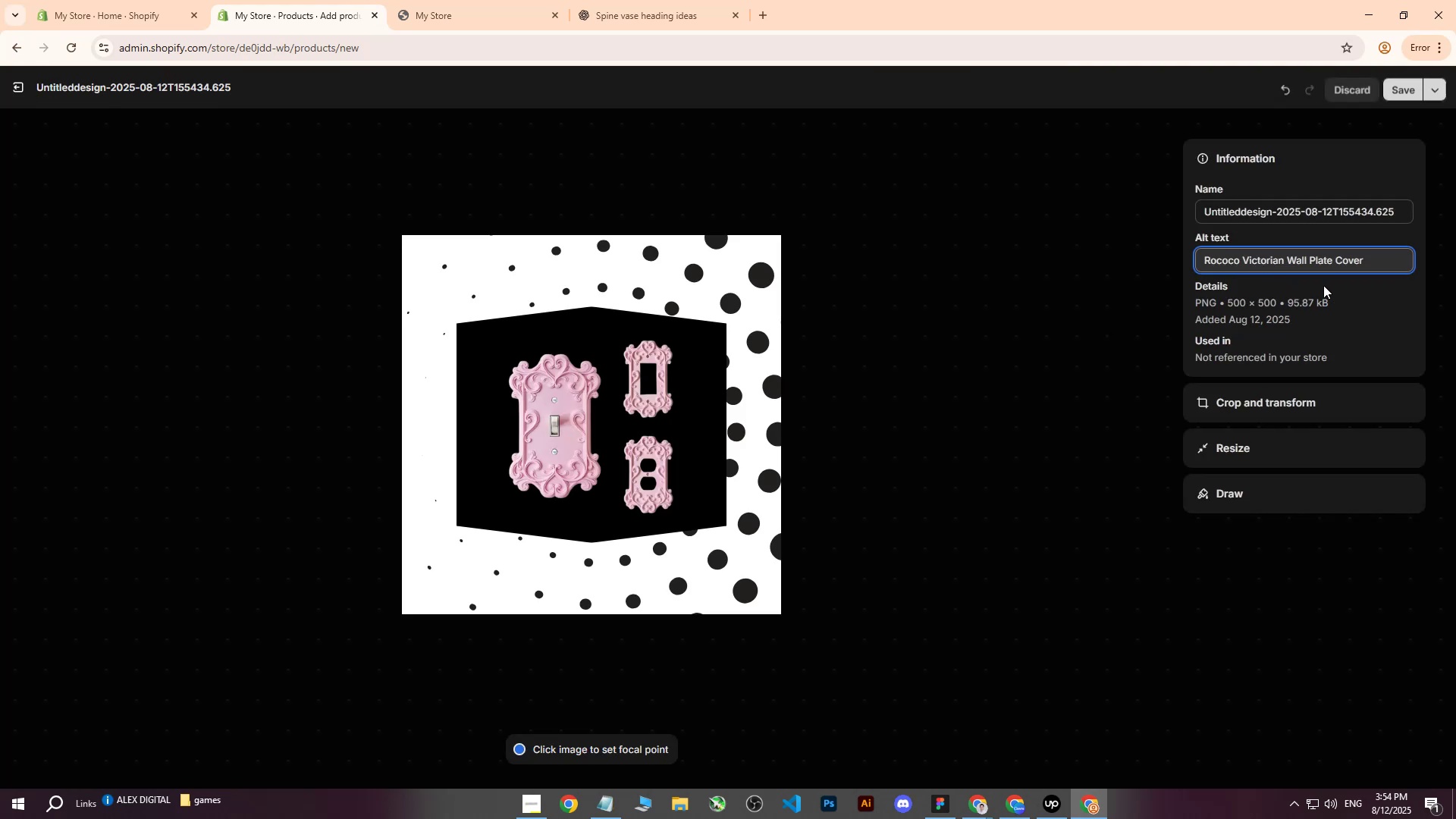 
type( on black background )
 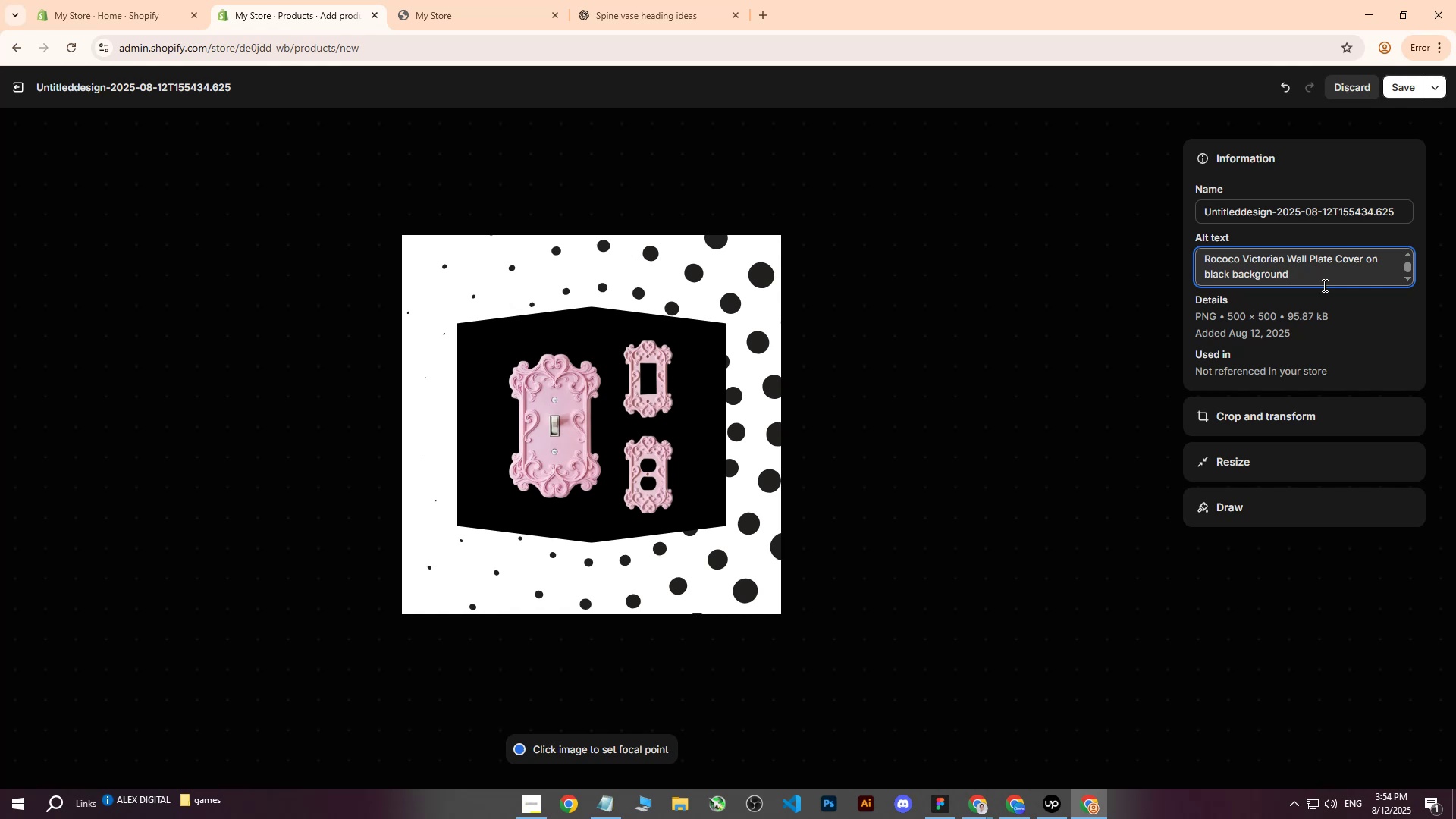 
type(with geometric shape.)
 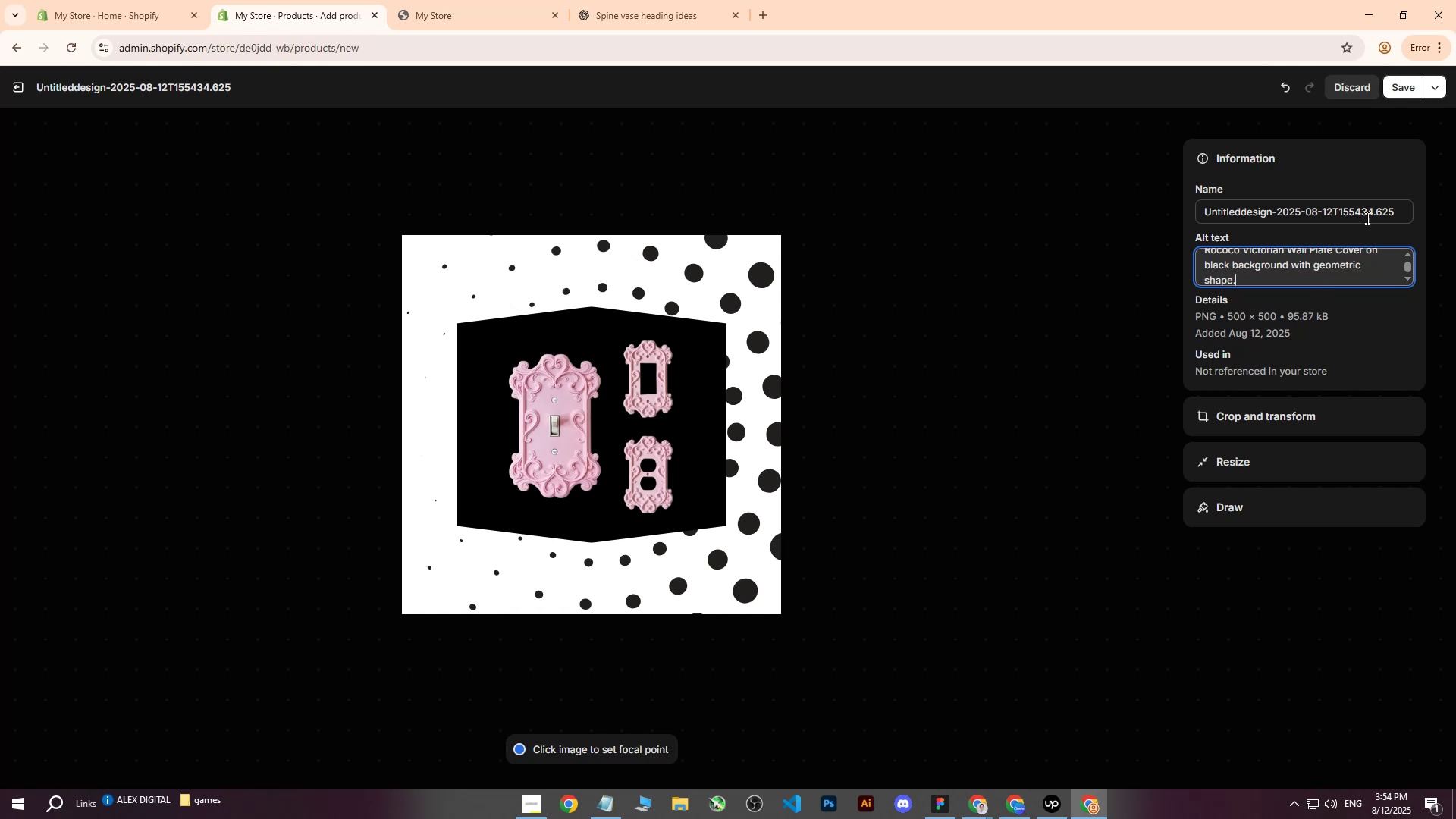 
left_click([1405, 86])
 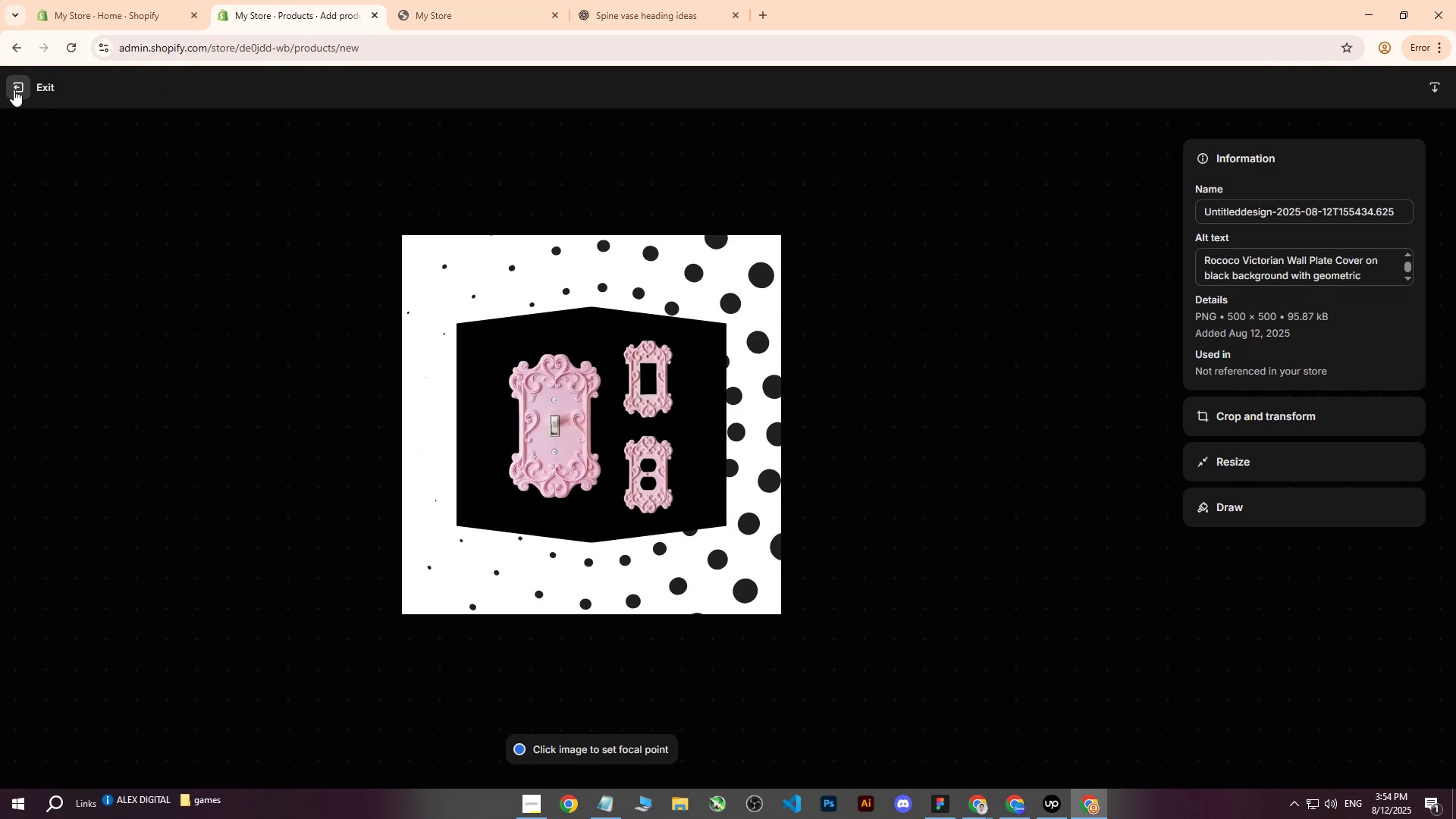 
left_click([14, 89])
 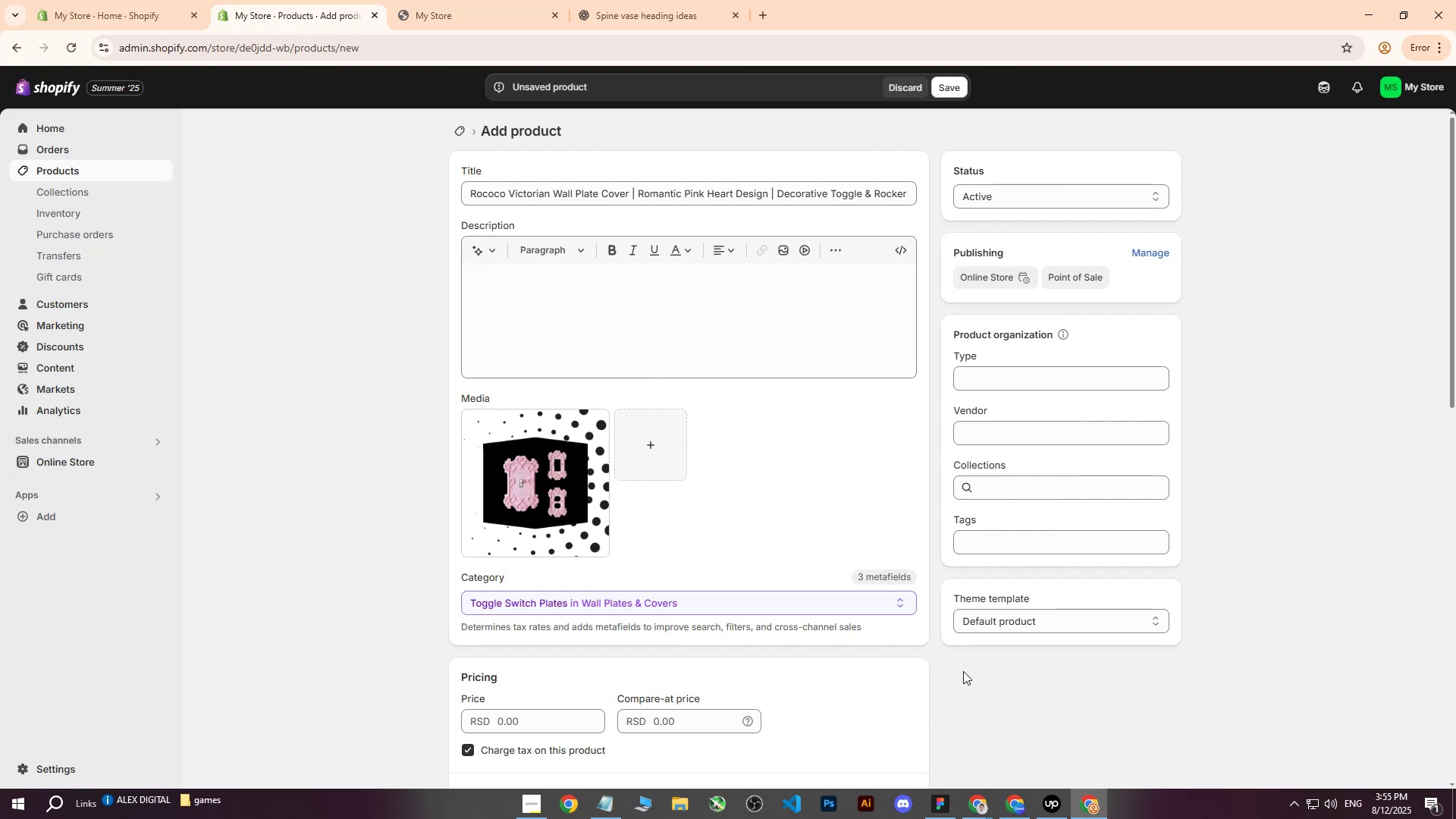 
double_click([887, 729])
 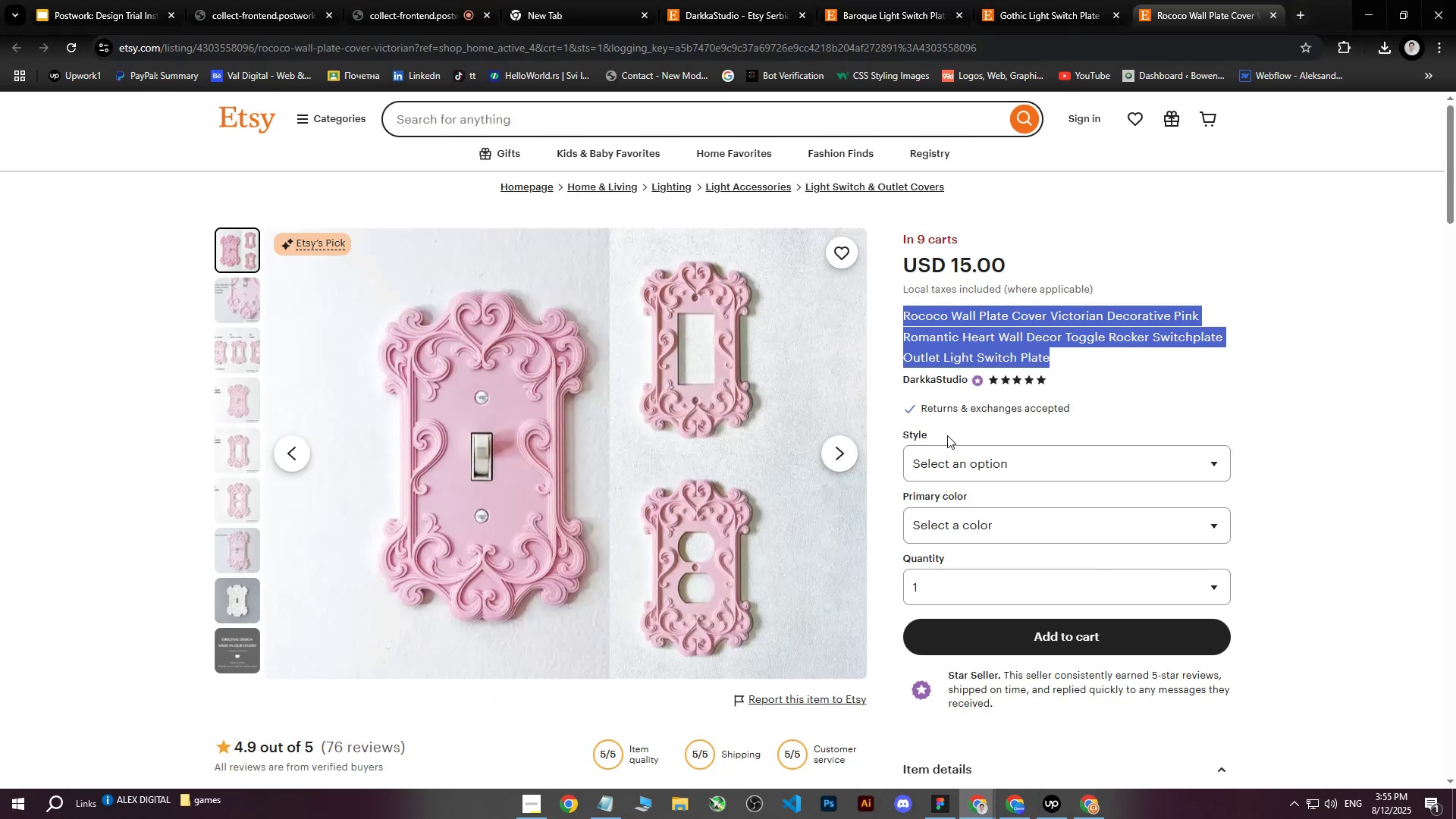 
scroll: coordinate [999, 457], scroll_direction: down, amount: 7.0
 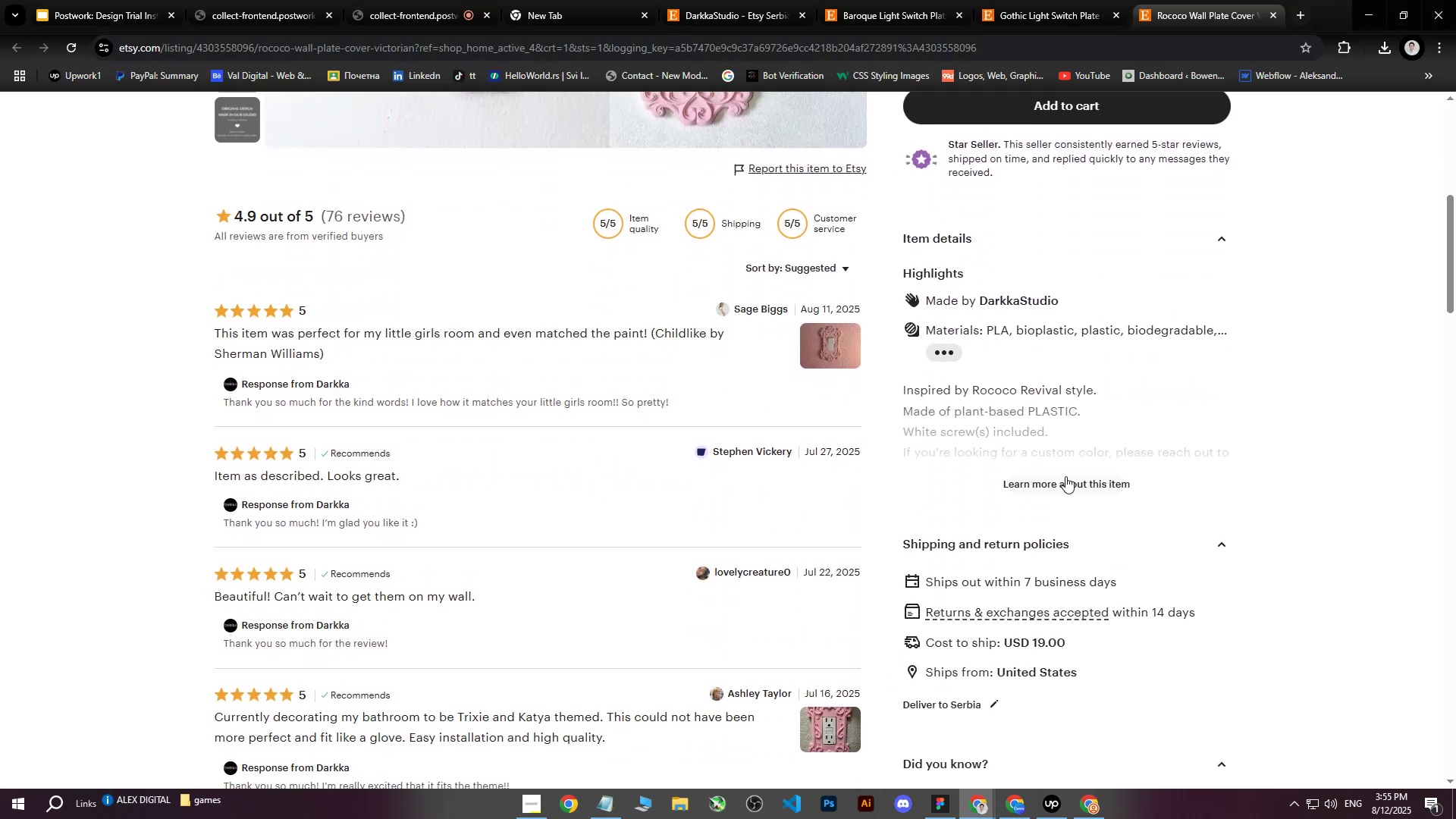 
left_click([1060, 485])
 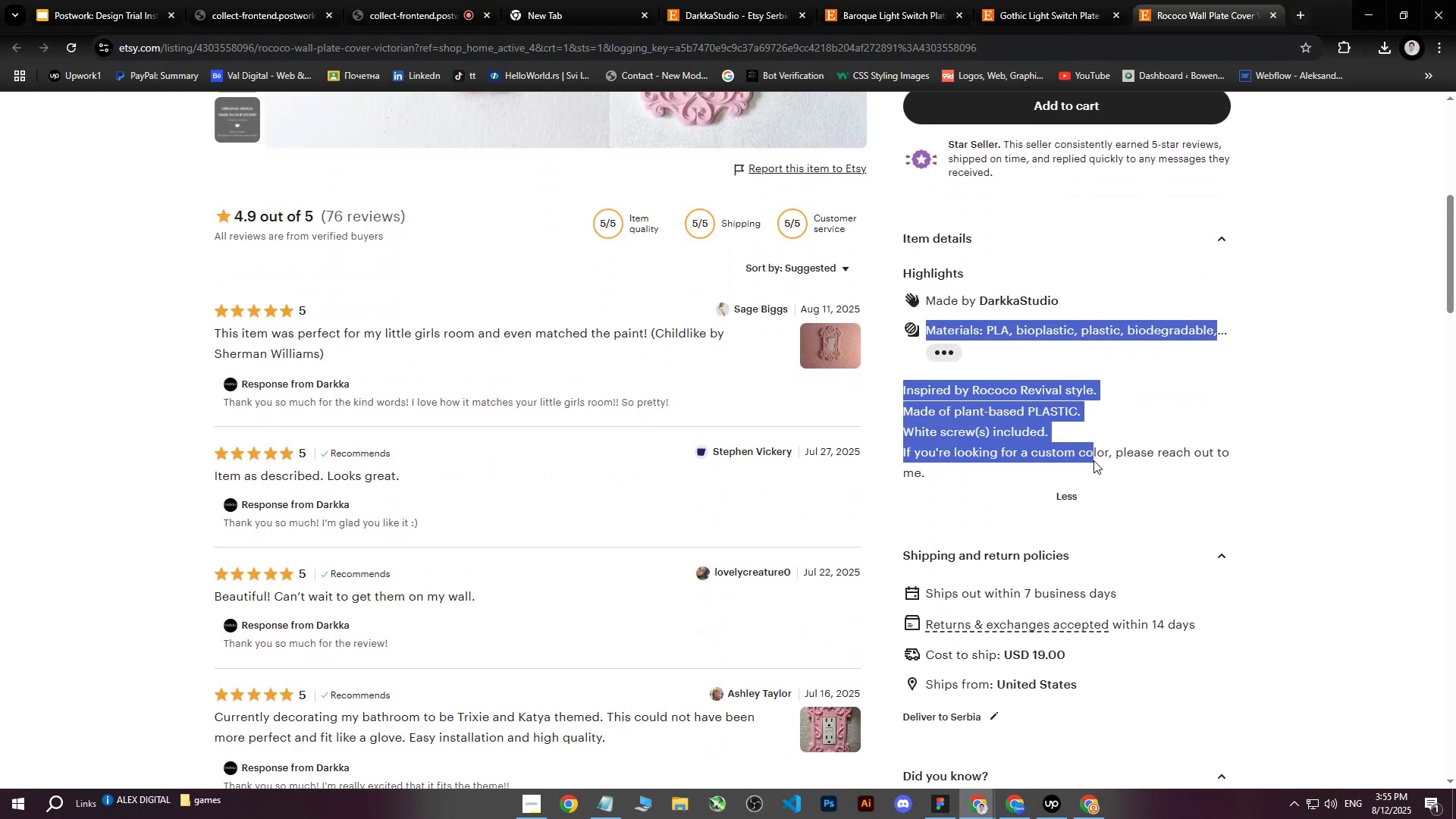 
key(Control+C)
 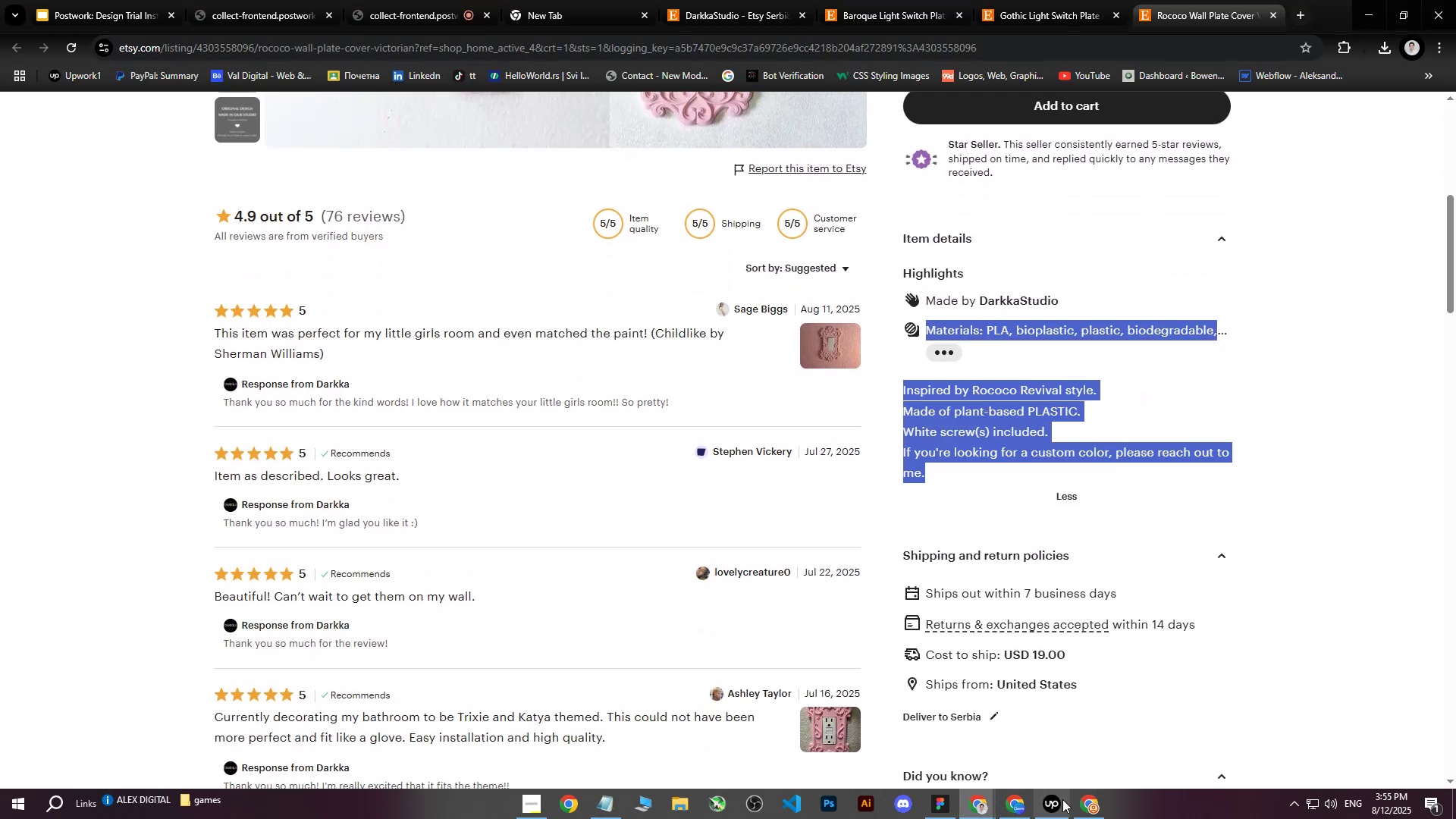 
left_click([1087, 796])
 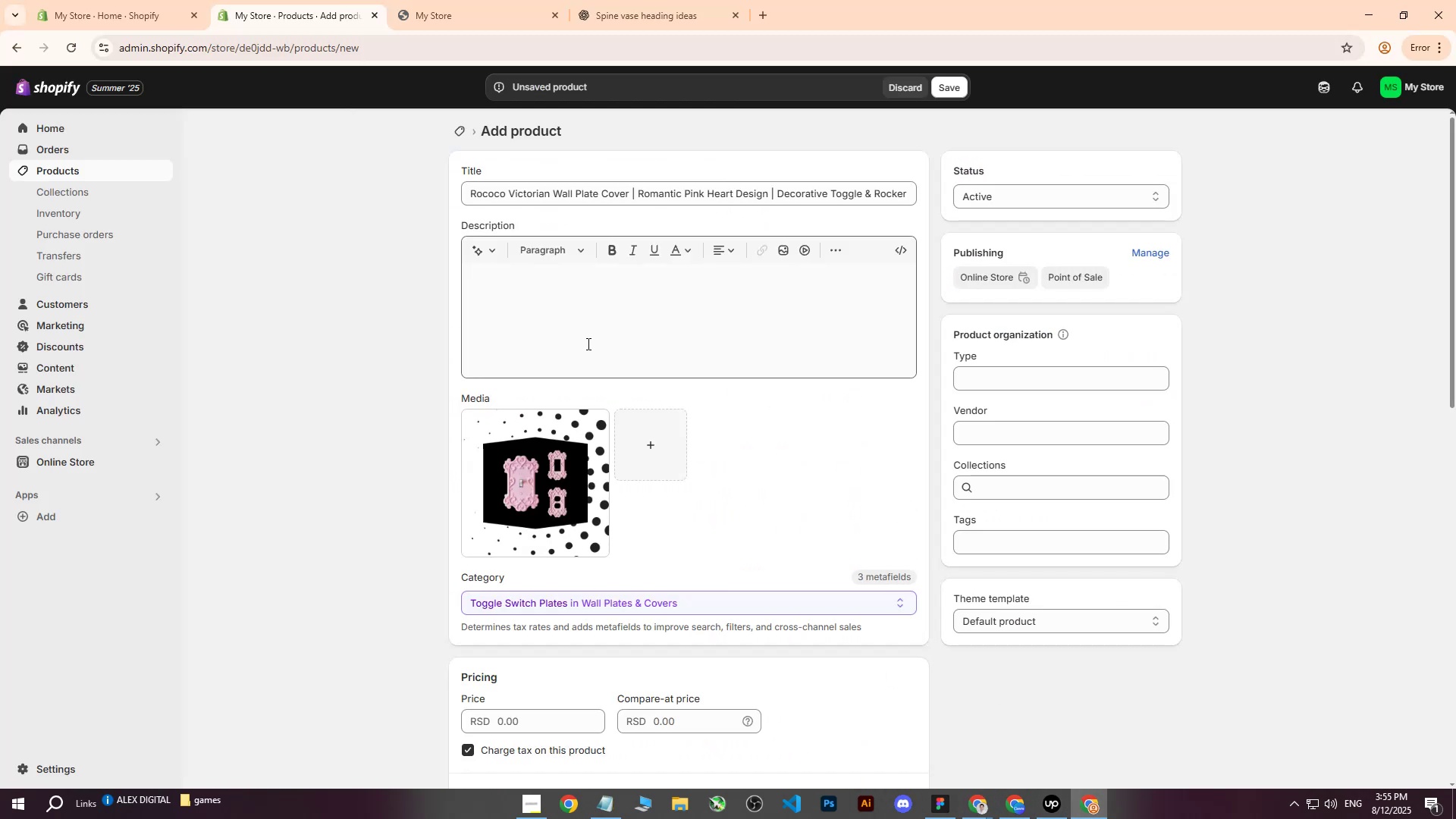 
left_click([587, 344])
 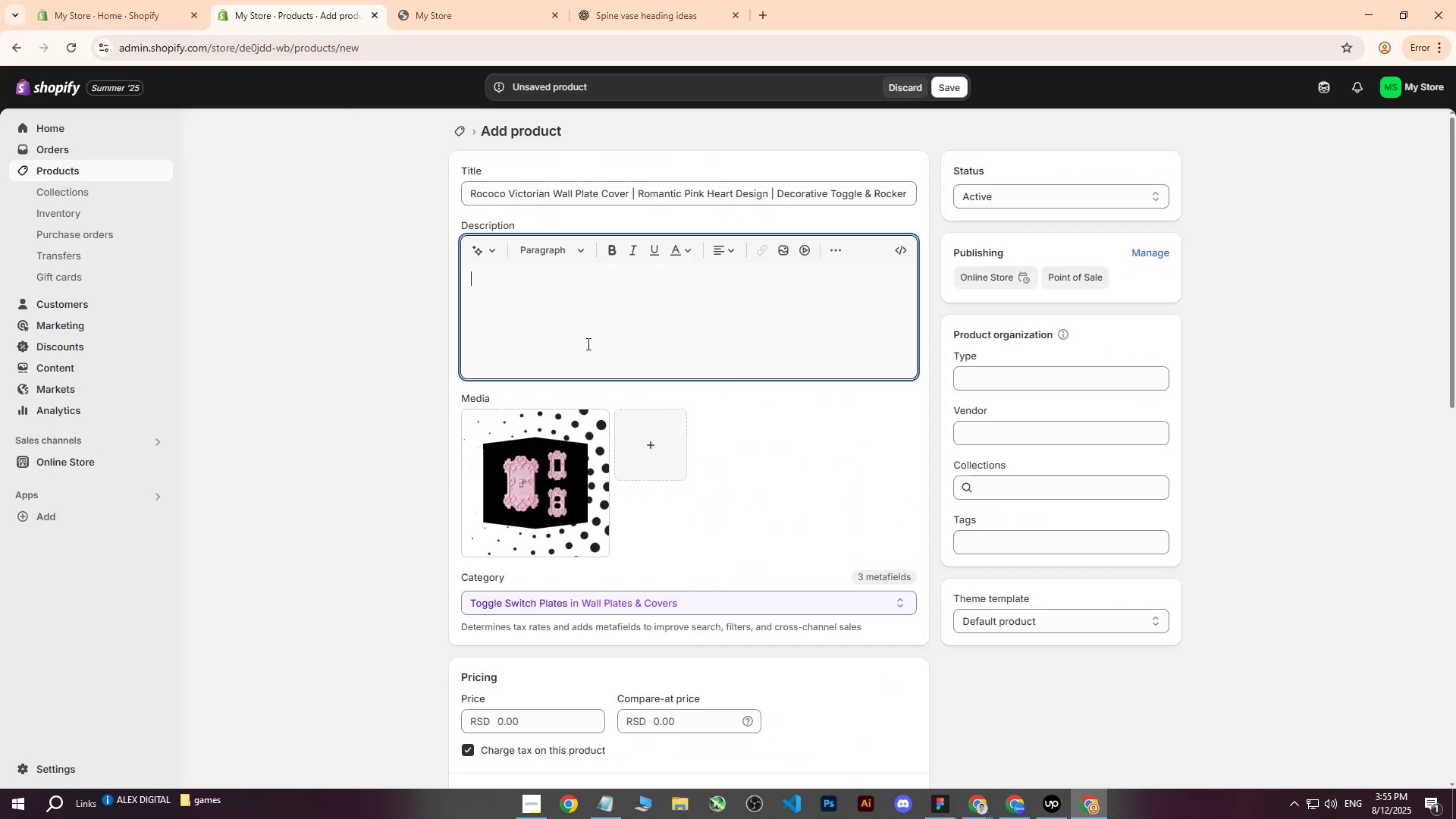 
key(Control+V)
 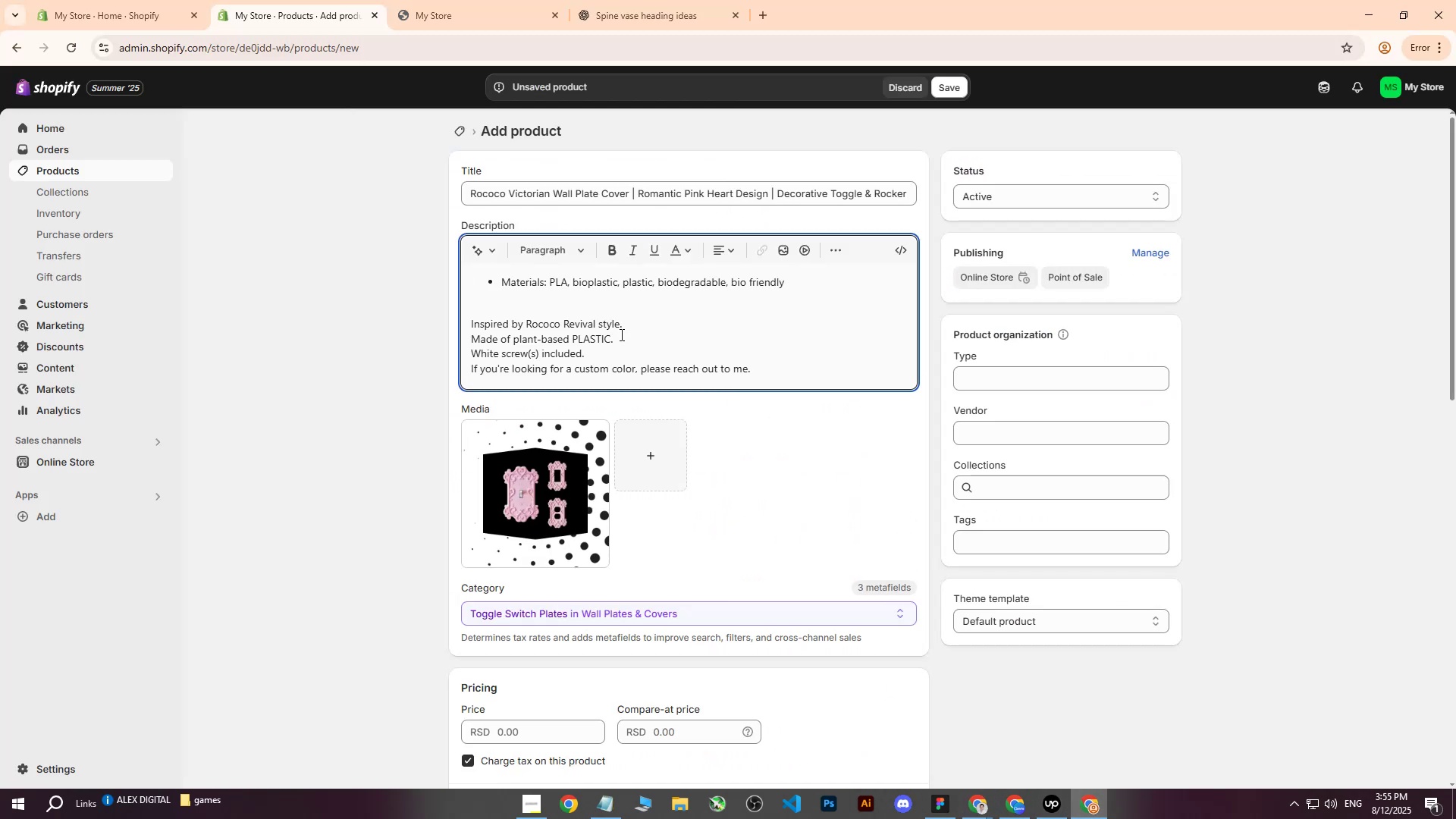 
key(Control+Z)
 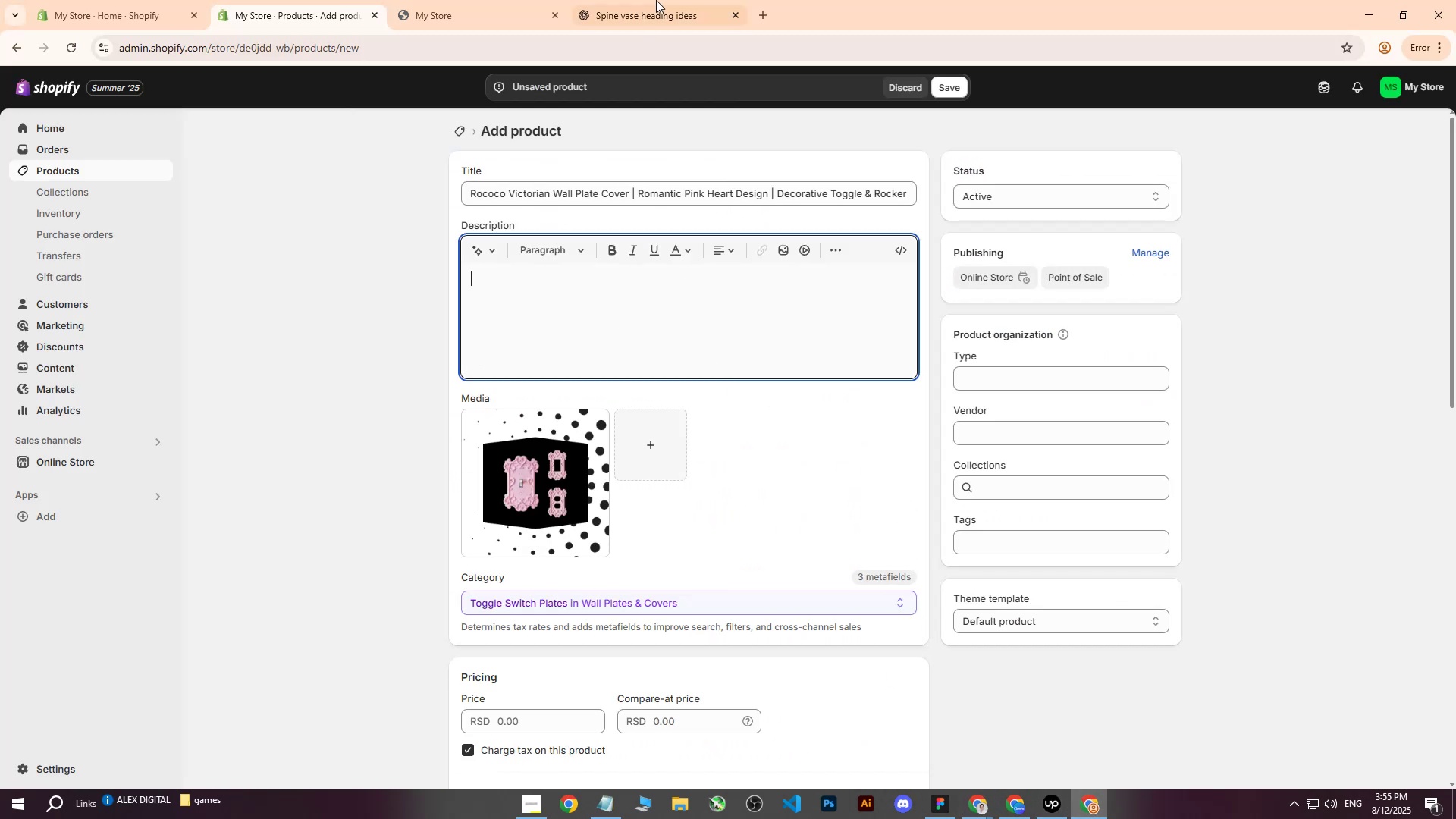 
left_click([651, 0])
 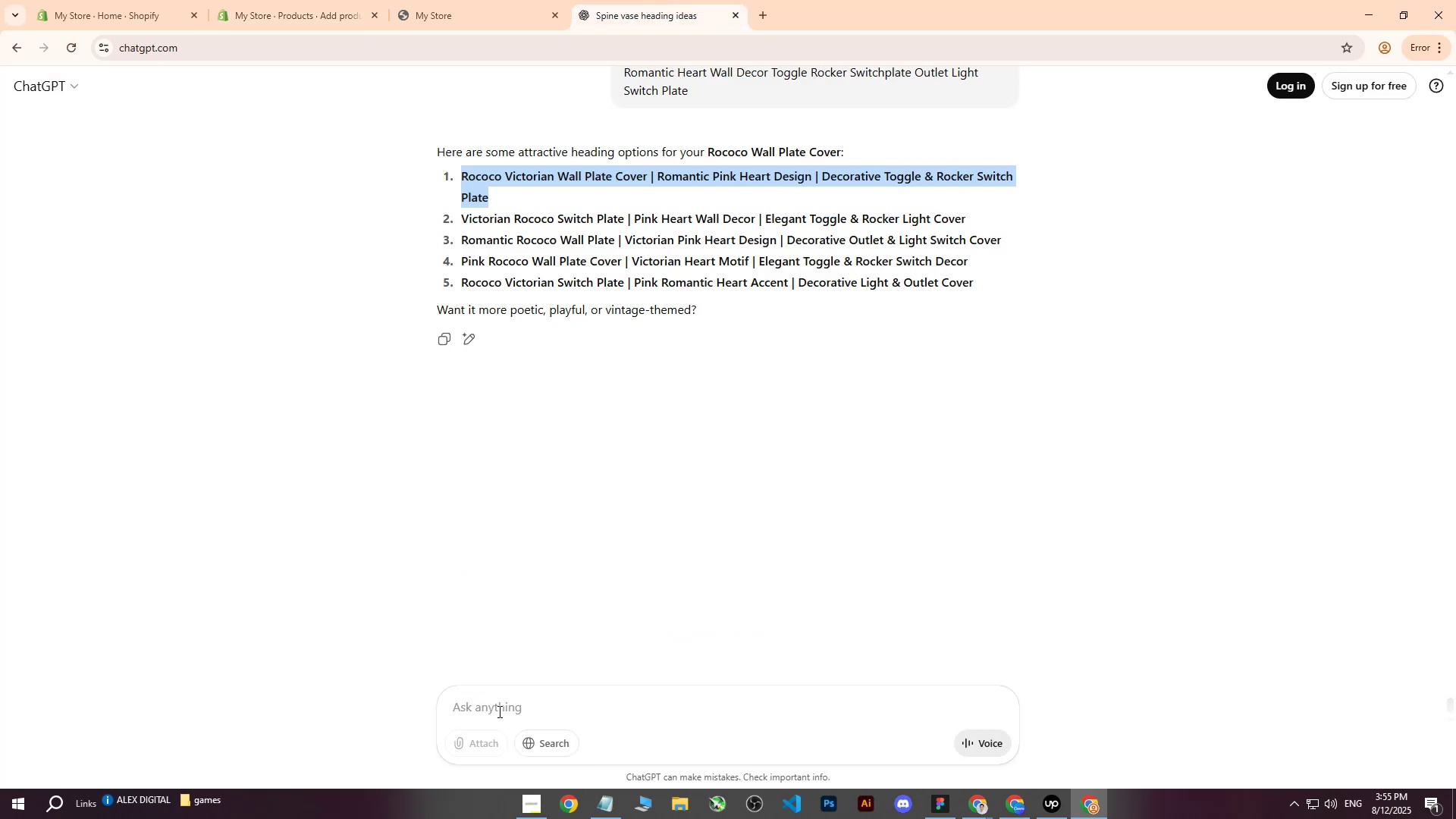 
left_click([498, 712])
 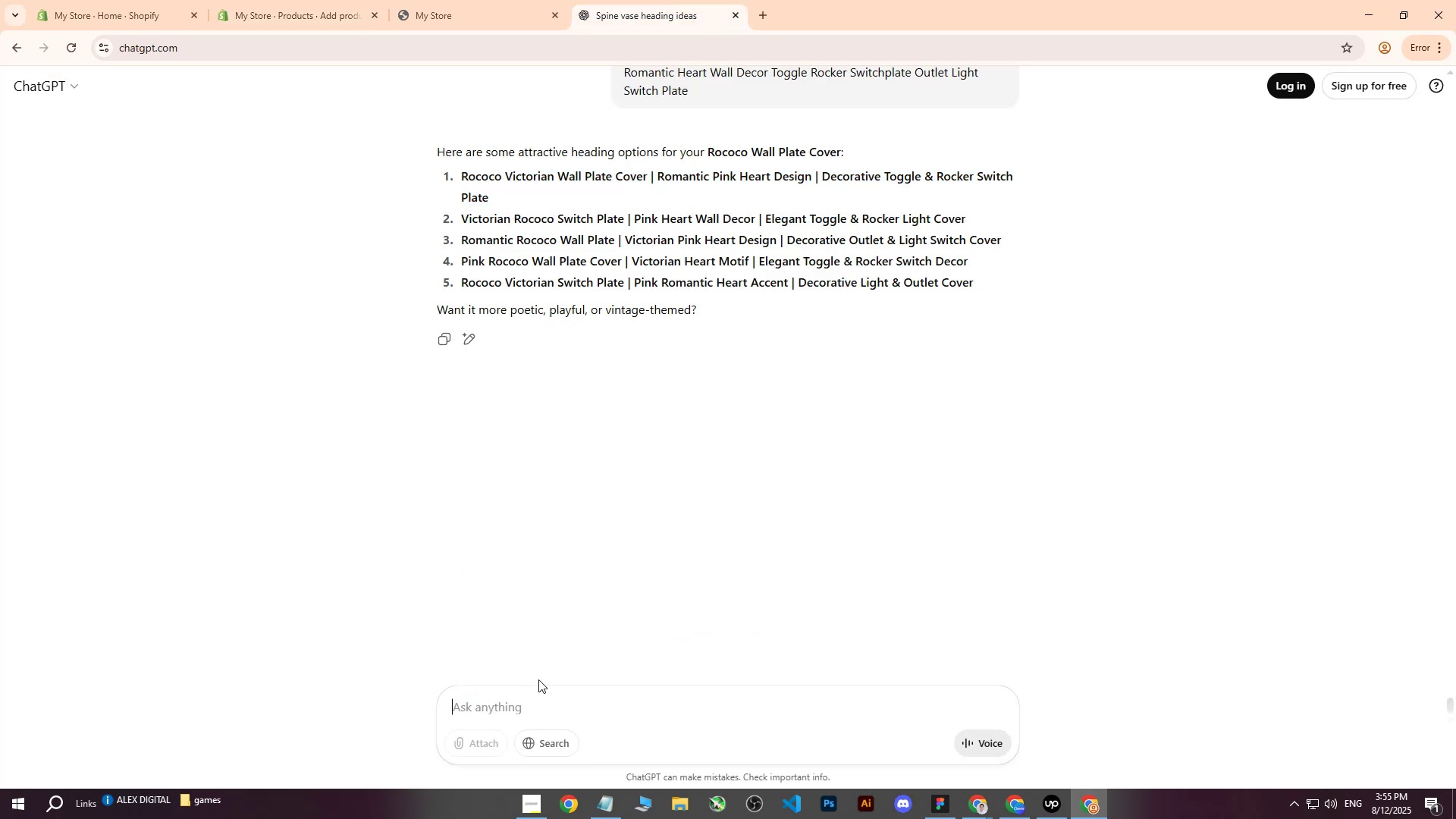 
type(expand me this : )
 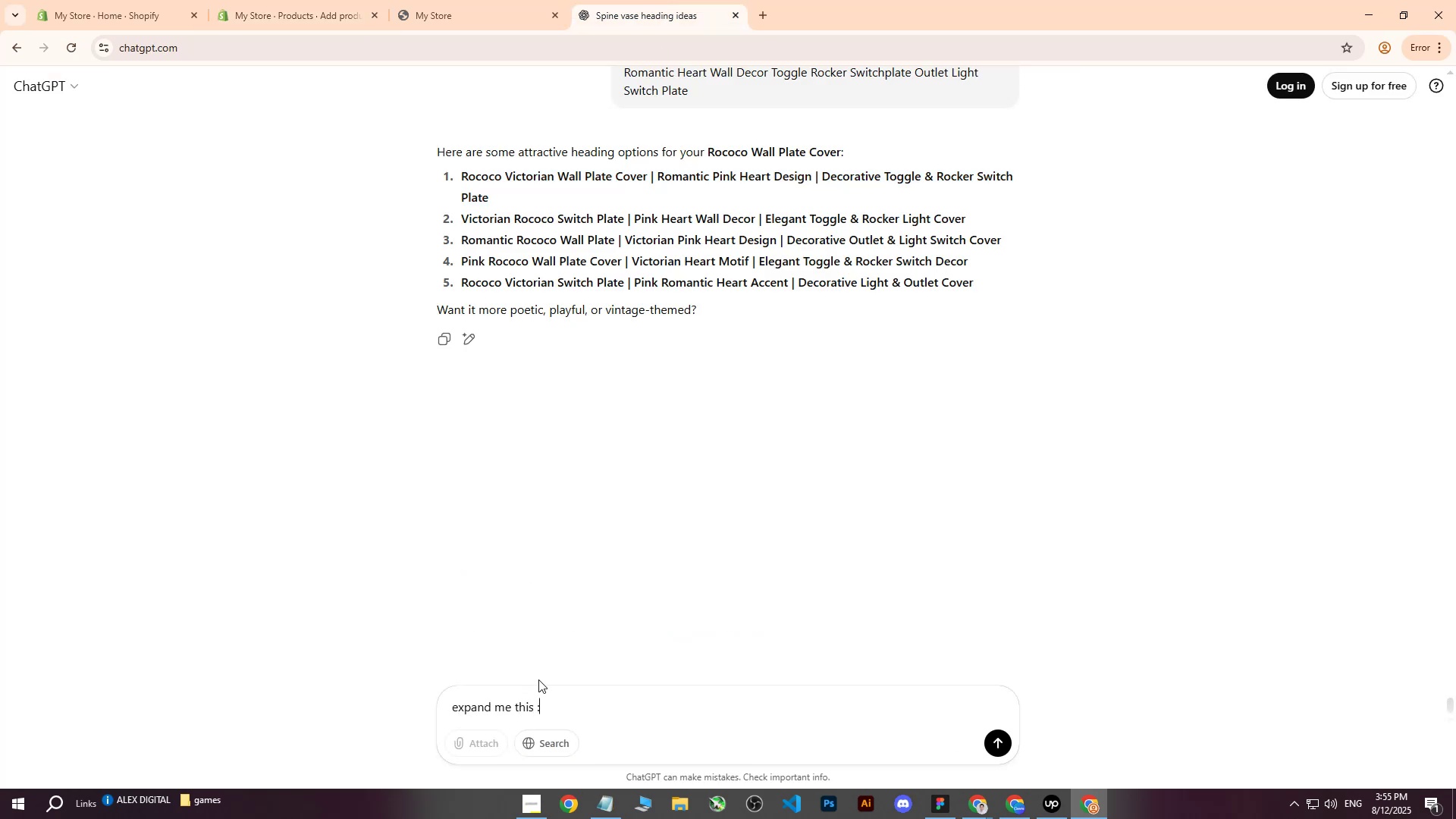 
key(Control+Shift+ControlLeft)
 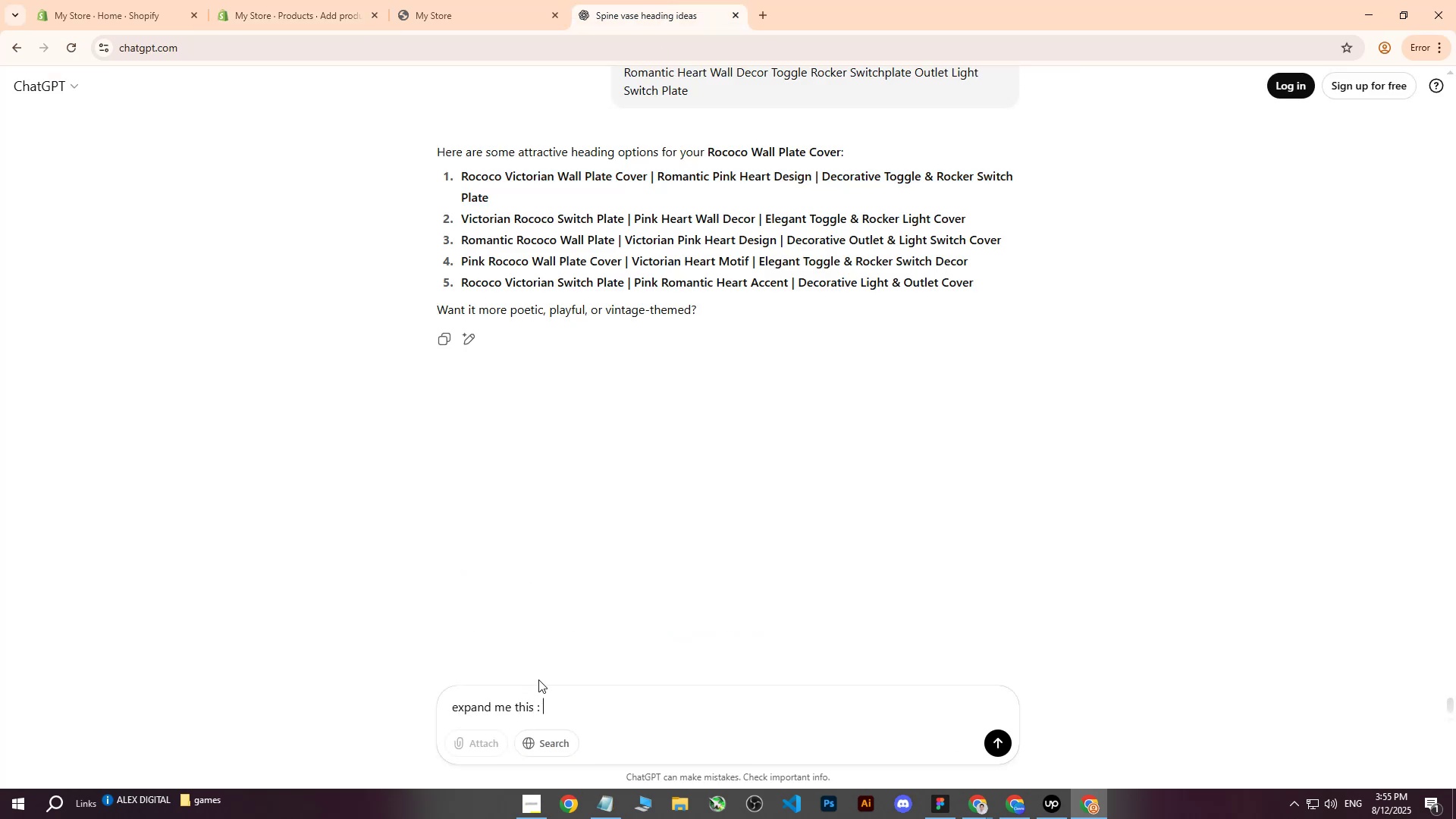 
key(Control+V)
 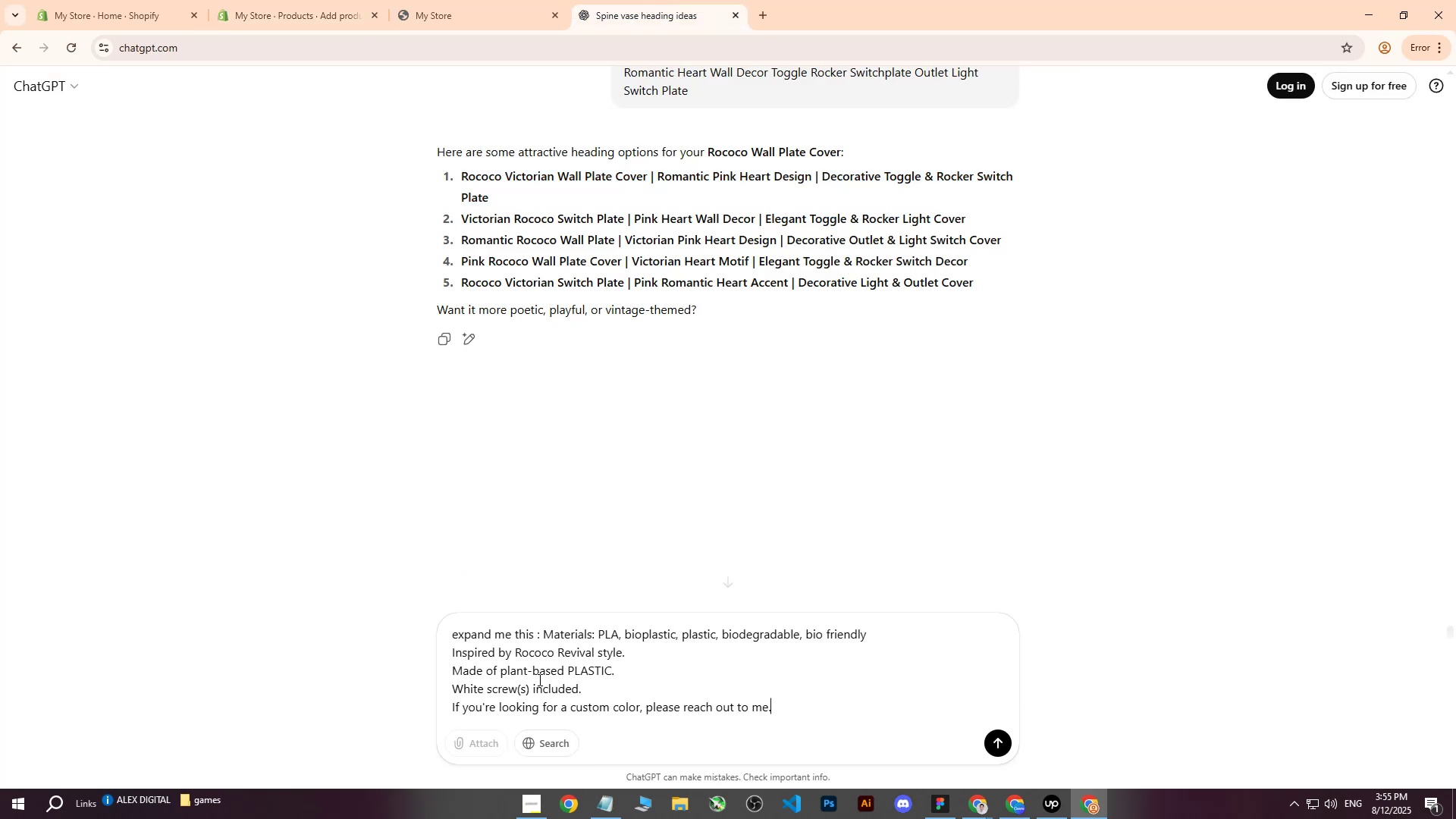 
key(Enter)
 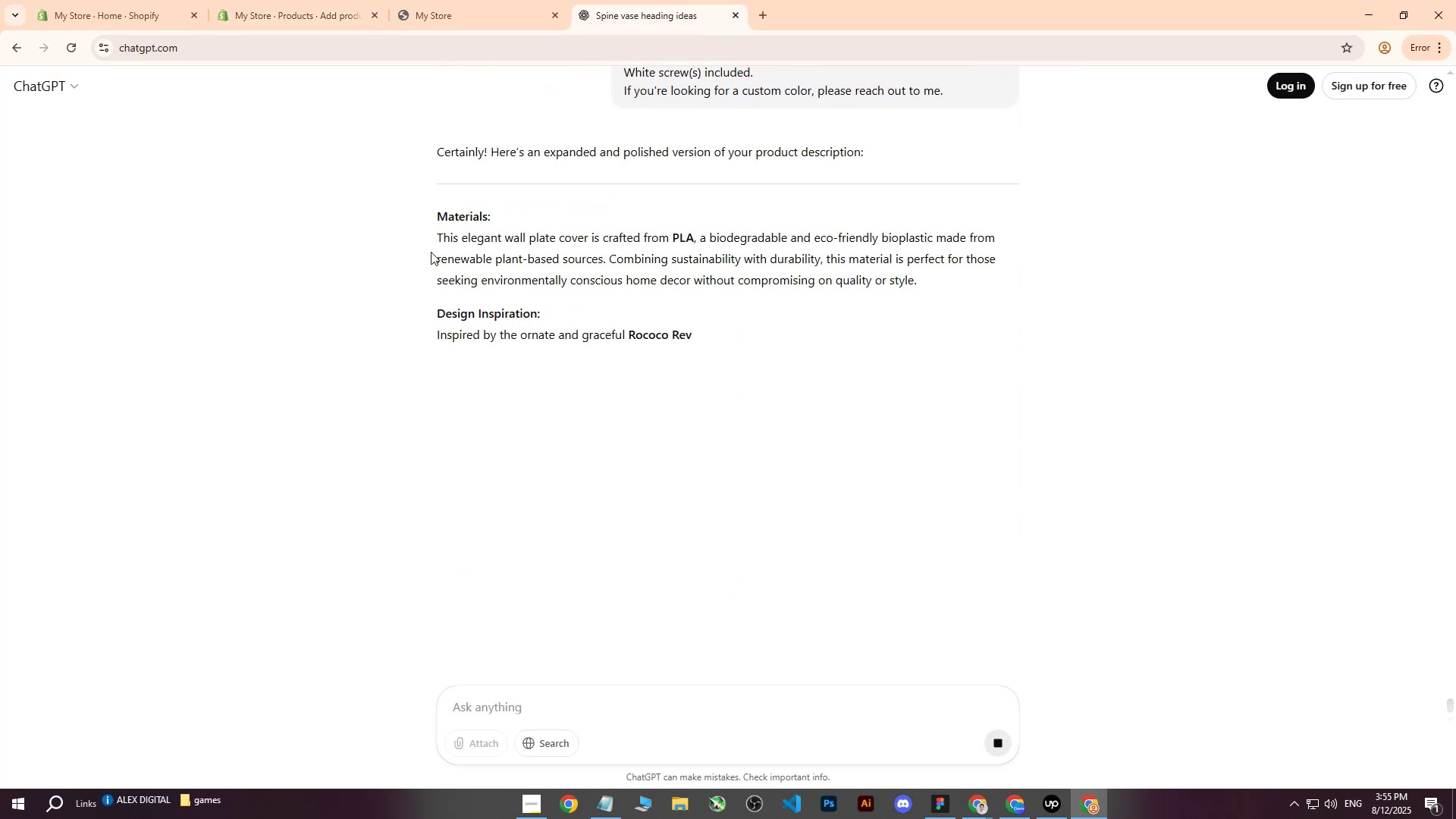 
scroll: coordinate [309, 309], scroll_direction: up, amount: 2.0
 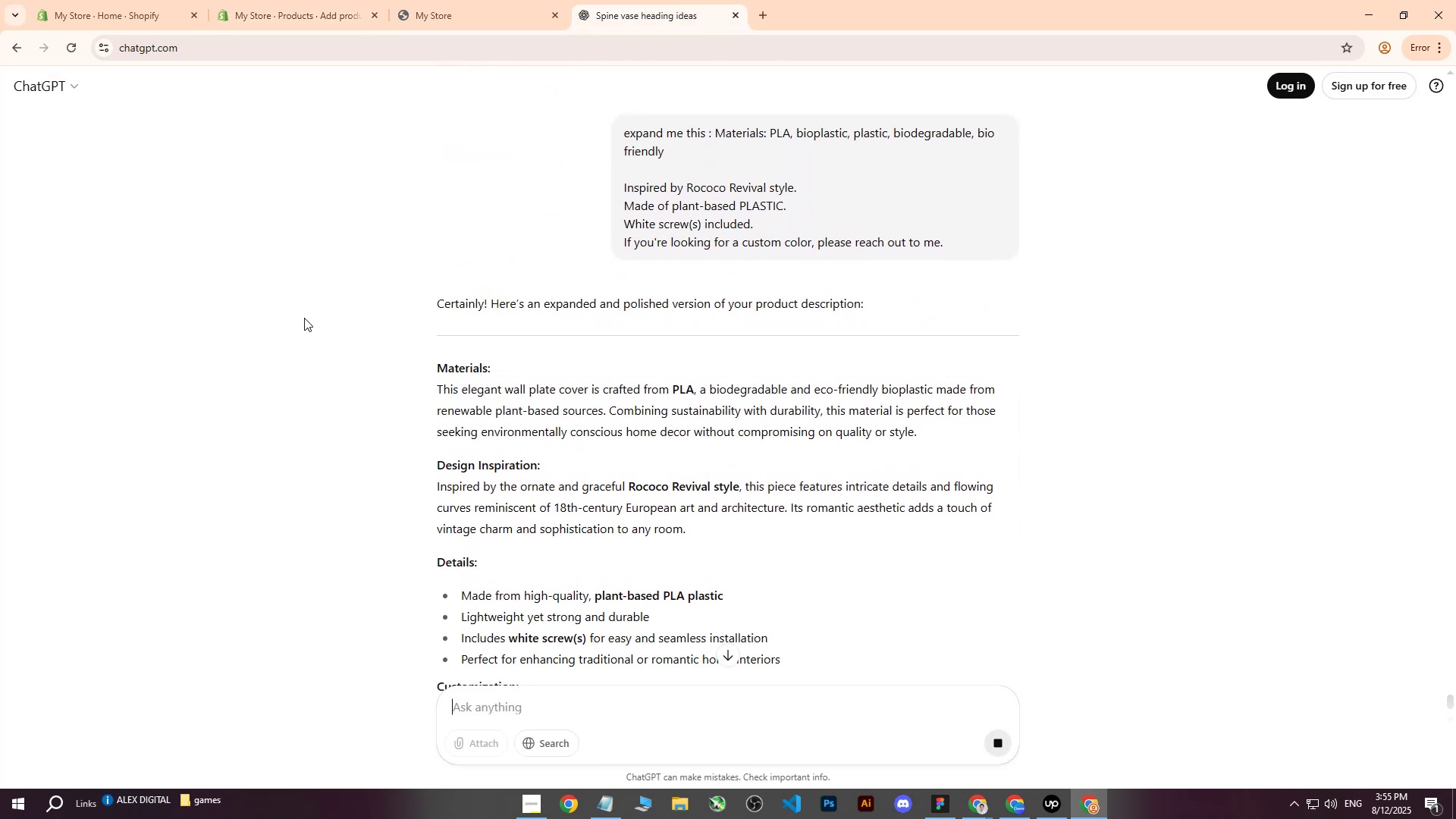 
scroll: coordinate [303, 319], scroll_direction: down, amount: 3.0
 